 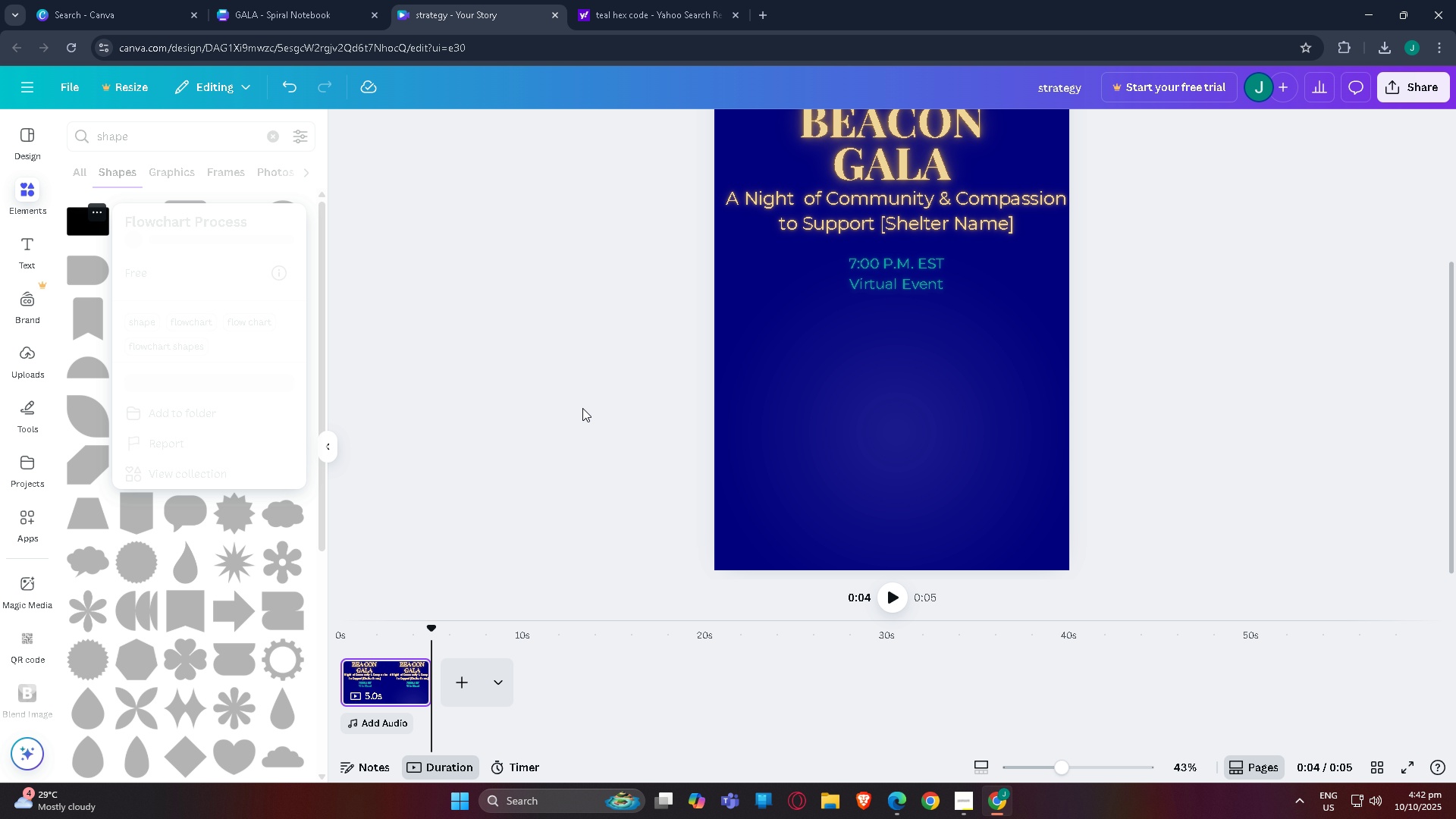 
left_click([77, 223])
 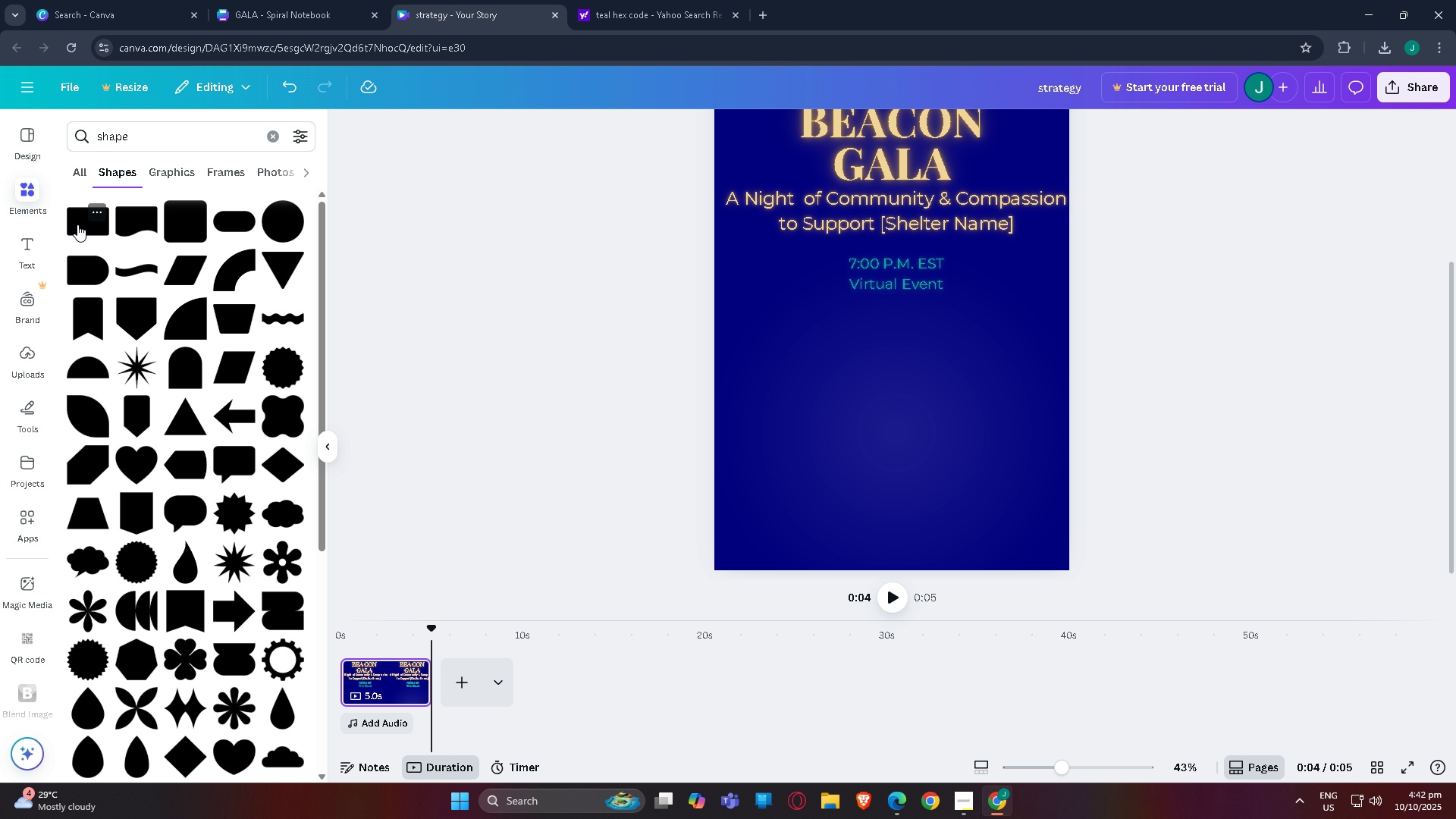 
left_click_drag(start_coordinate=[77, 224], to_coordinate=[864, 365])
 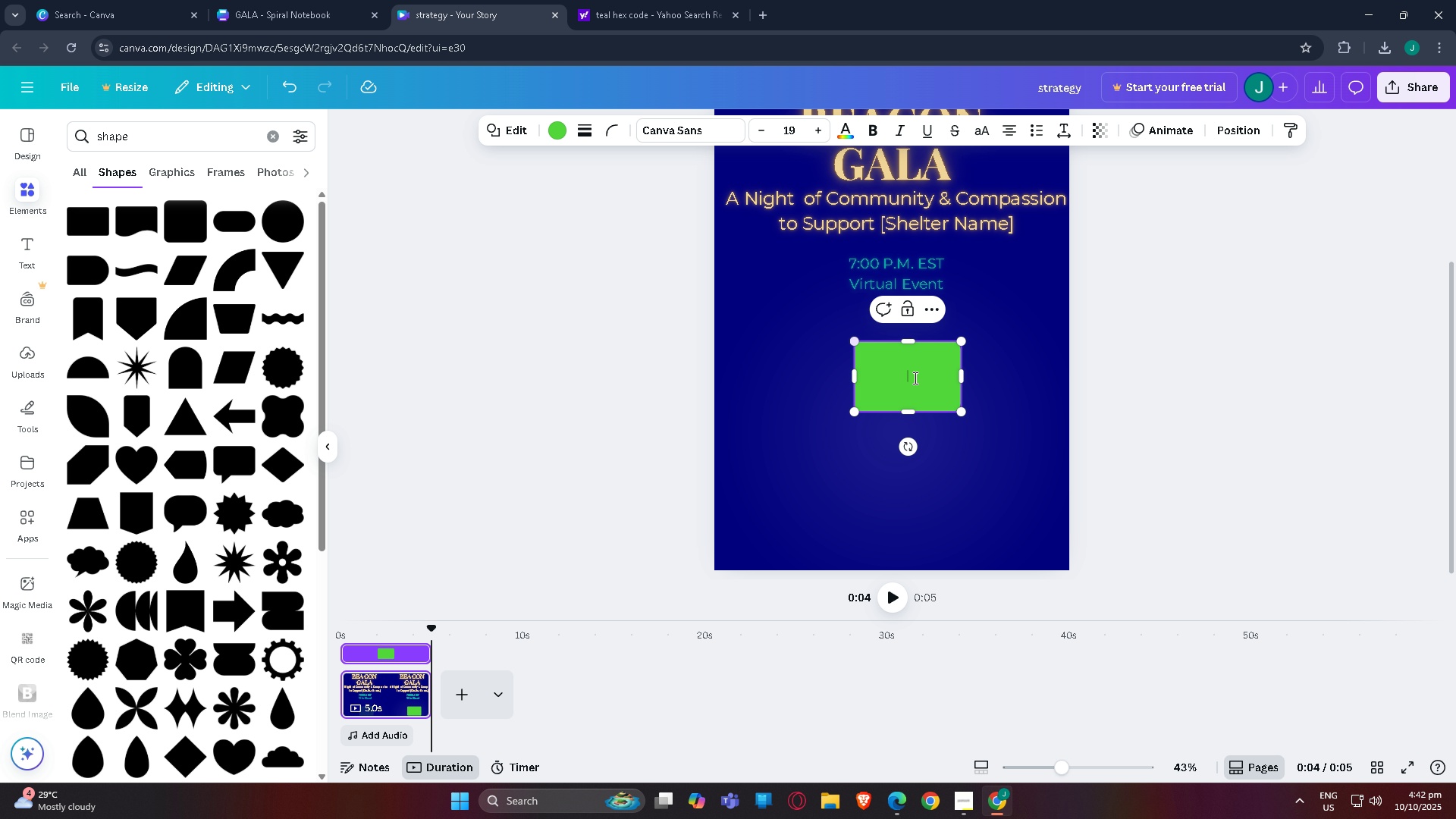 
left_click([1094, 392])
 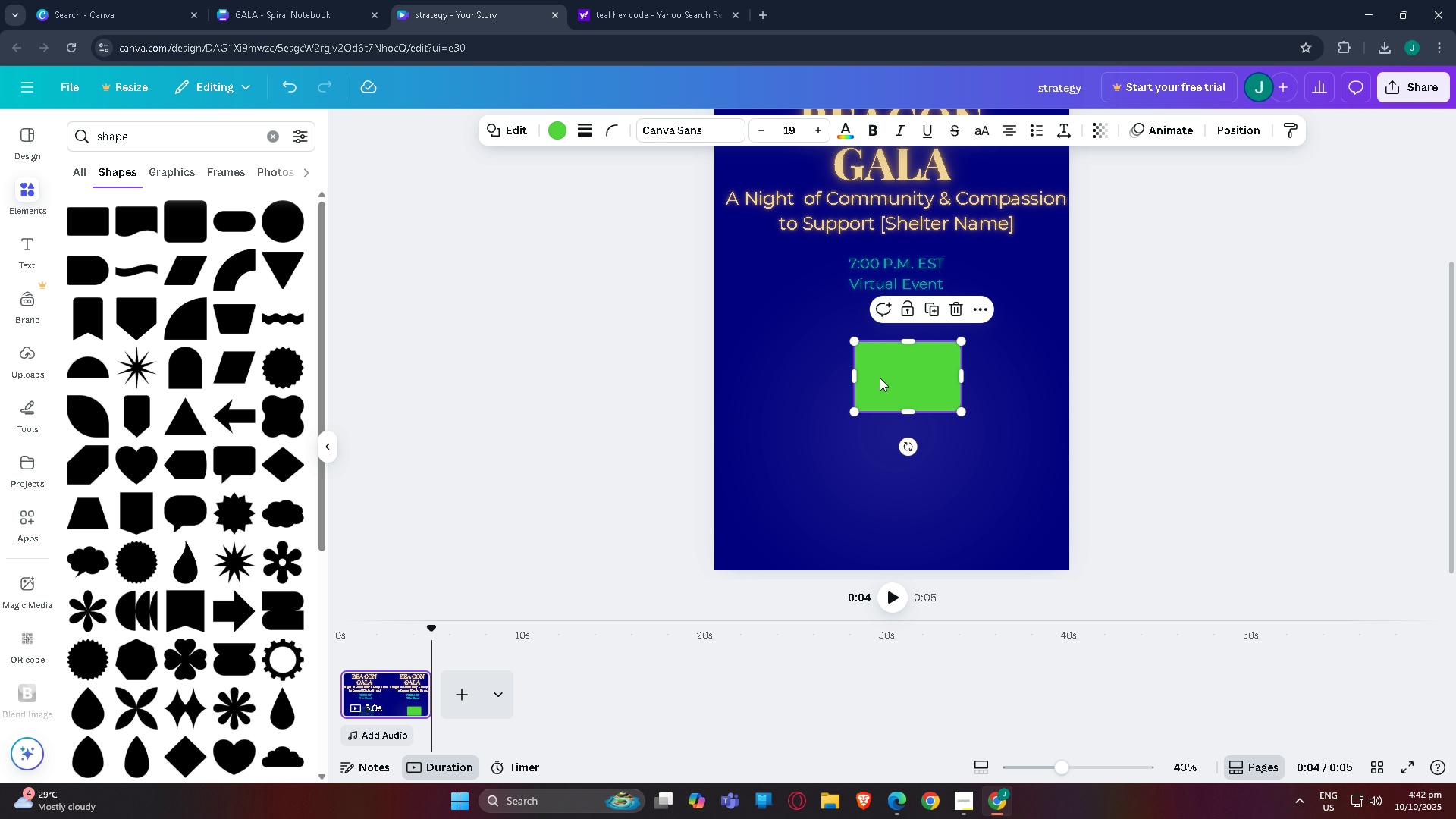 
left_click([880, 378])
 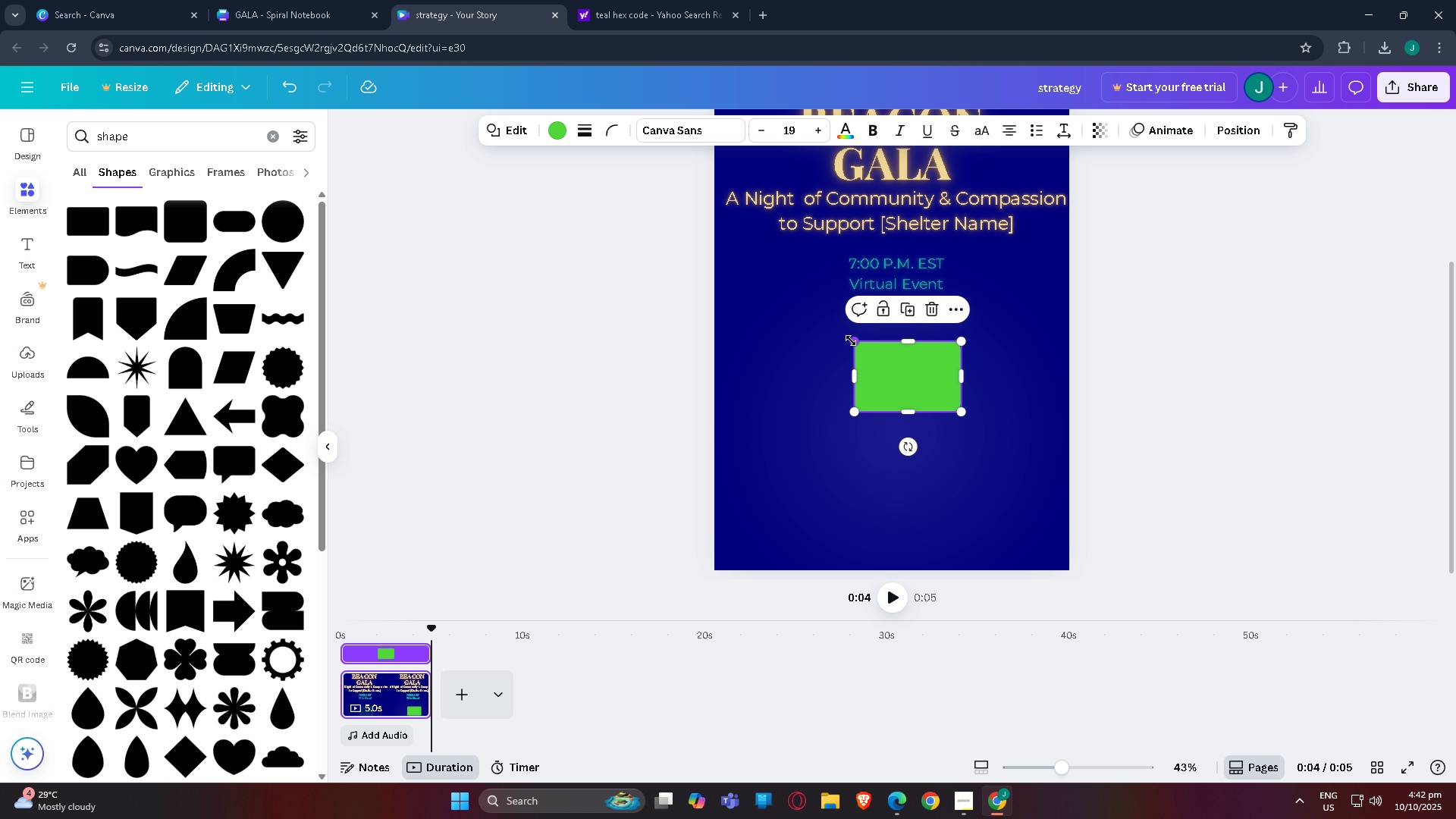 
left_click_drag(start_coordinate=[851, 340], to_coordinate=[739, 325])
 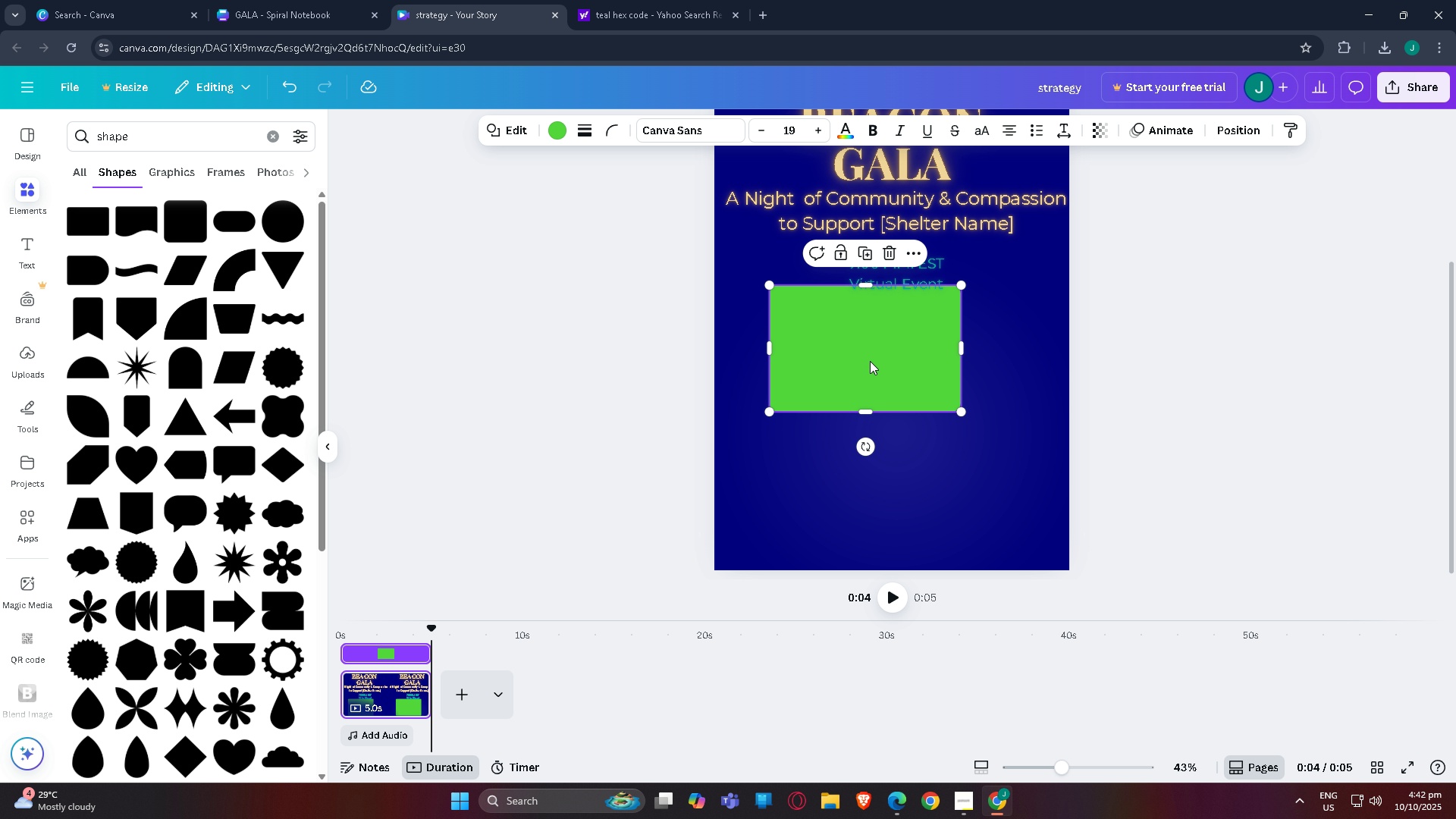 
left_click_drag(start_coordinate=[870, 361], to_coordinate=[893, 395])
 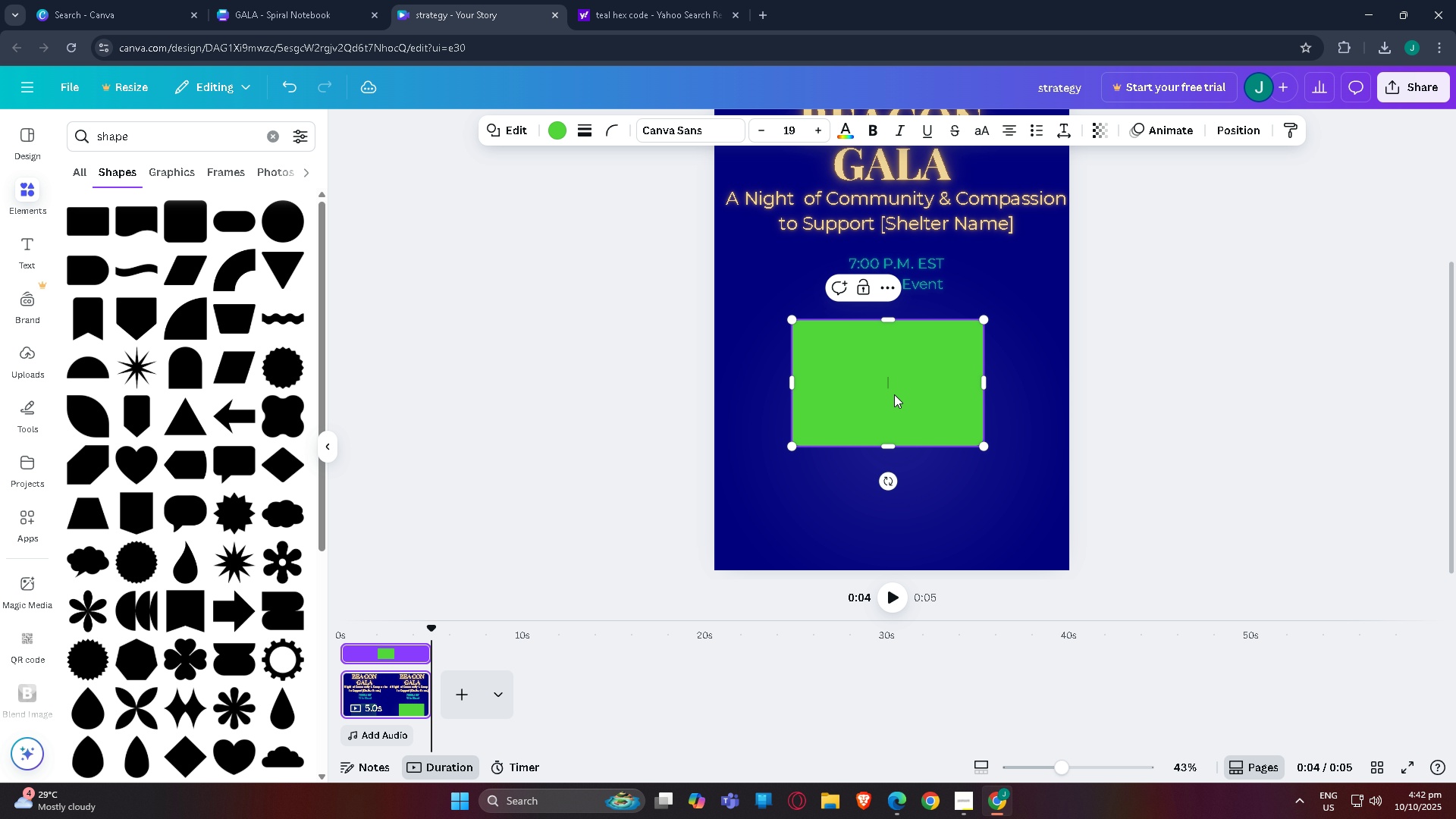 
left_click([893, 395])
 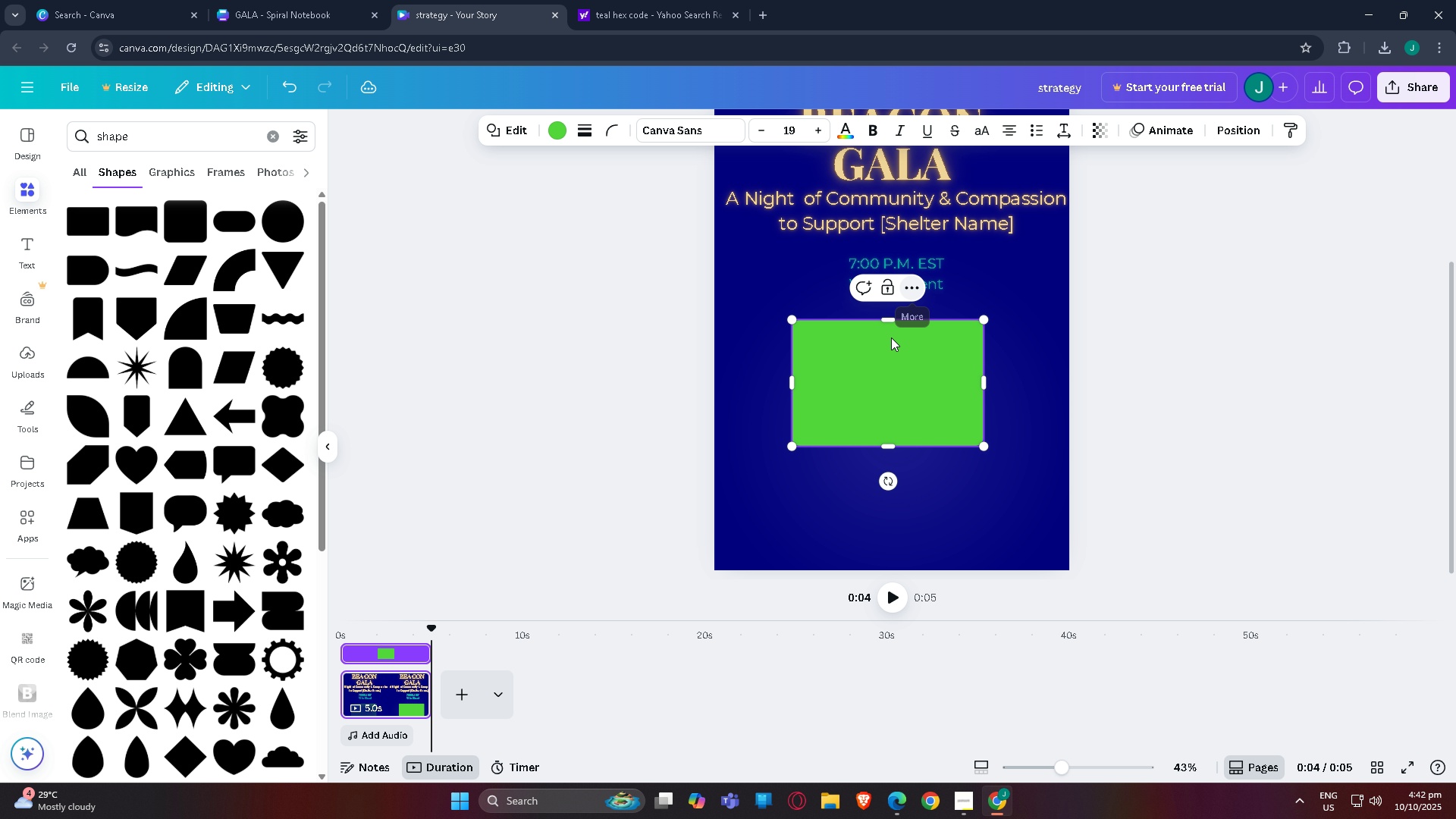 
left_click([886, 372])
 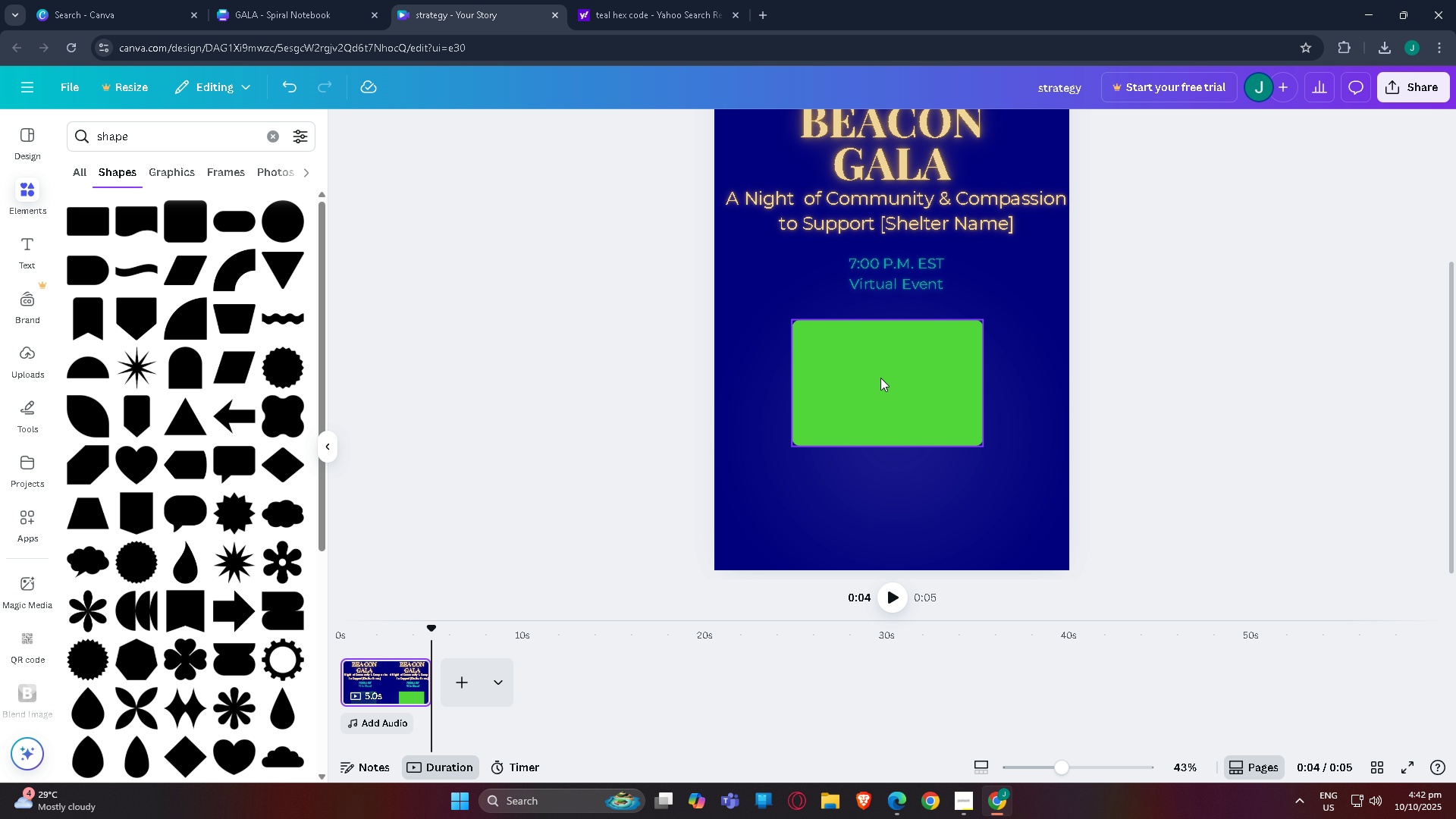 
triple_click([880, 378])
 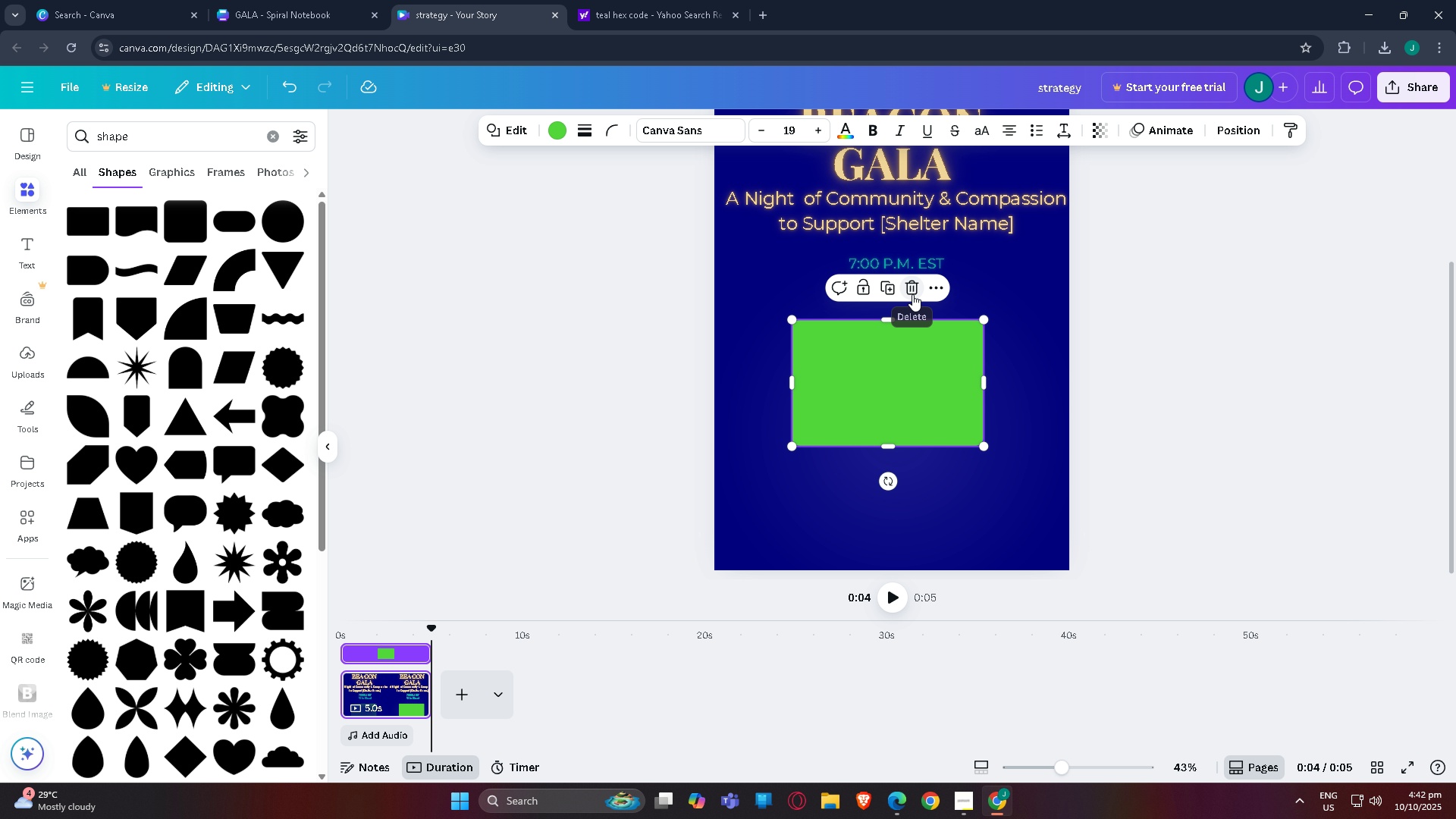 
left_click([912, 294])
 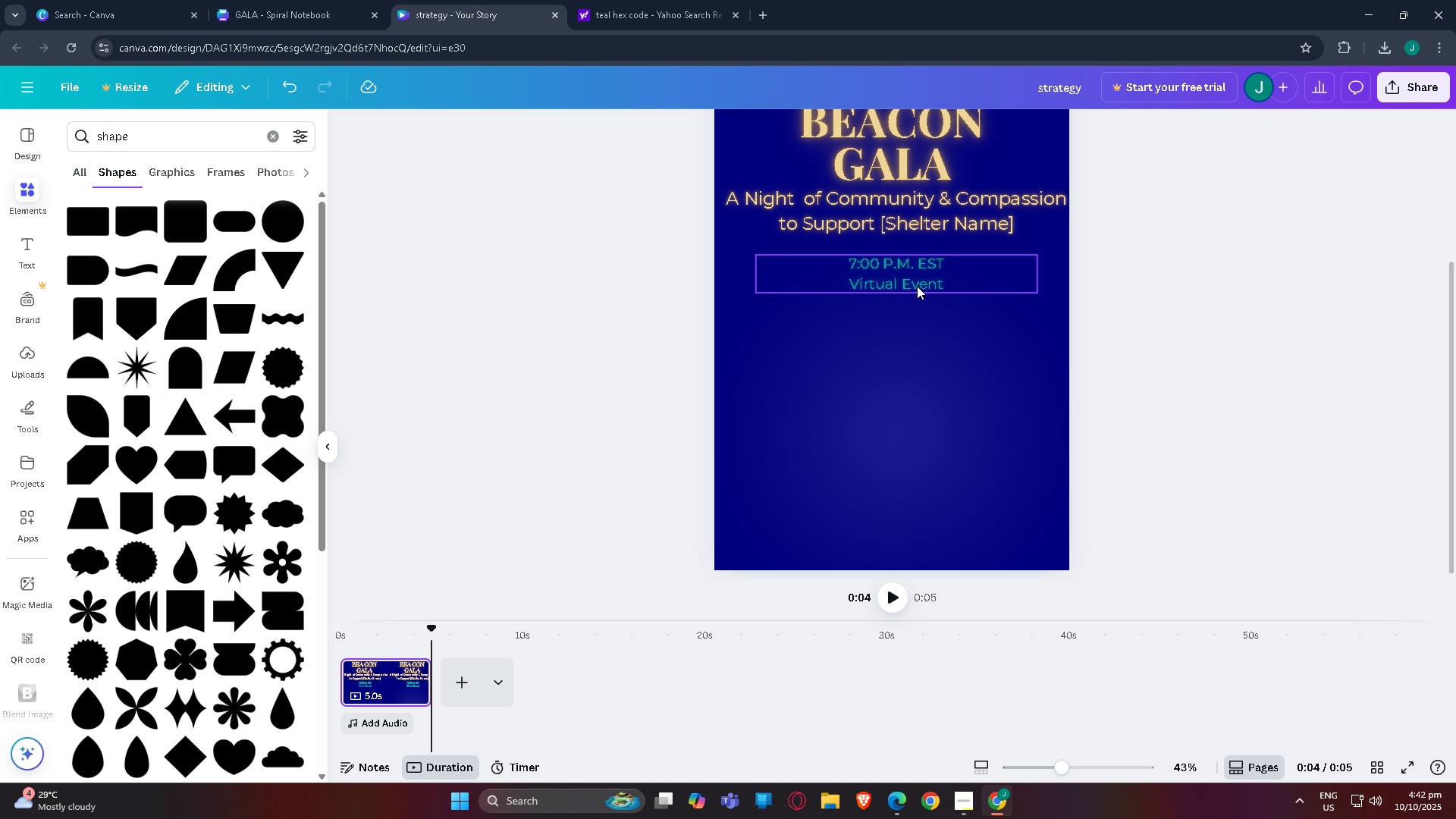 
left_click([919, 270])
 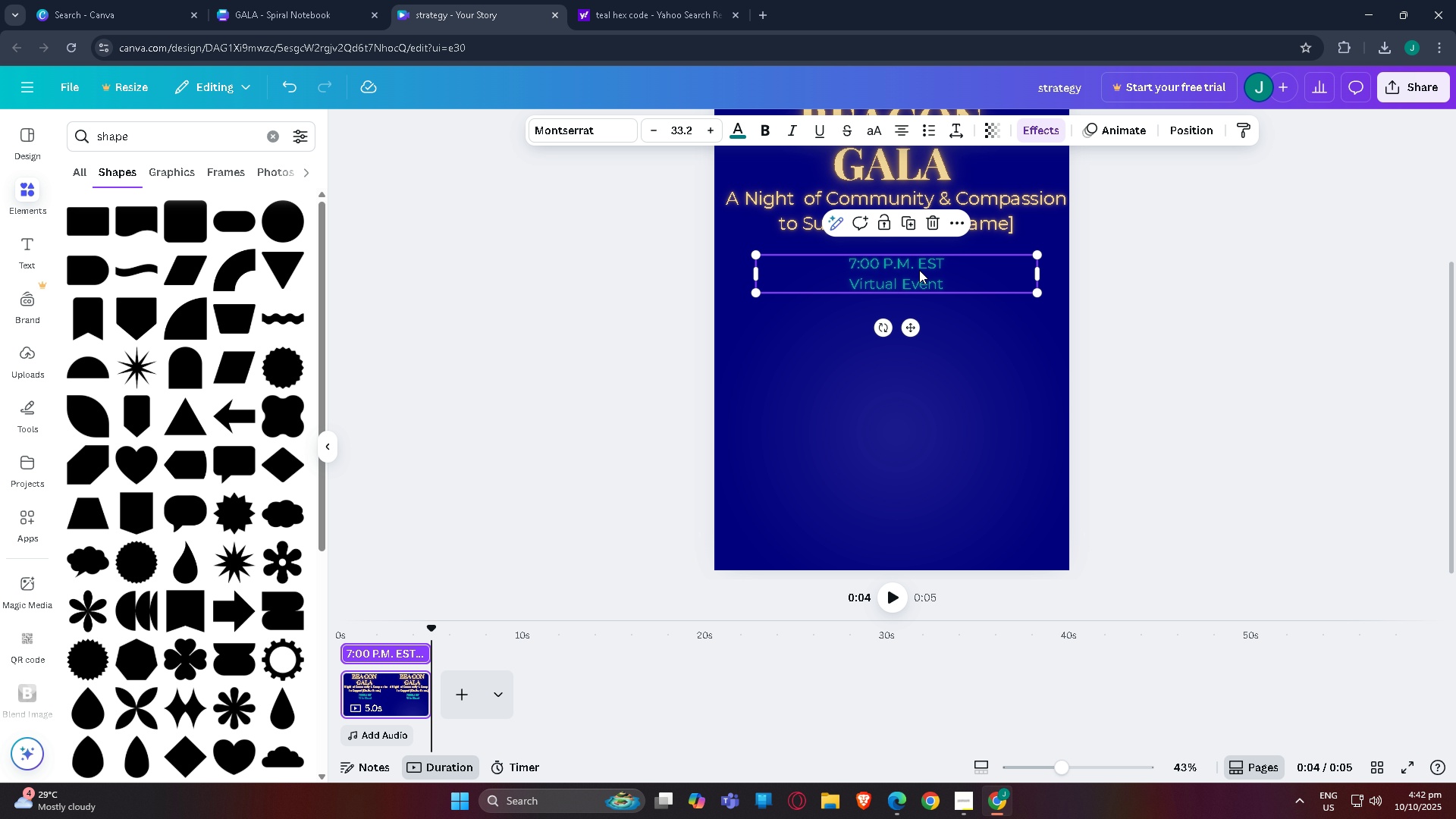 
key(Control+C)
 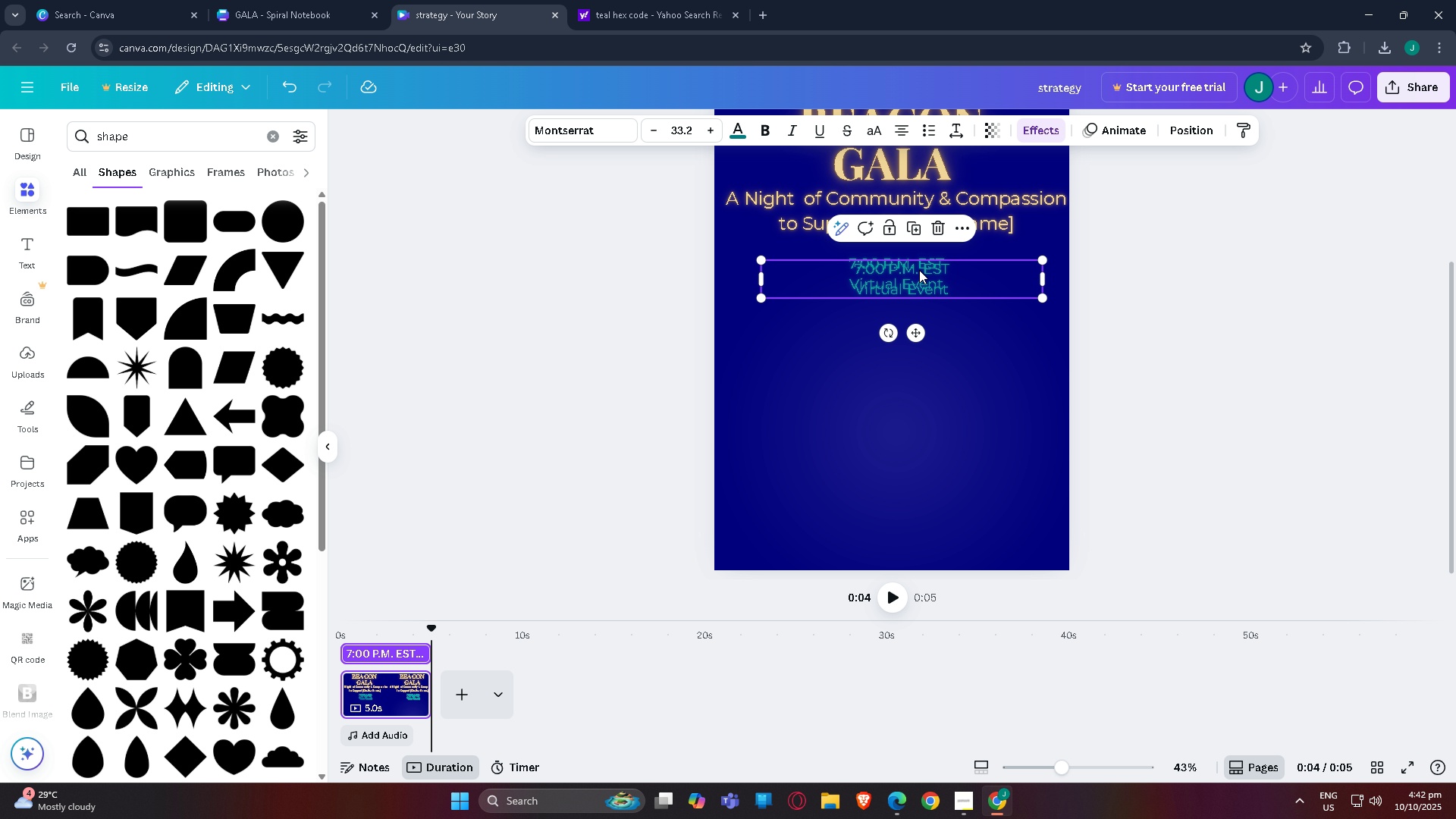 
key(Control+V)
 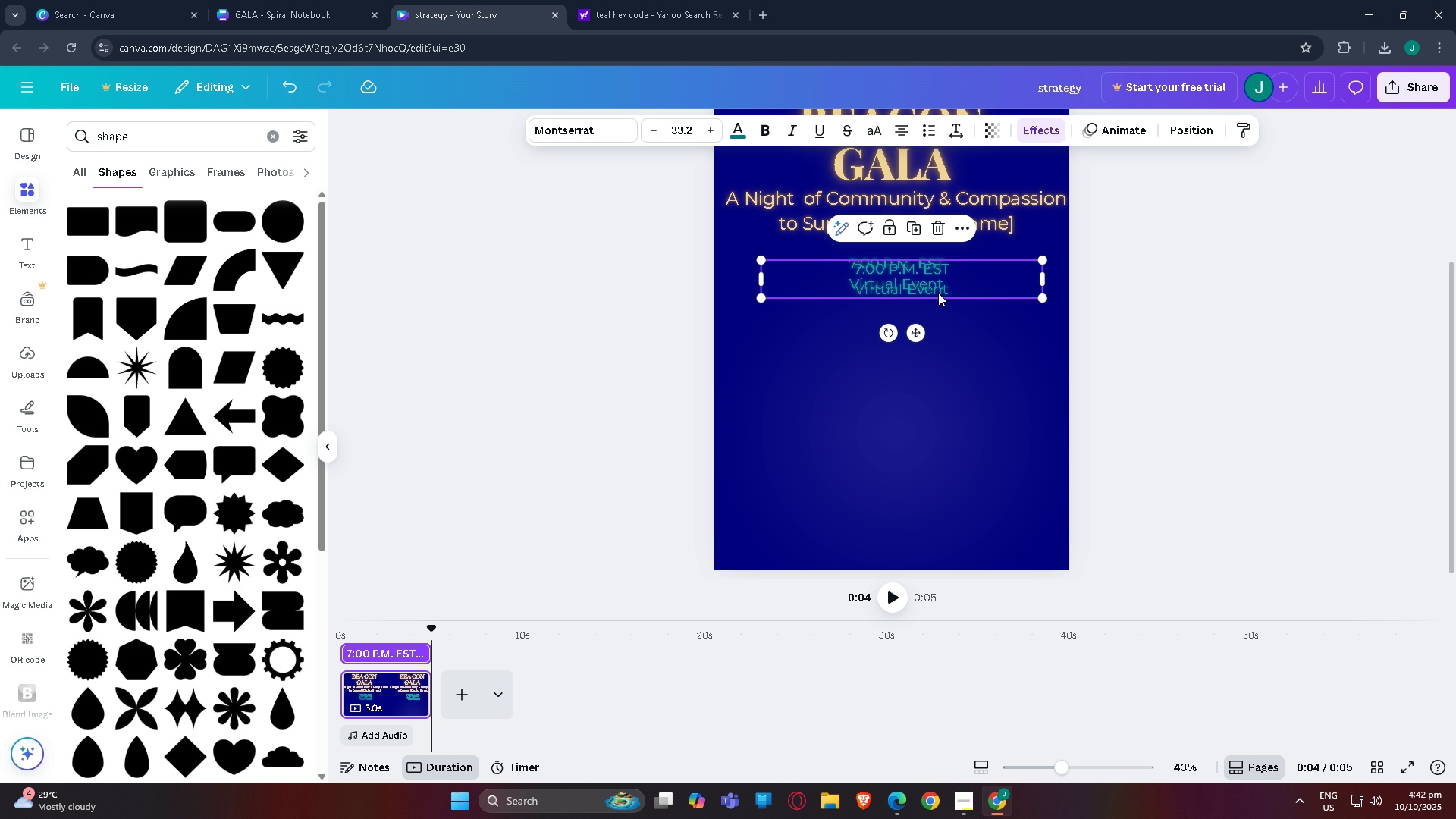 
left_click_drag(start_coordinate=[943, 289], to_coordinate=[940, 342])
 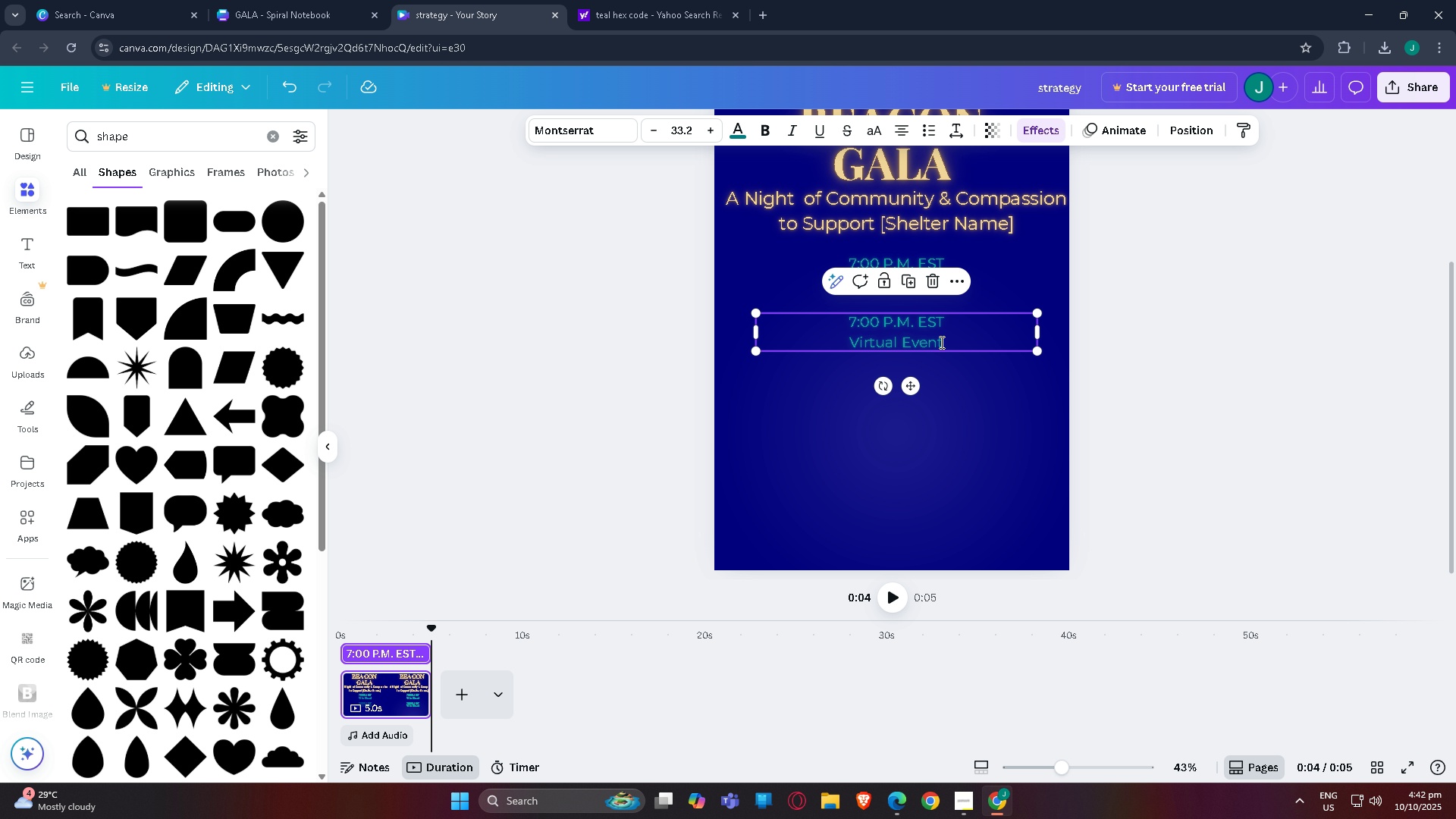 
left_click([940, 342])
 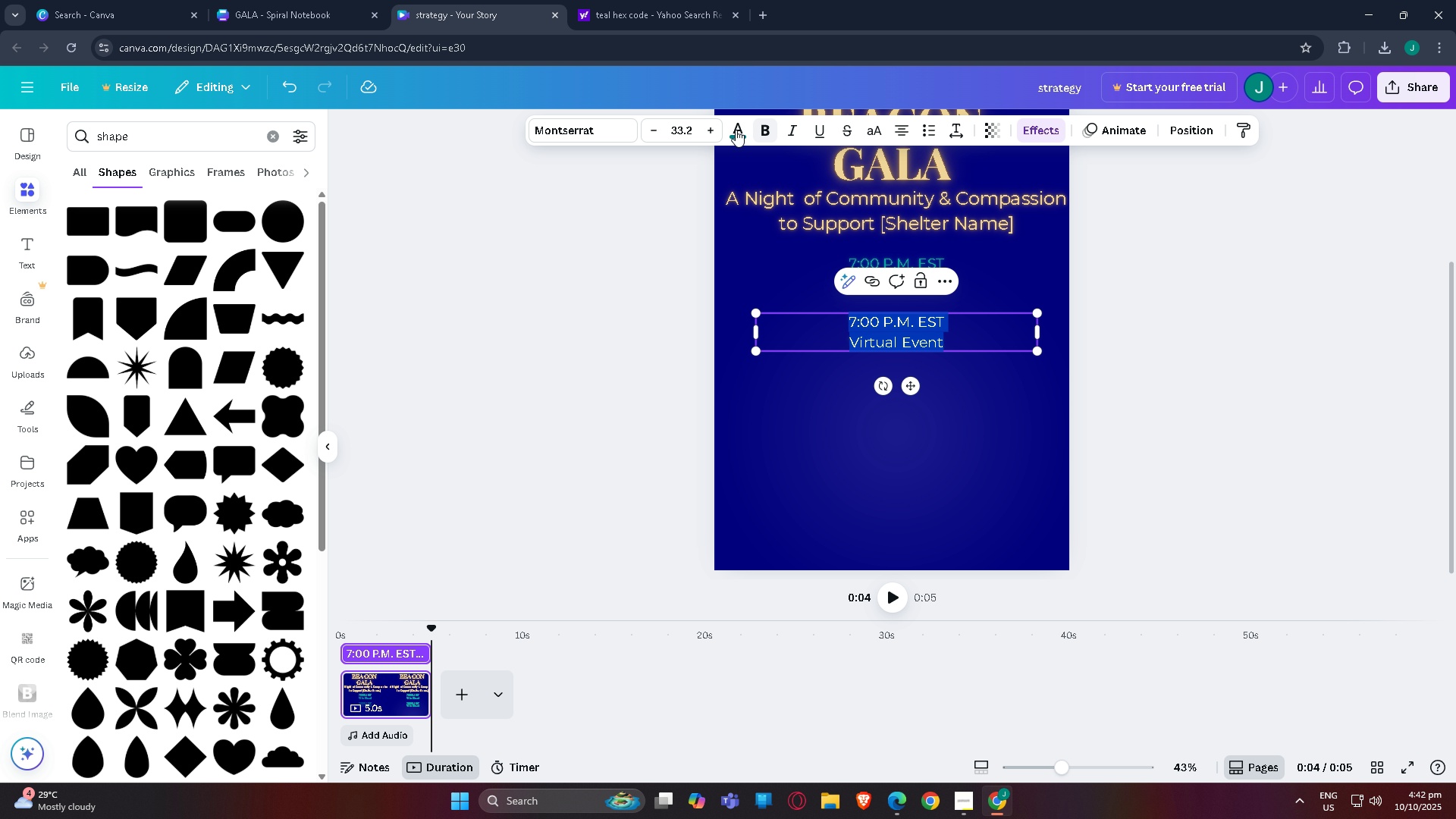 
left_click([733, 129])
 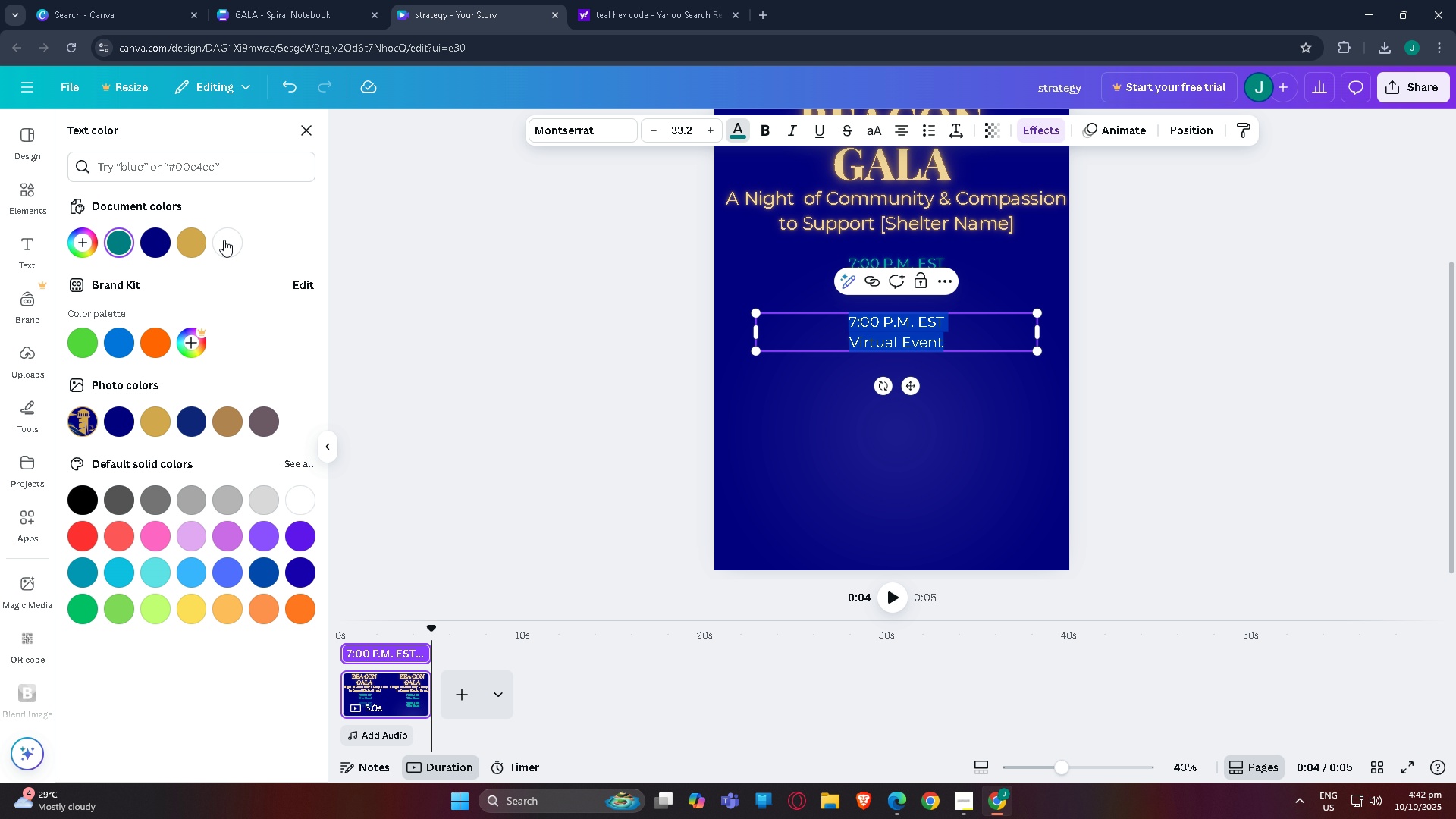 
left_click([224, 240])
 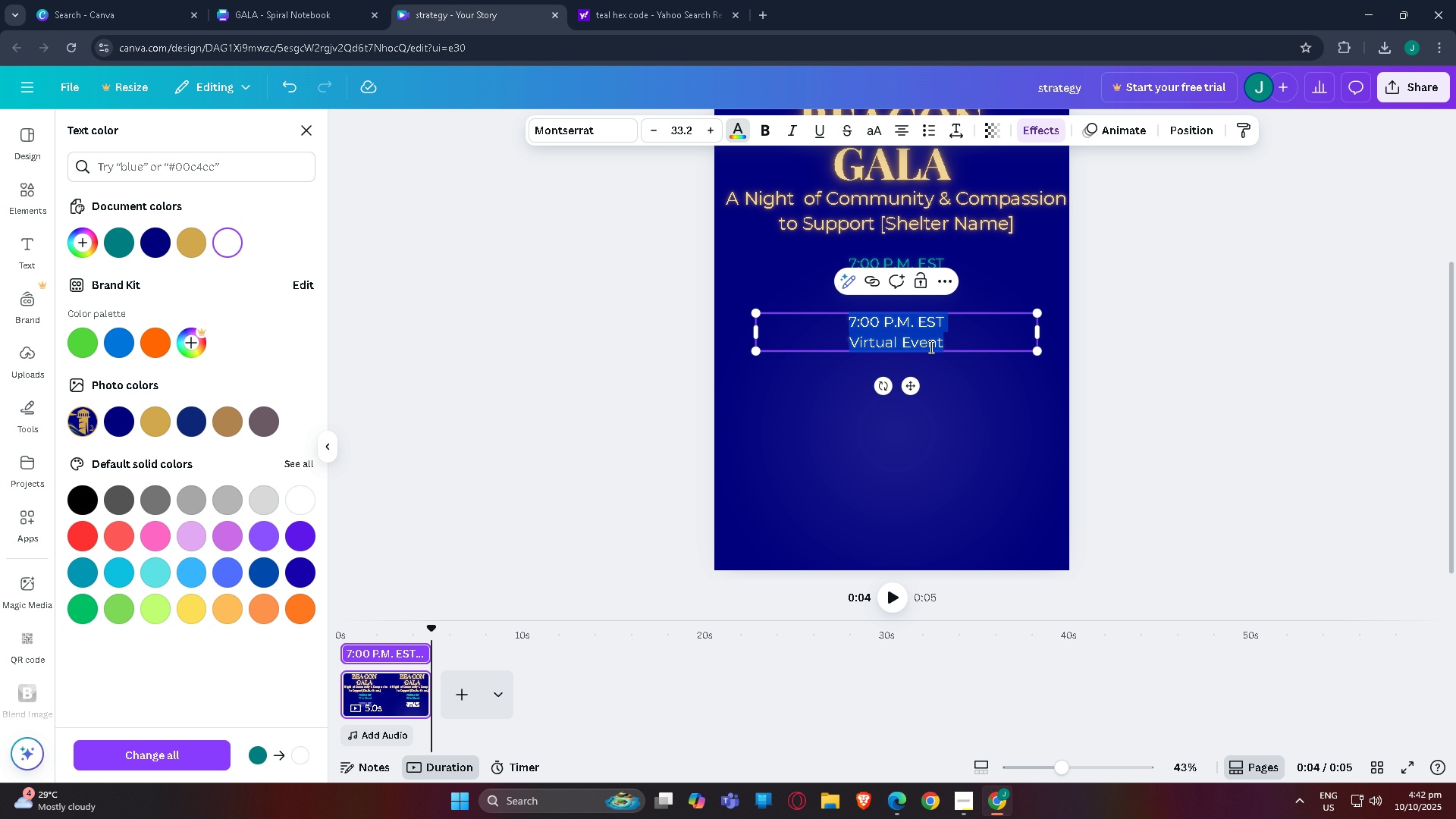 
left_click([930, 345])
 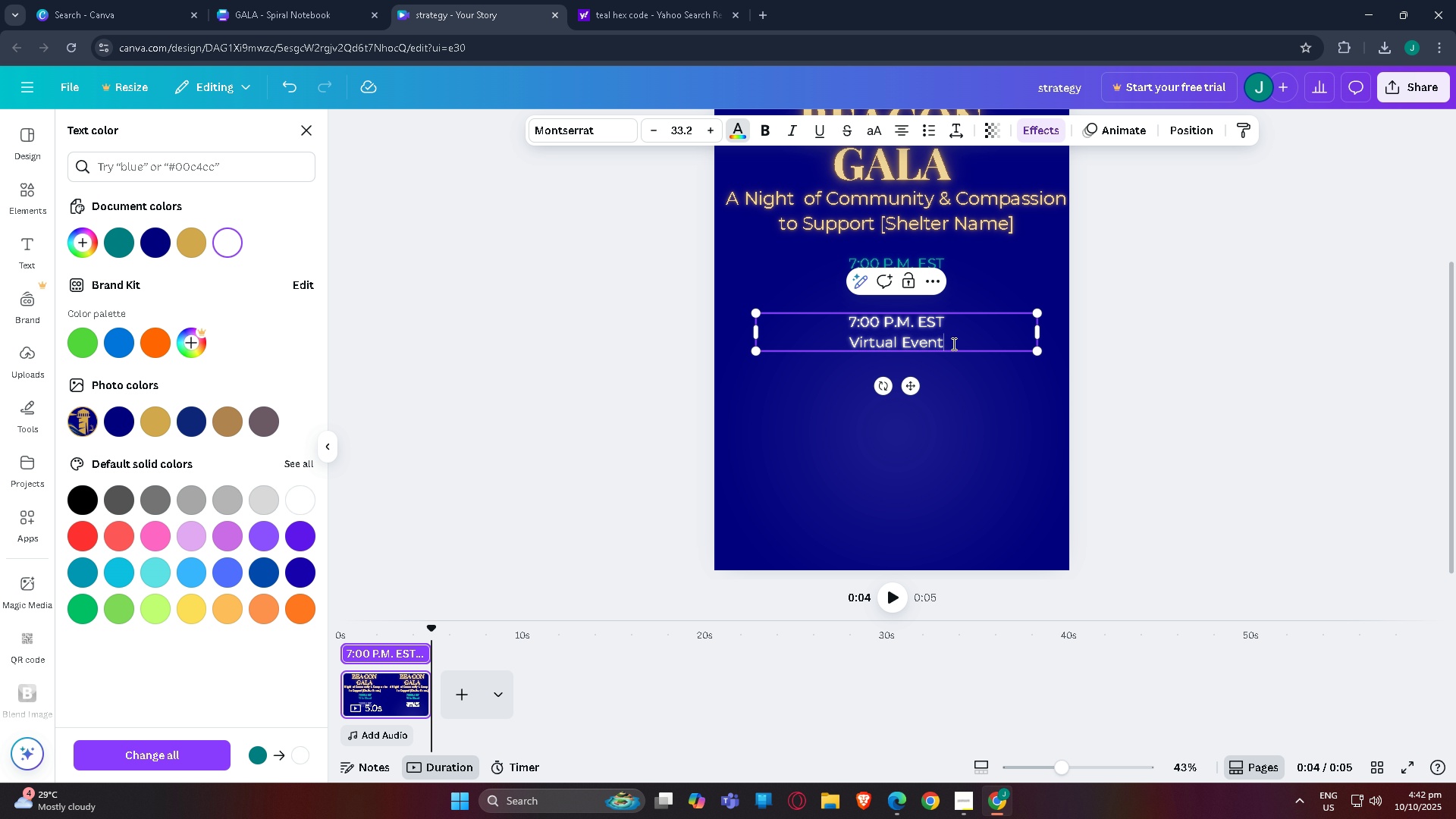 
left_click_drag(start_coordinate=[952, 344], to_coordinate=[773, 323])
 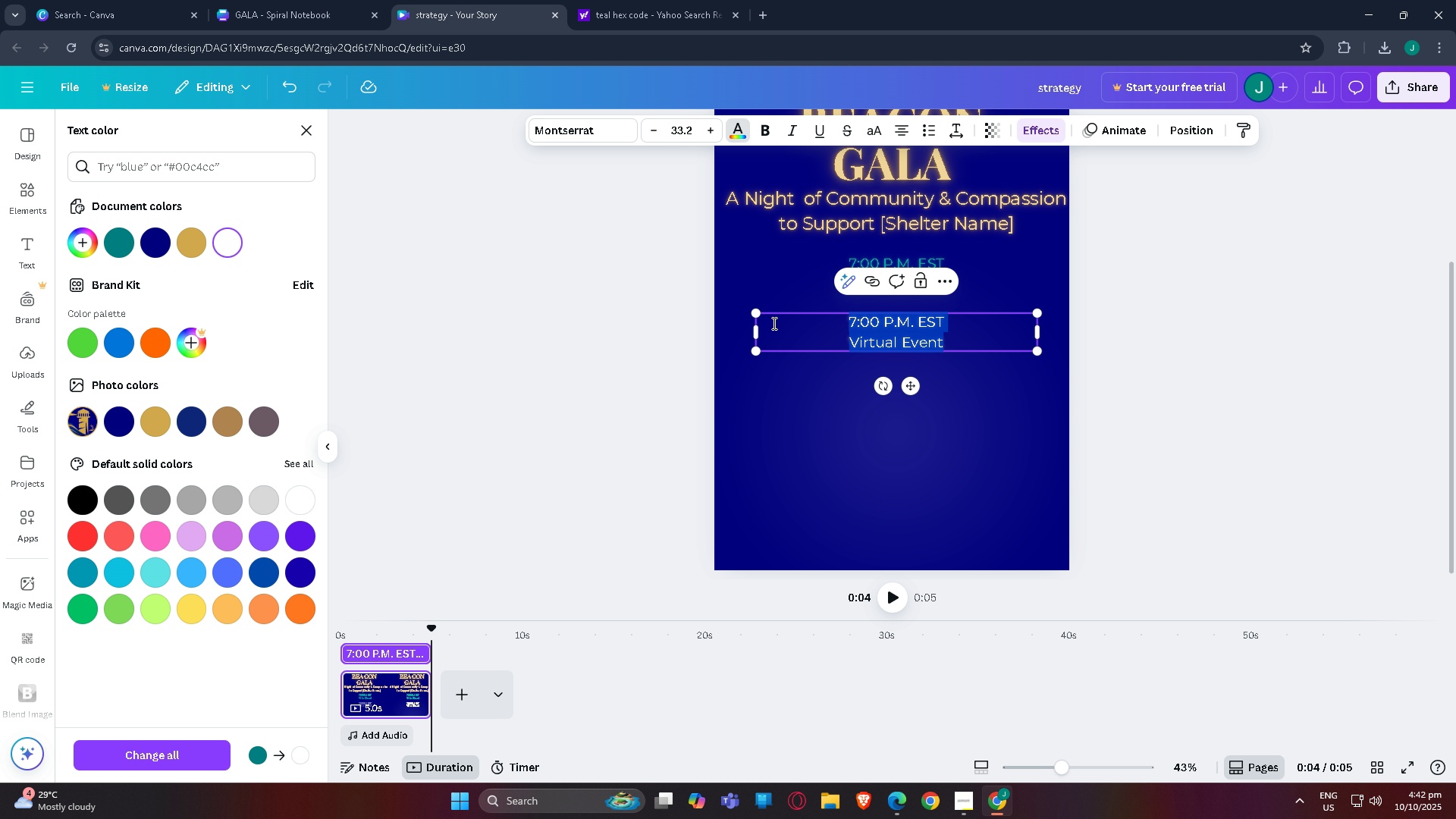 
type(Yoy)
key(Backspace)
type(ur Support Build a home.)
 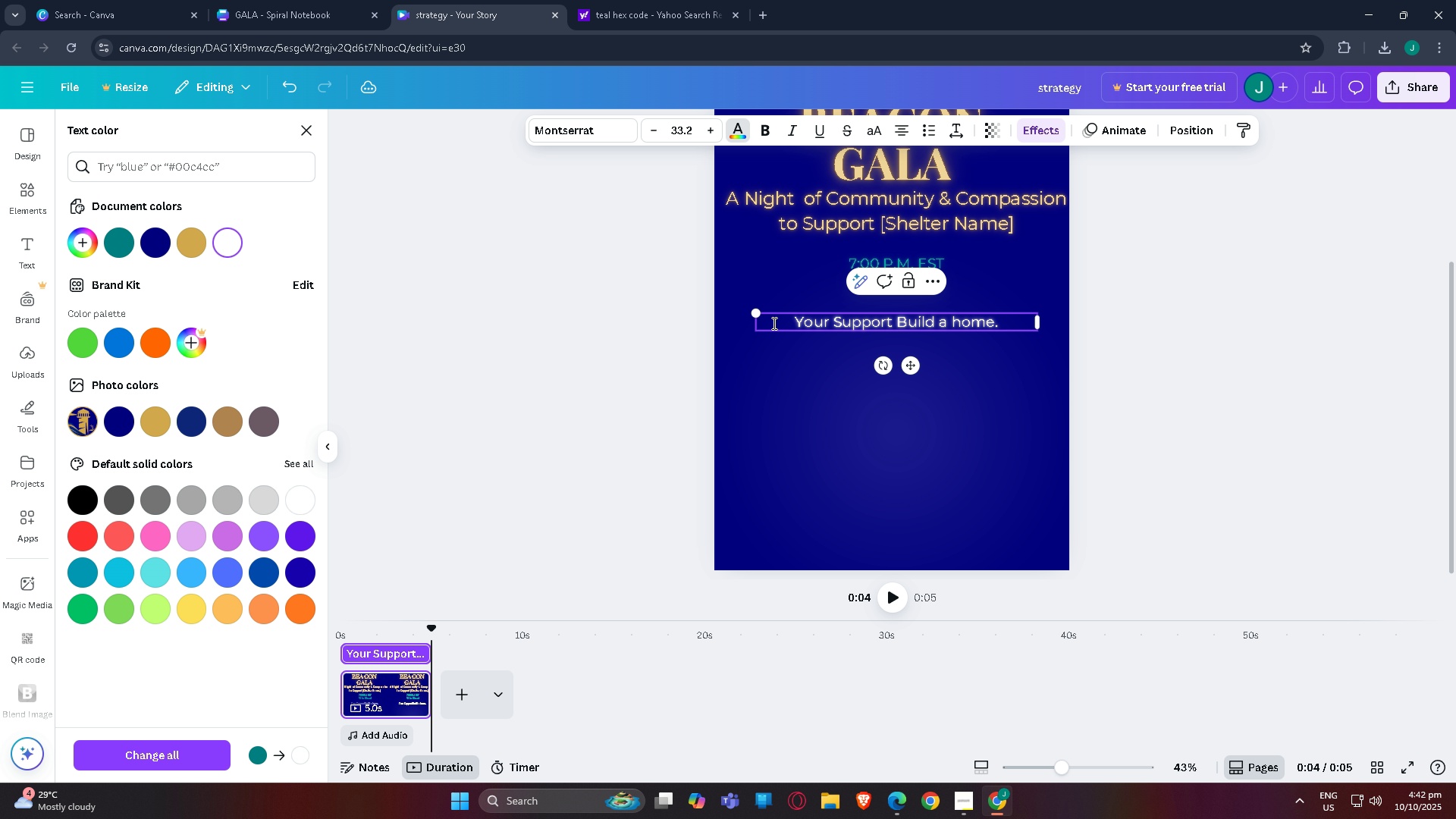 
left_click([915, 322])
 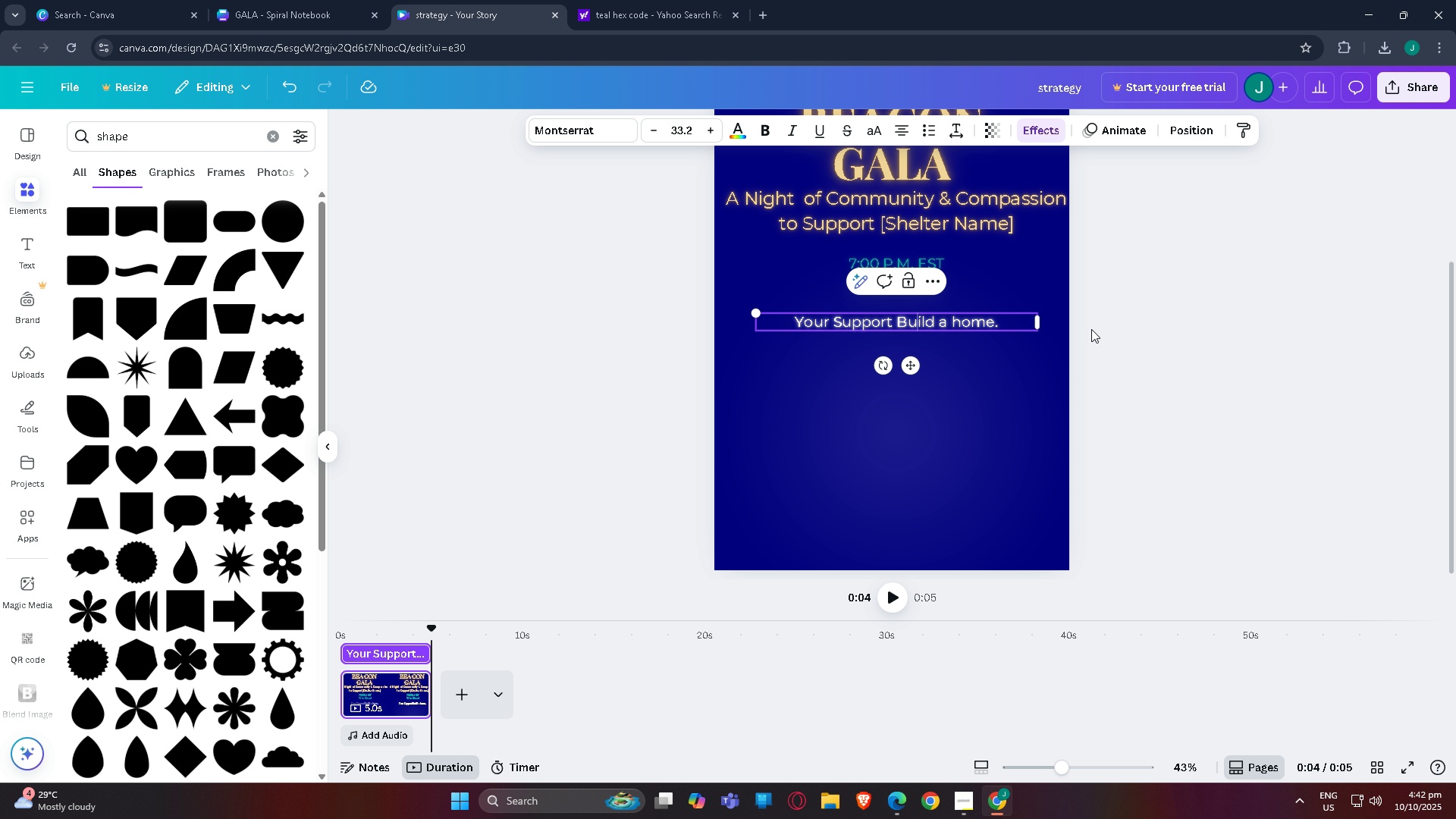 
left_click_drag(start_coordinate=[1141, 329], to_coordinate=[1145, 329])
 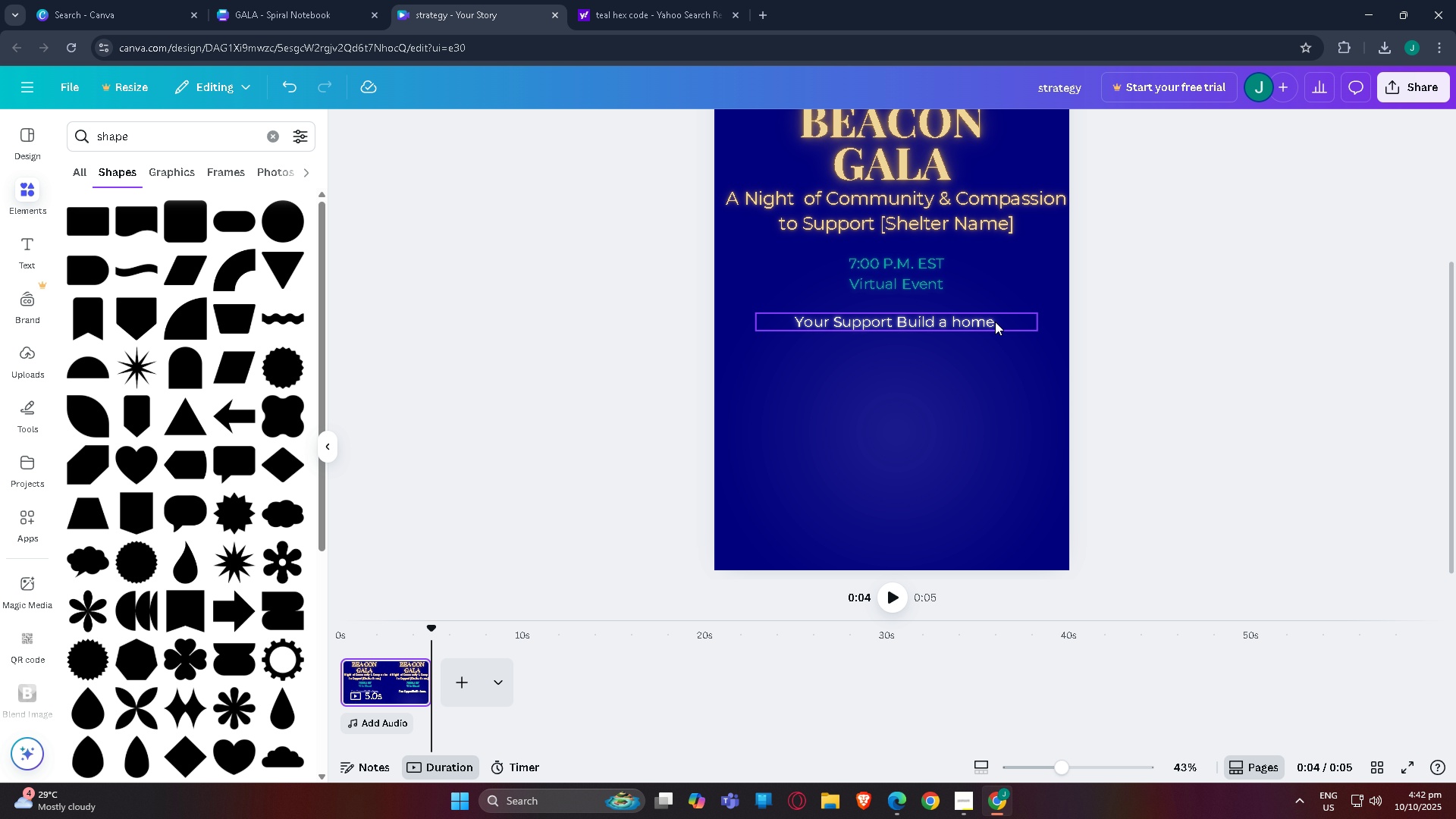 
left_click_drag(start_coordinate=[995, 322], to_coordinate=[996, 333])
 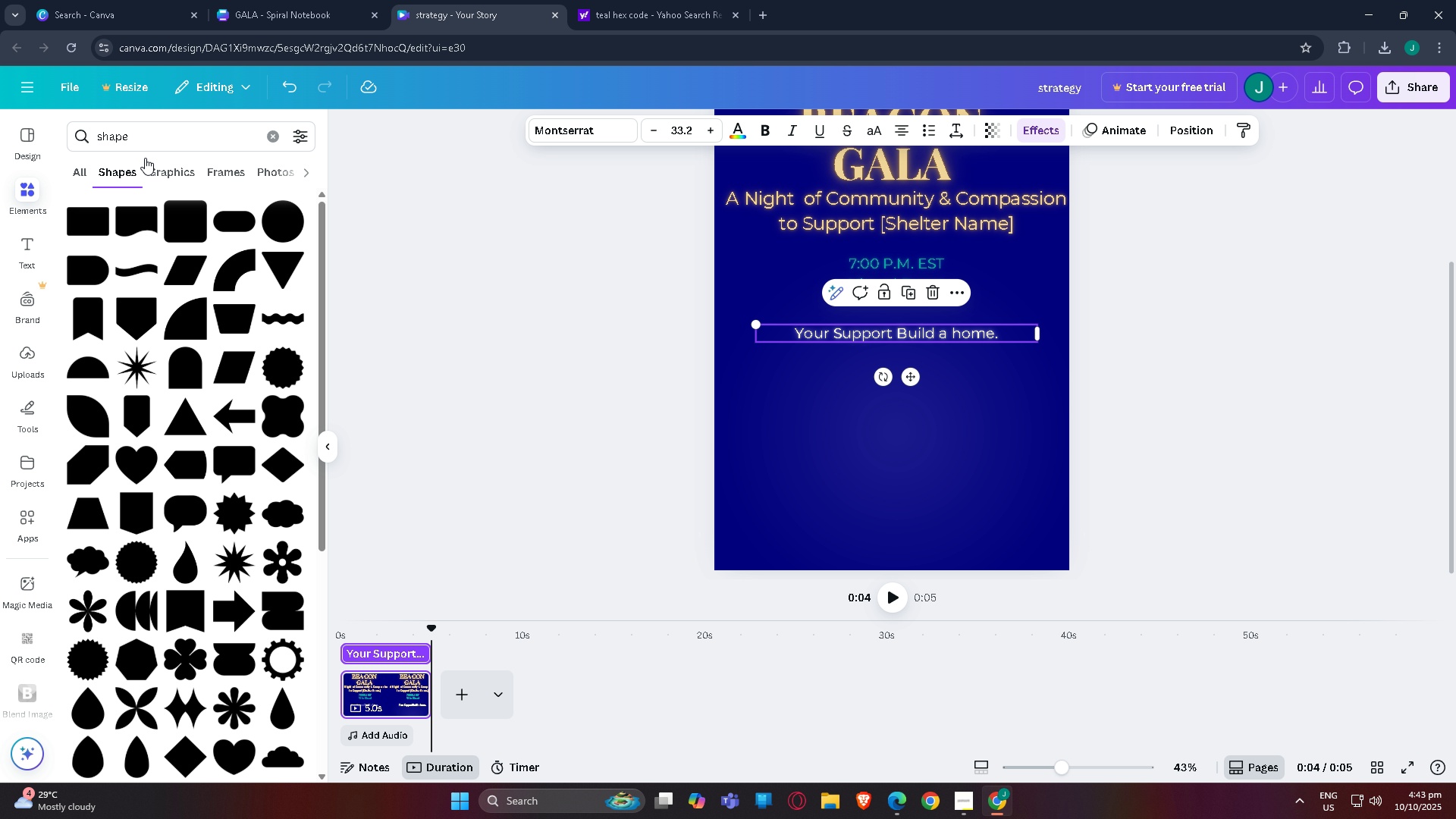 
left_click([98, 218])
 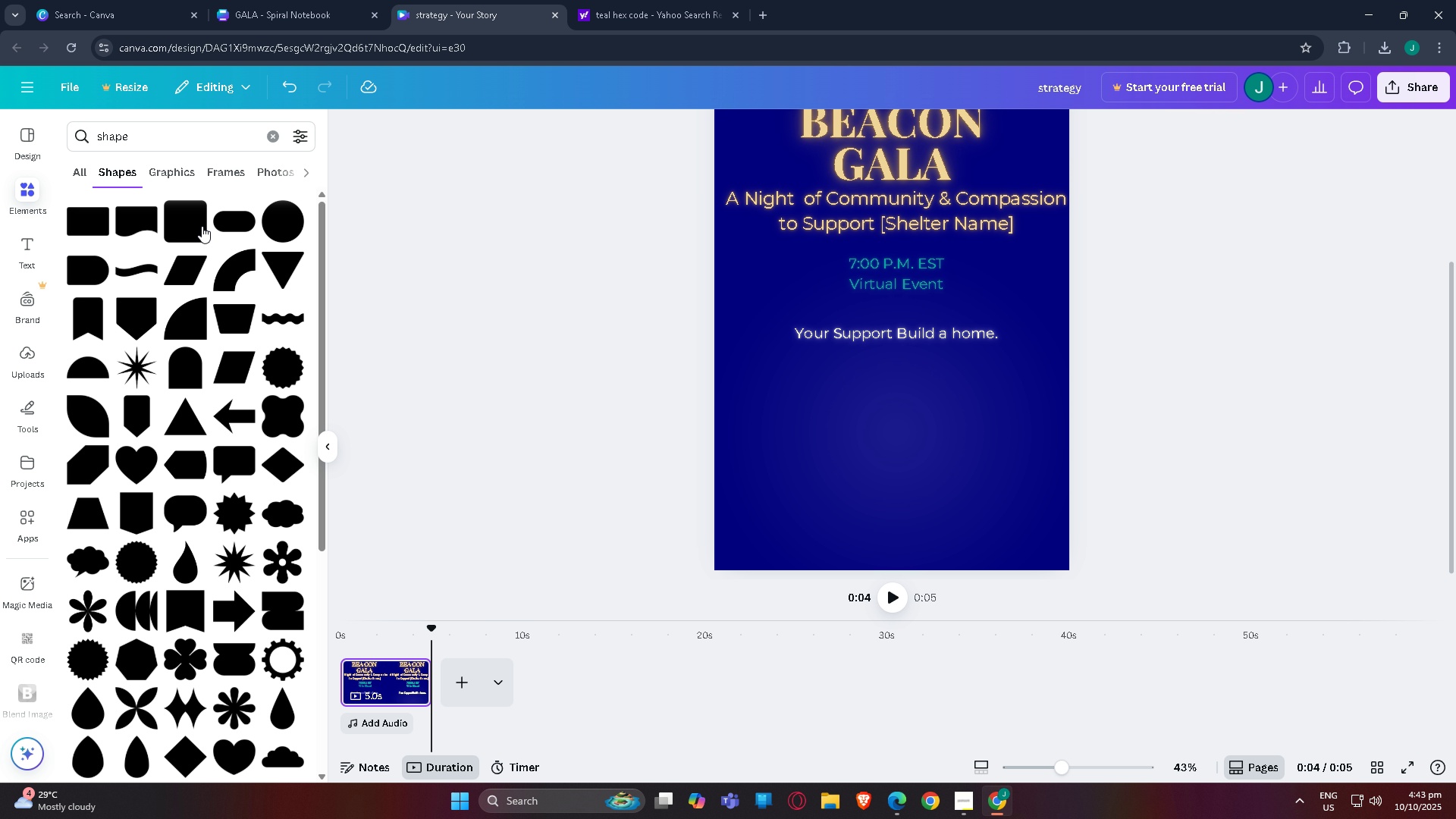 
left_click_drag(start_coordinate=[77, 225], to_coordinate=[893, 392])
 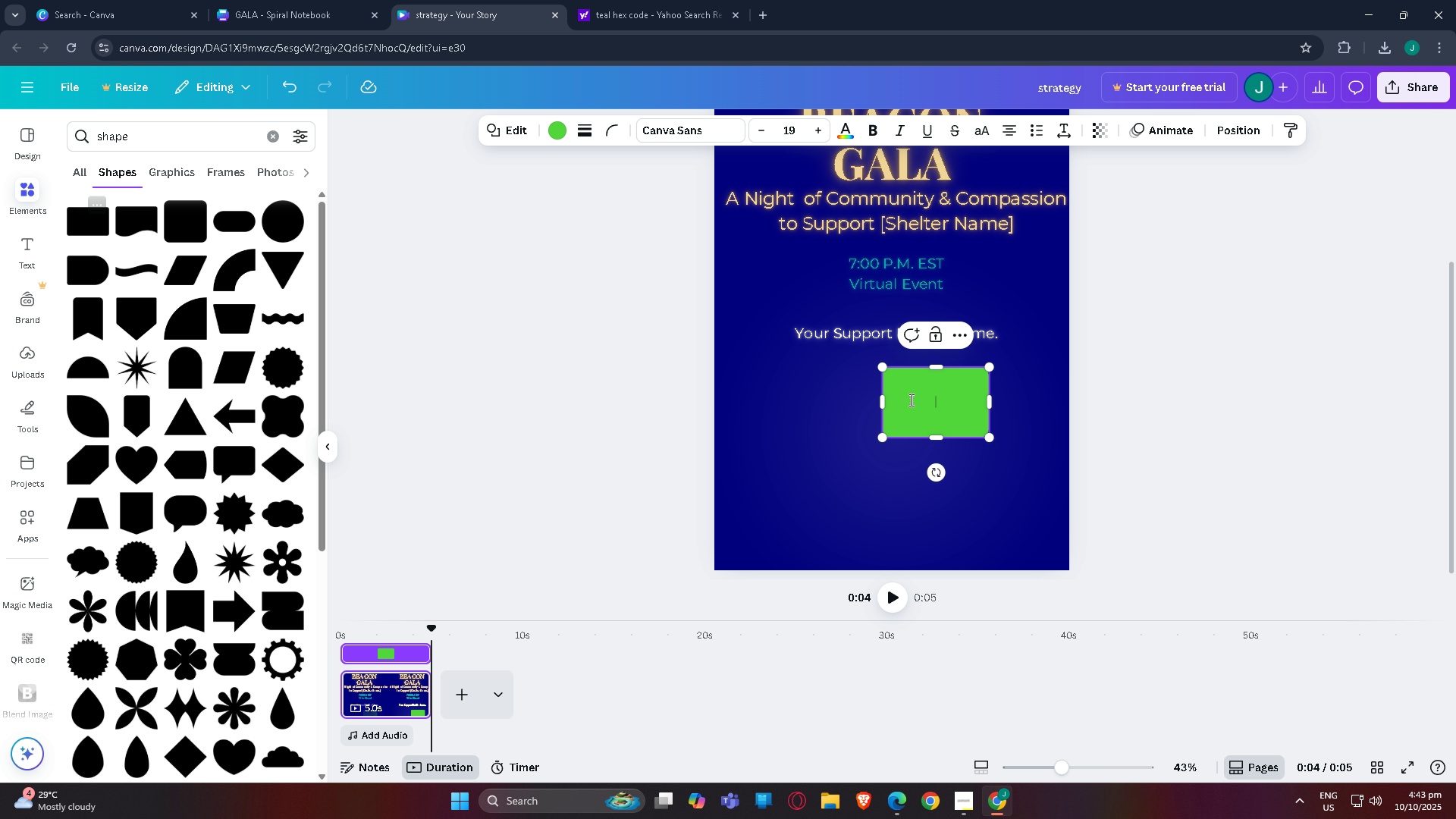 
left_click([912, 400])
 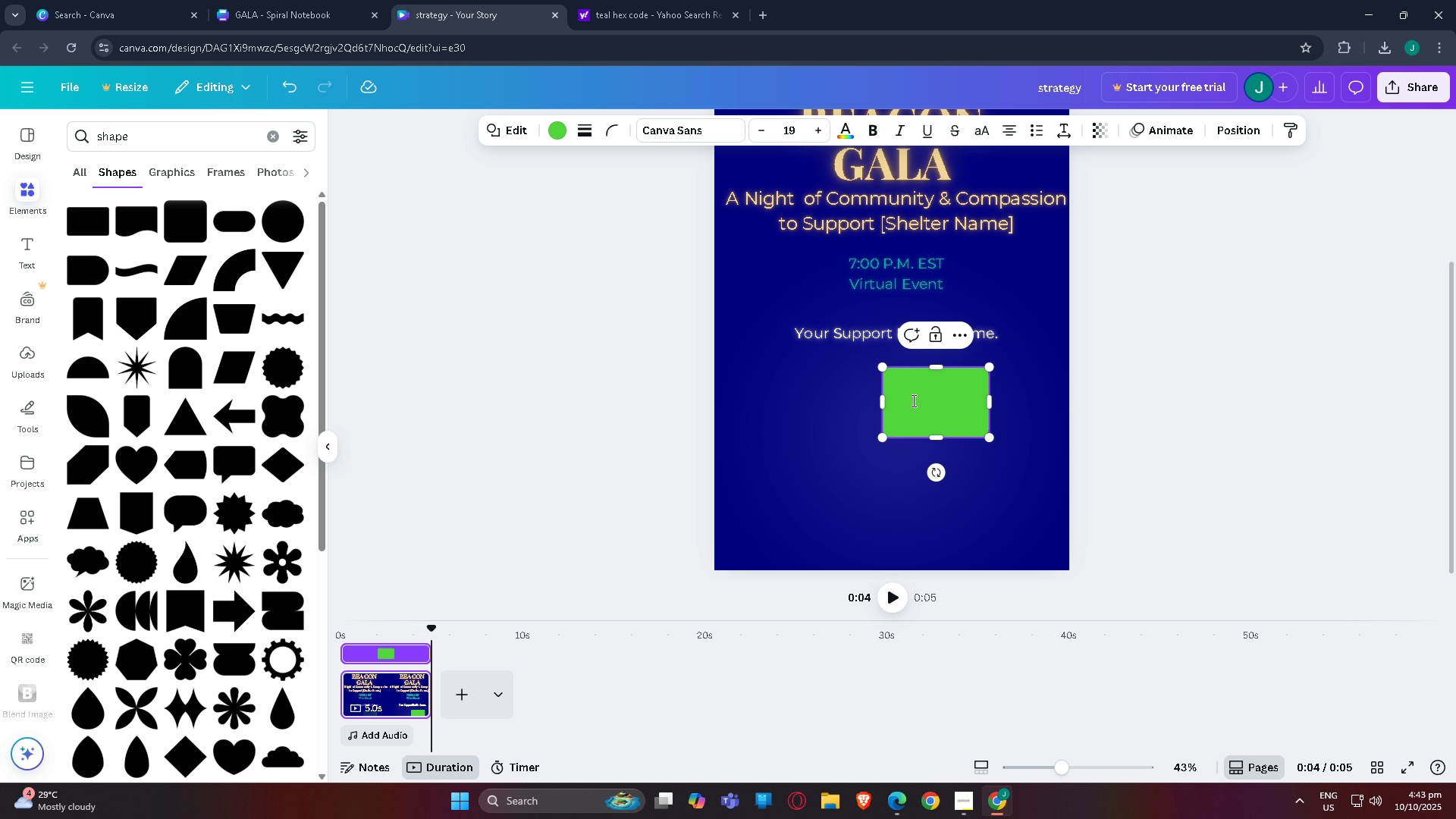 
key(Control+BracketLeft)
 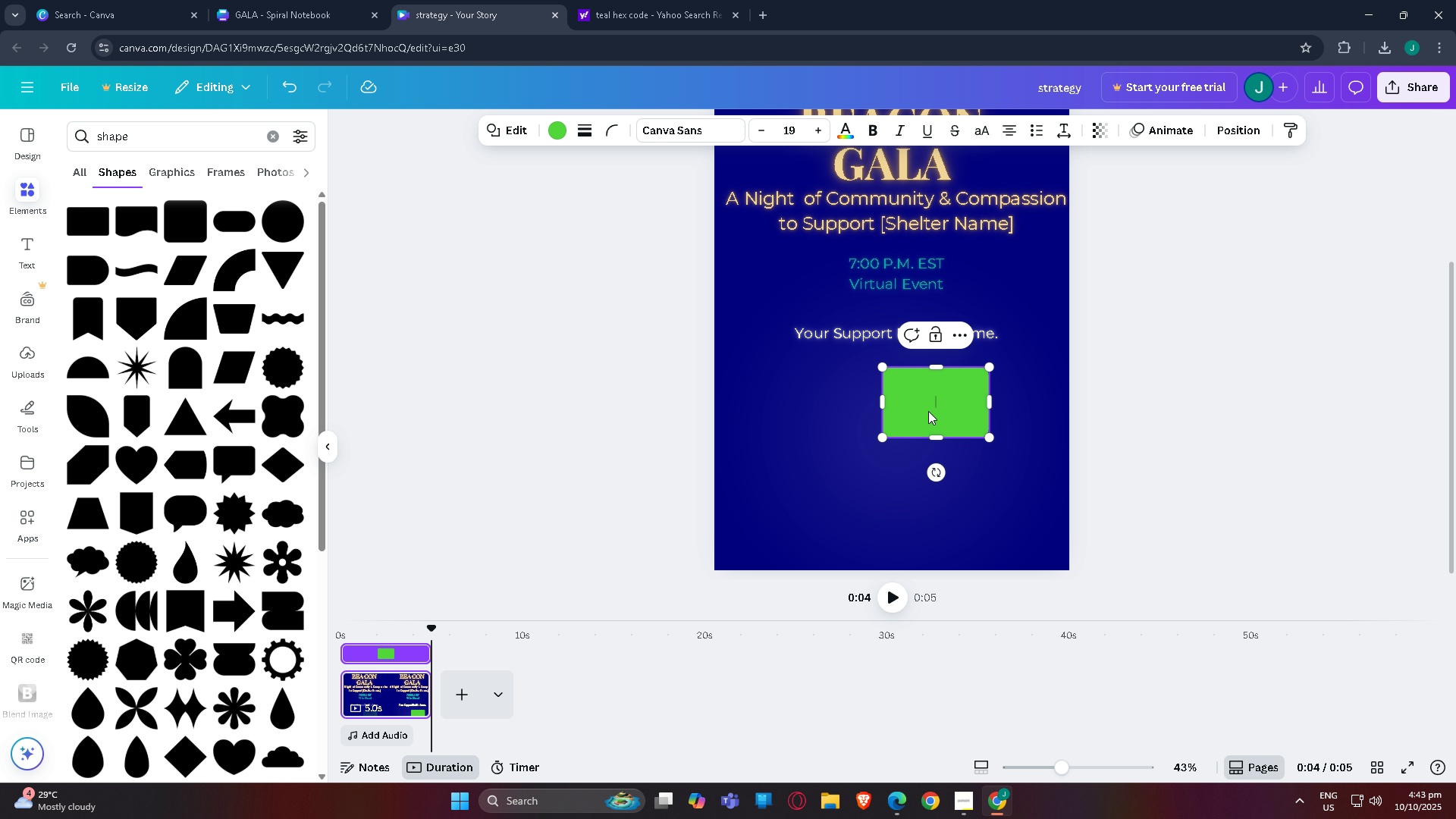 
left_click_drag(start_coordinate=[1244, 365], to_coordinate=[1250, 365])
 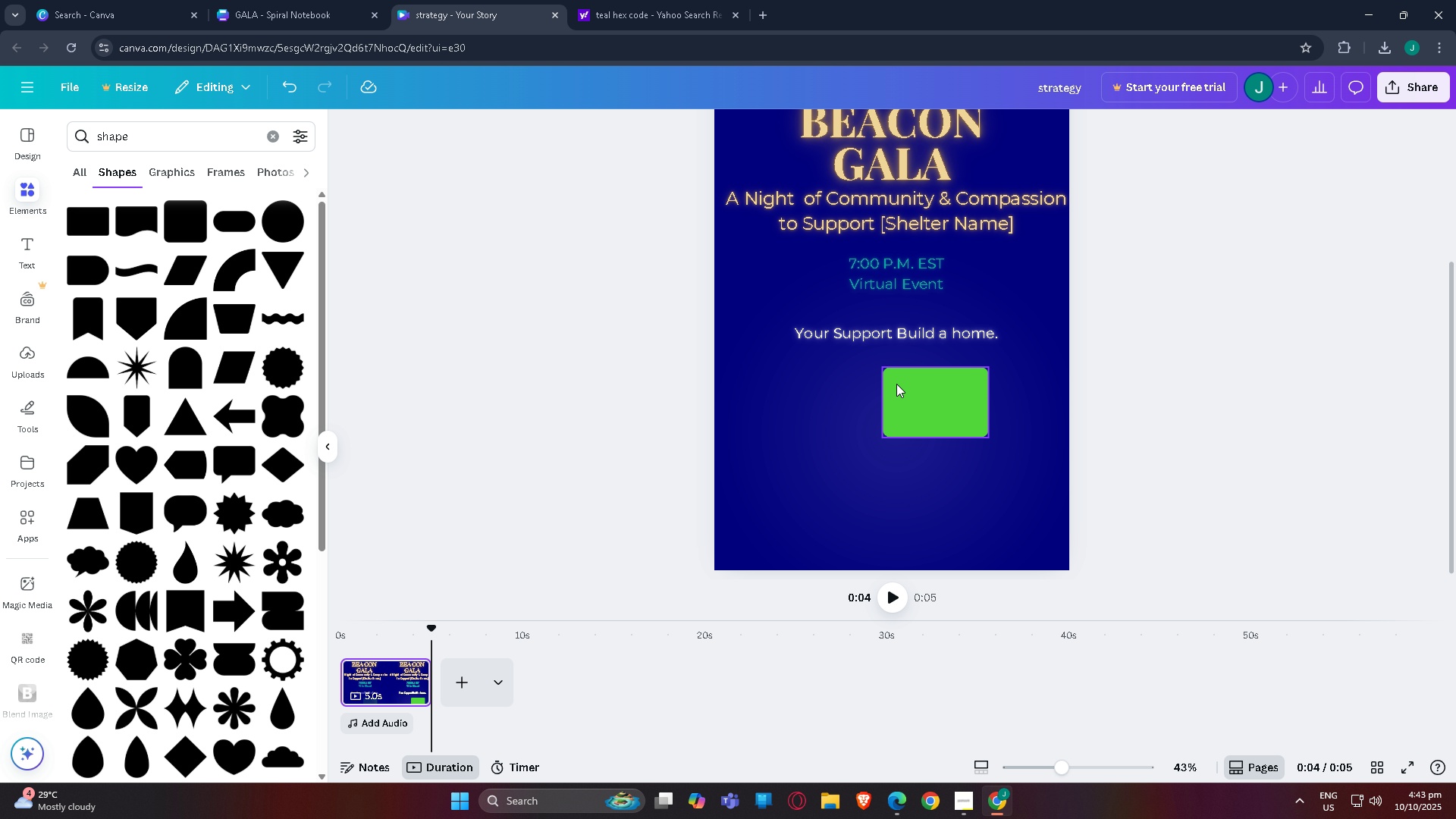 
left_click([905, 389])
 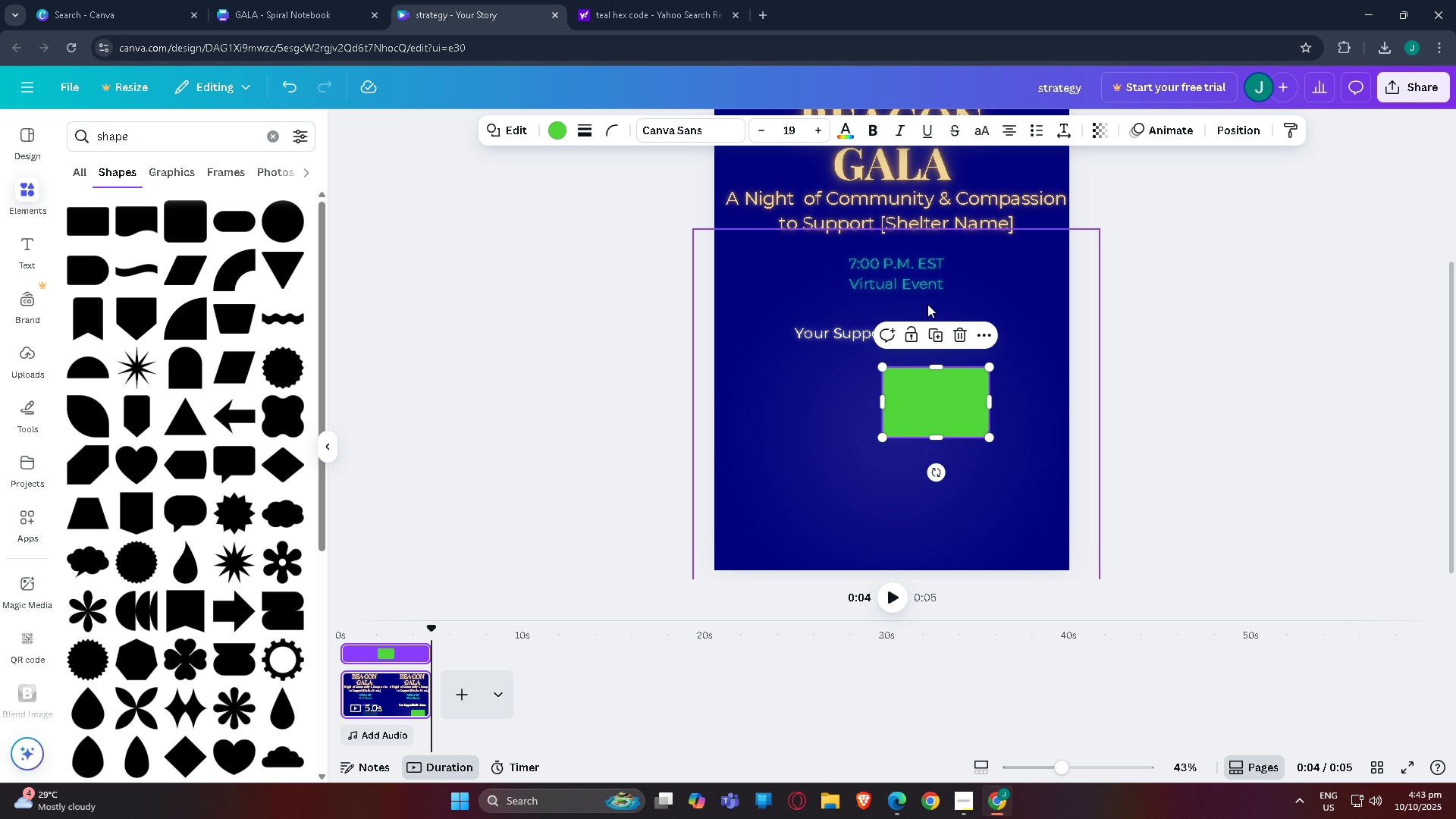 
left_click_drag(start_coordinate=[885, 368], to_coordinate=[761, 350])
 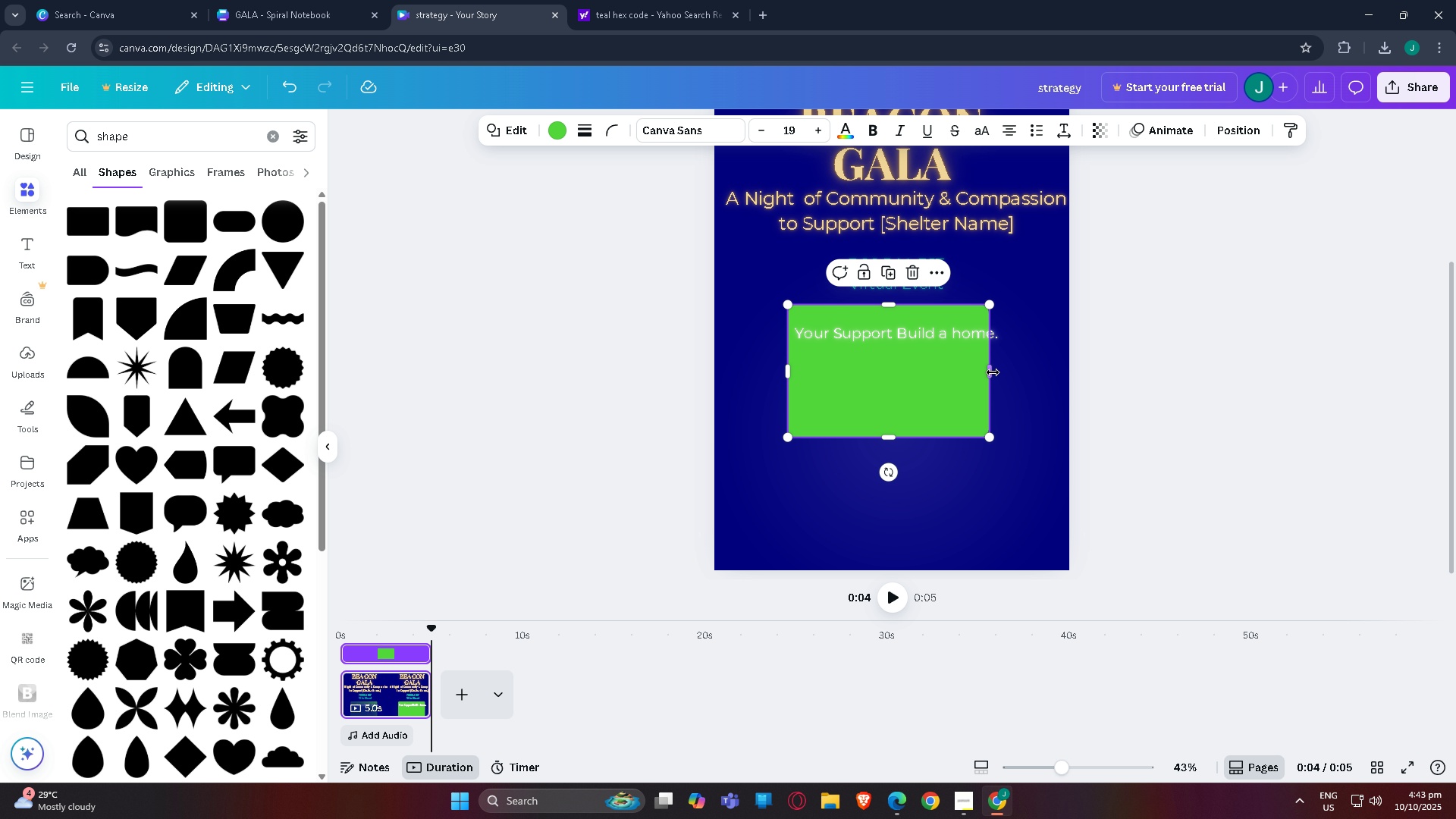 
left_click_drag(start_coordinate=[989, 373], to_coordinate=[1007, 374])
 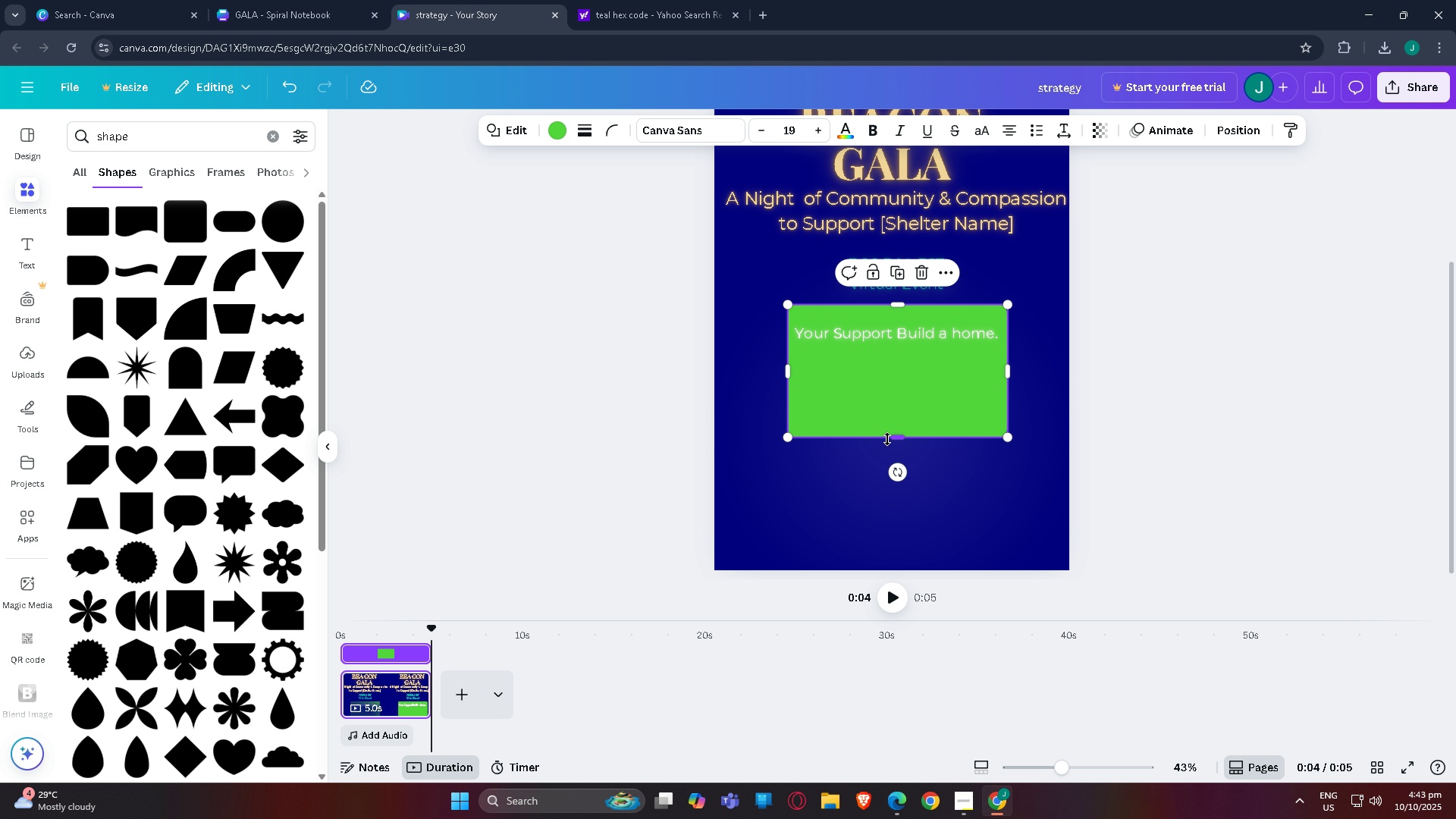 
left_click_drag(start_coordinate=[903, 438], to_coordinate=[909, 388])
 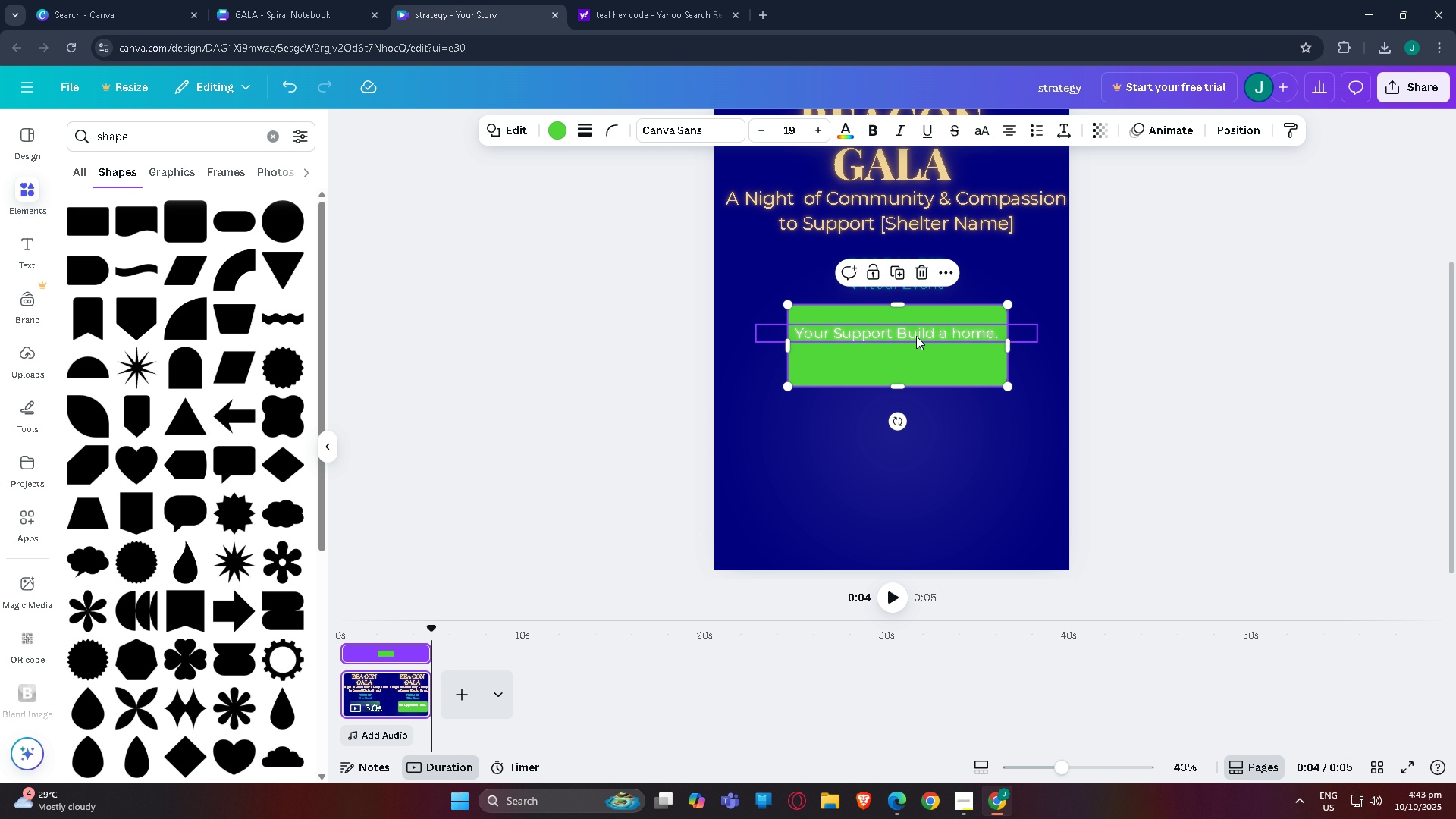 
left_click([916, 336])
 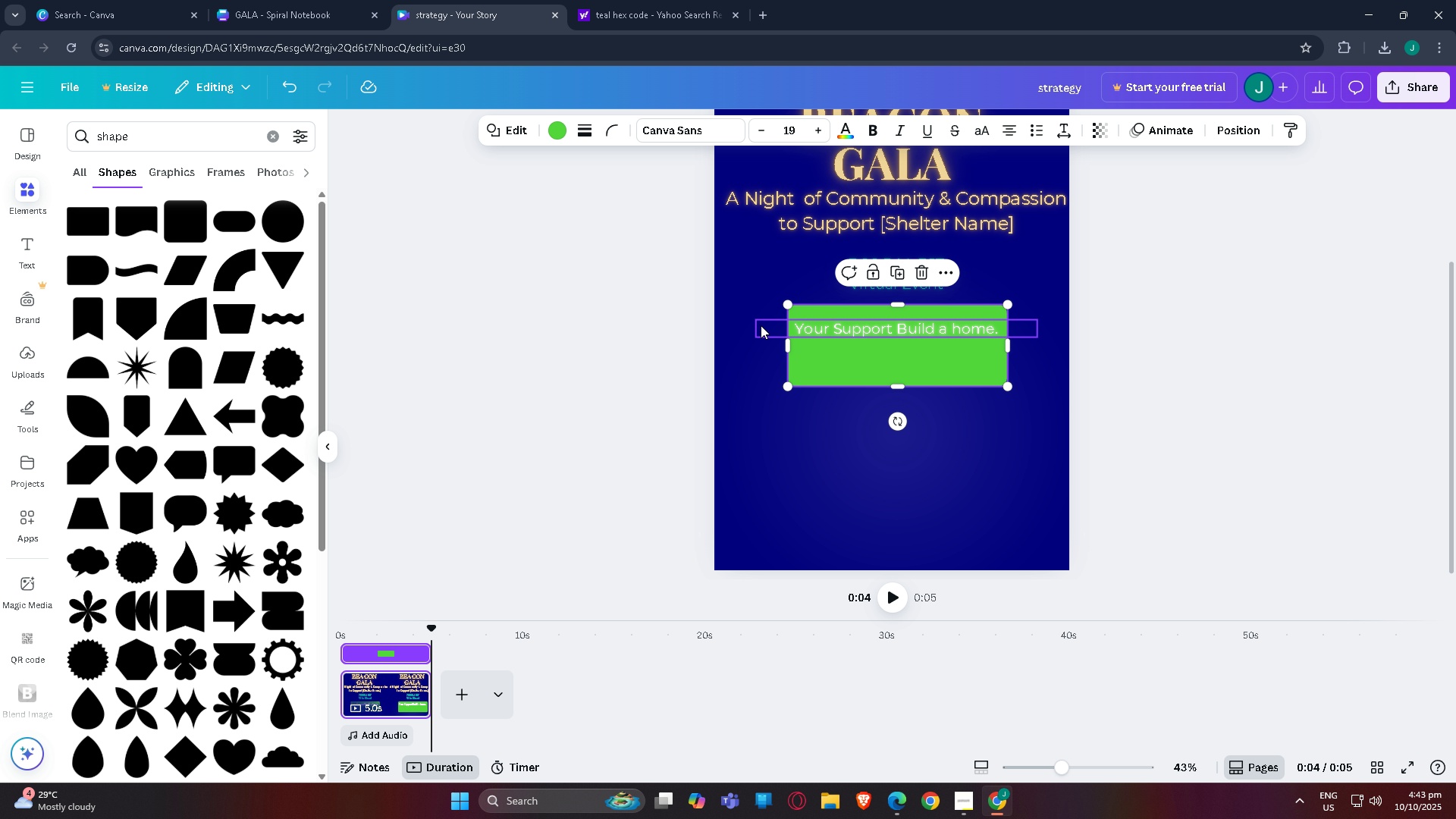 
wait(5.08)
 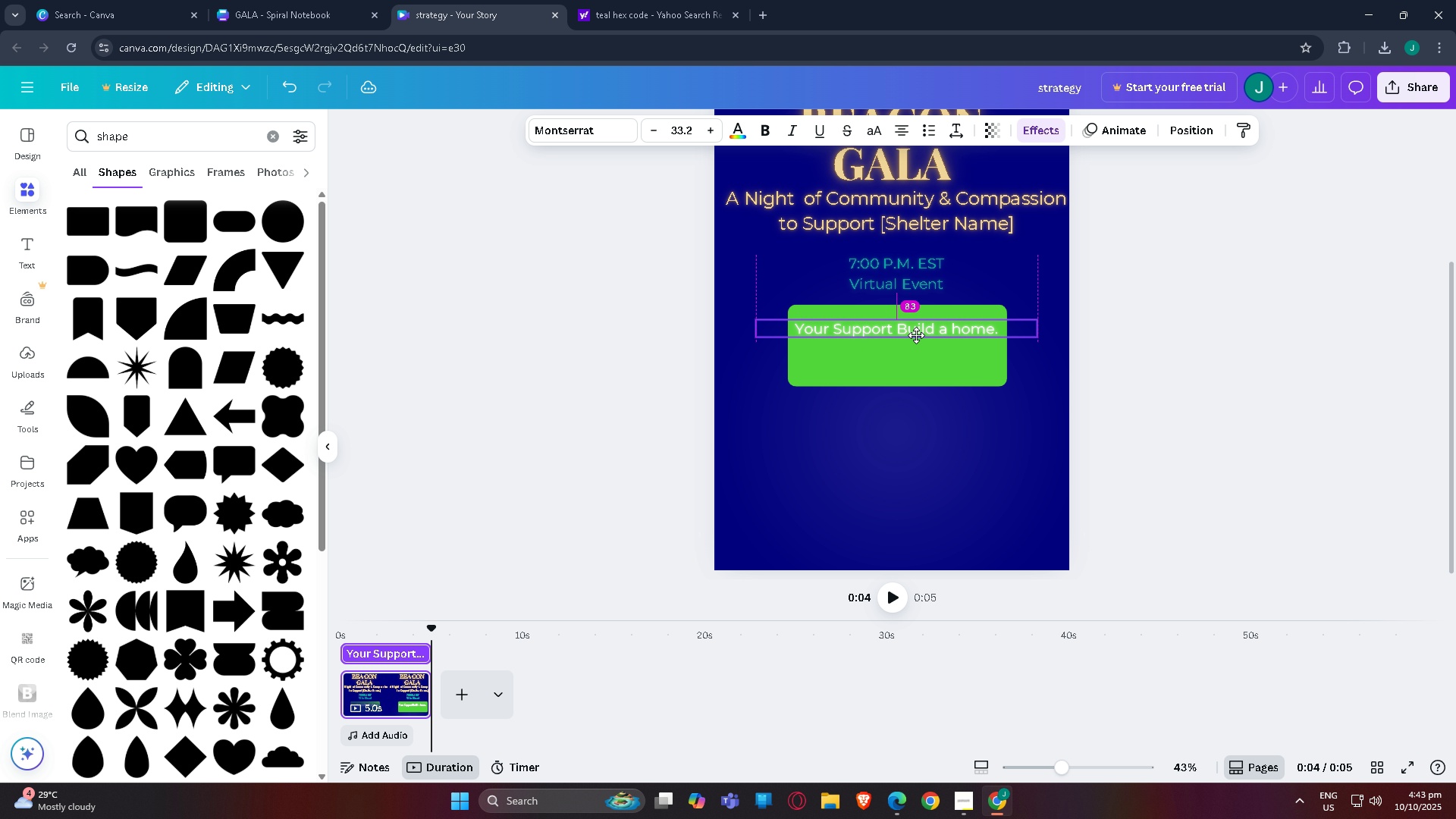 
left_click([959, 336])
 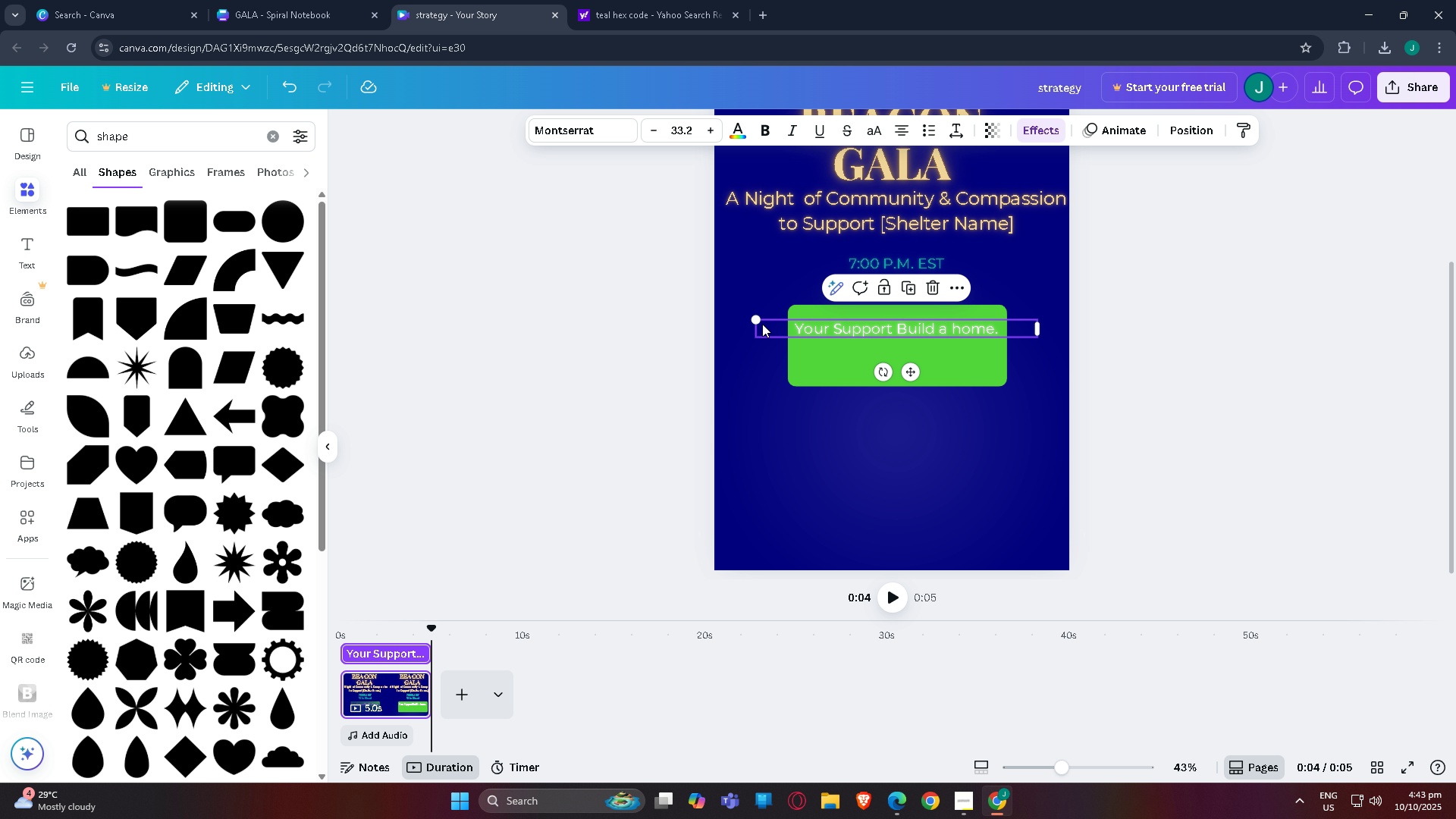 
left_click_drag(start_coordinate=[758, 321], to_coordinate=[795, 329])
 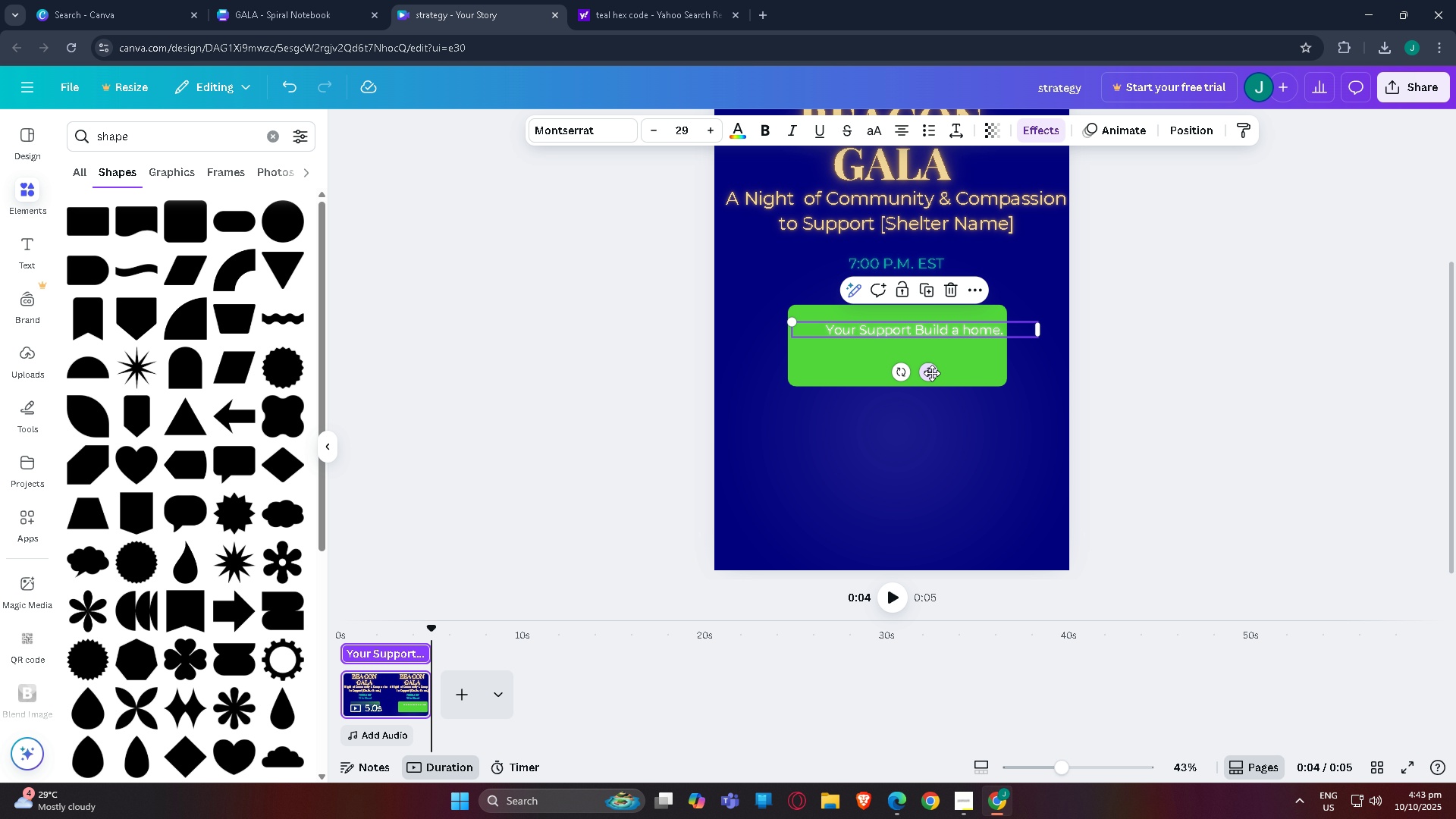 
left_click_drag(start_coordinate=[926, 371], to_coordinate=[909, 367])
 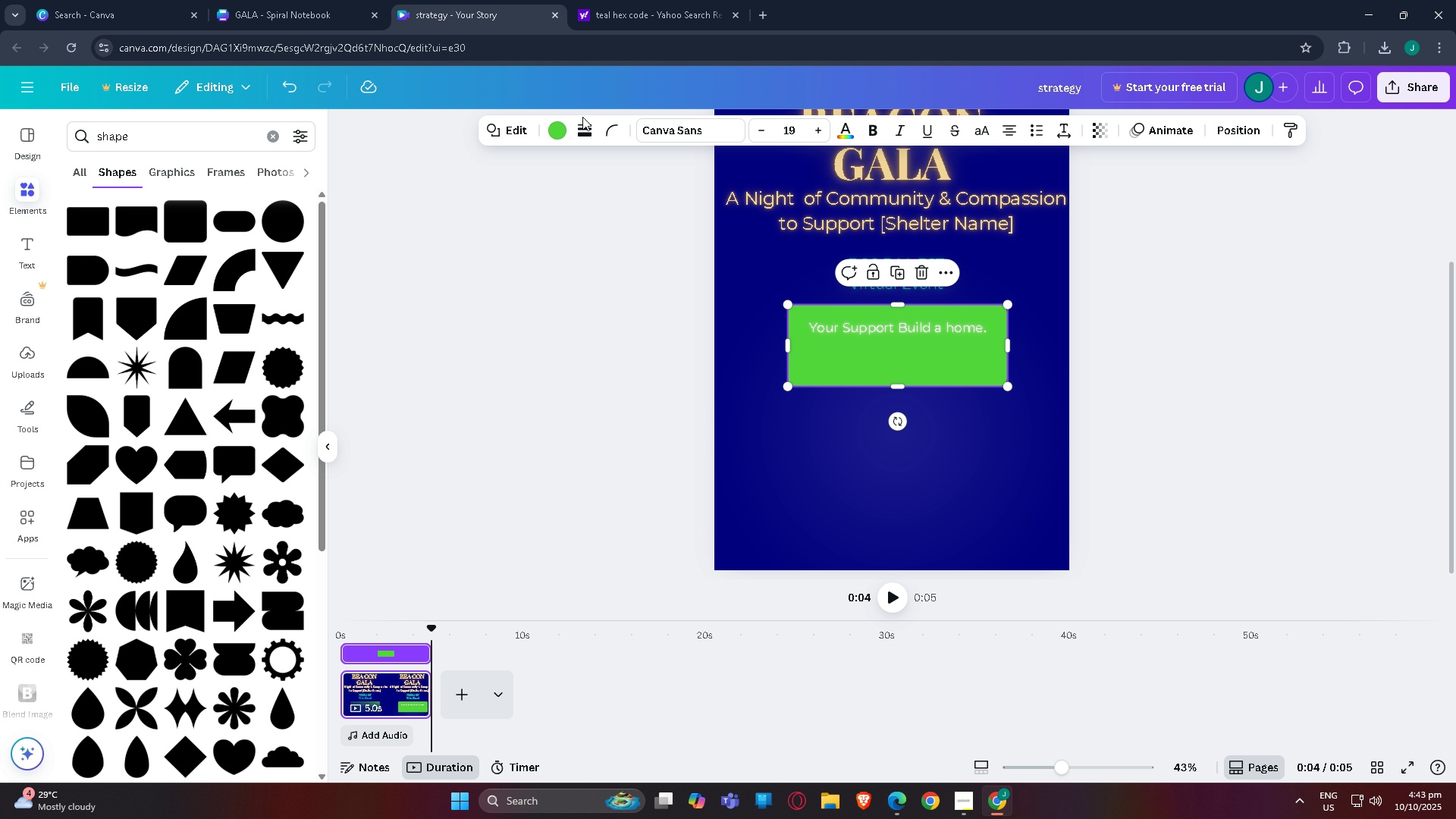 
left_click([554, 131])
 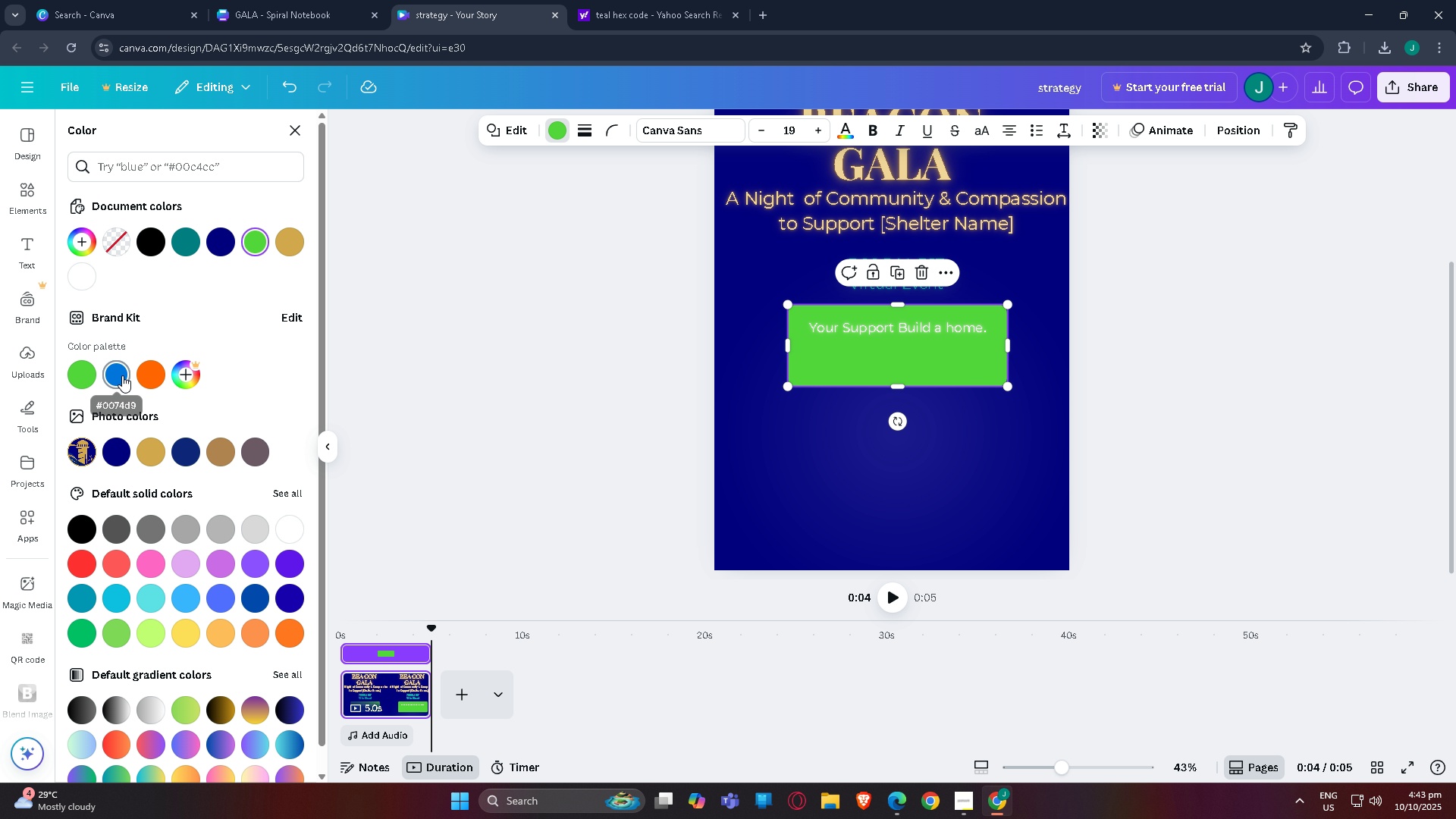 
left_click([194, 245])
 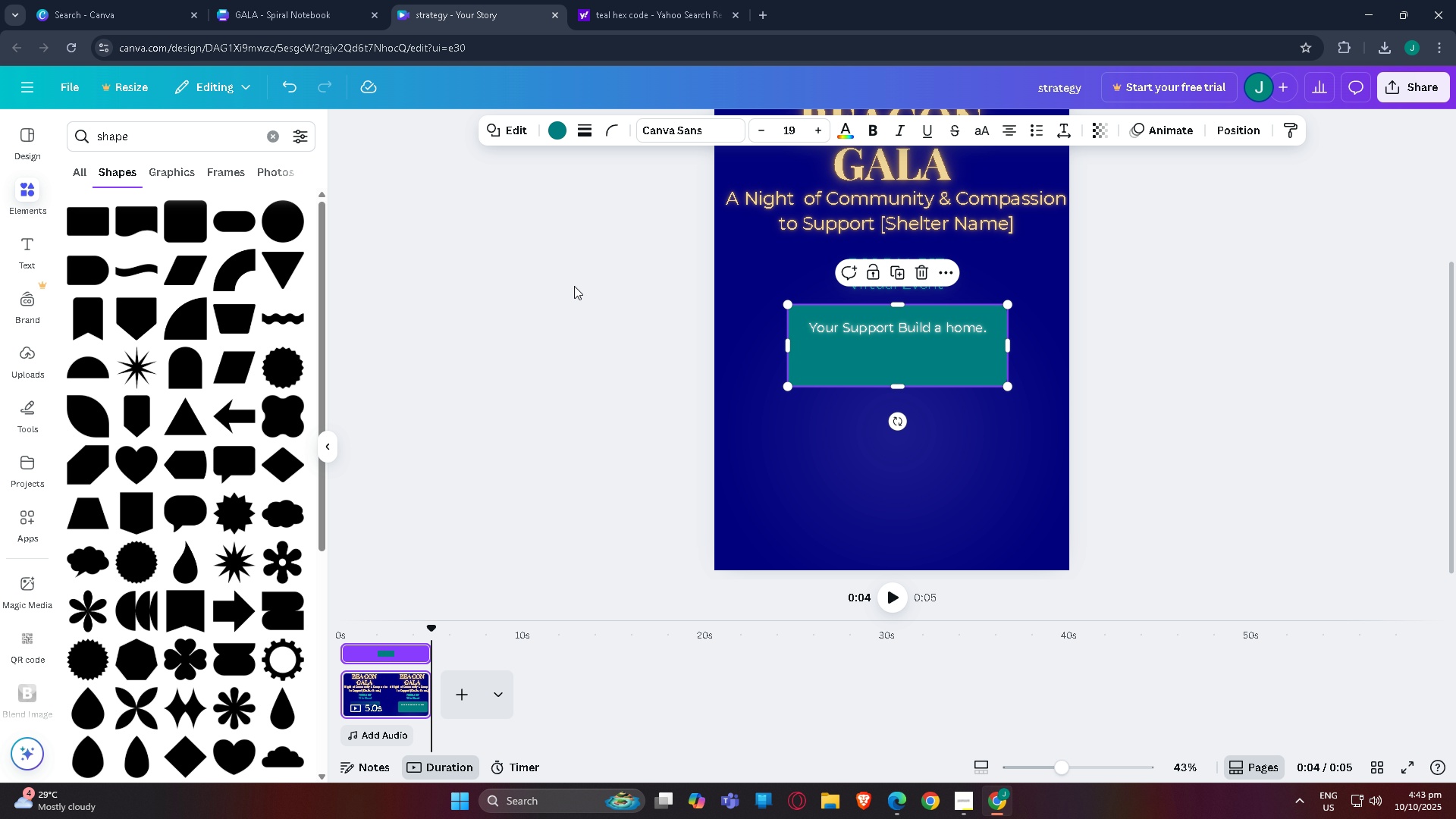 
double_click([574, 286])
 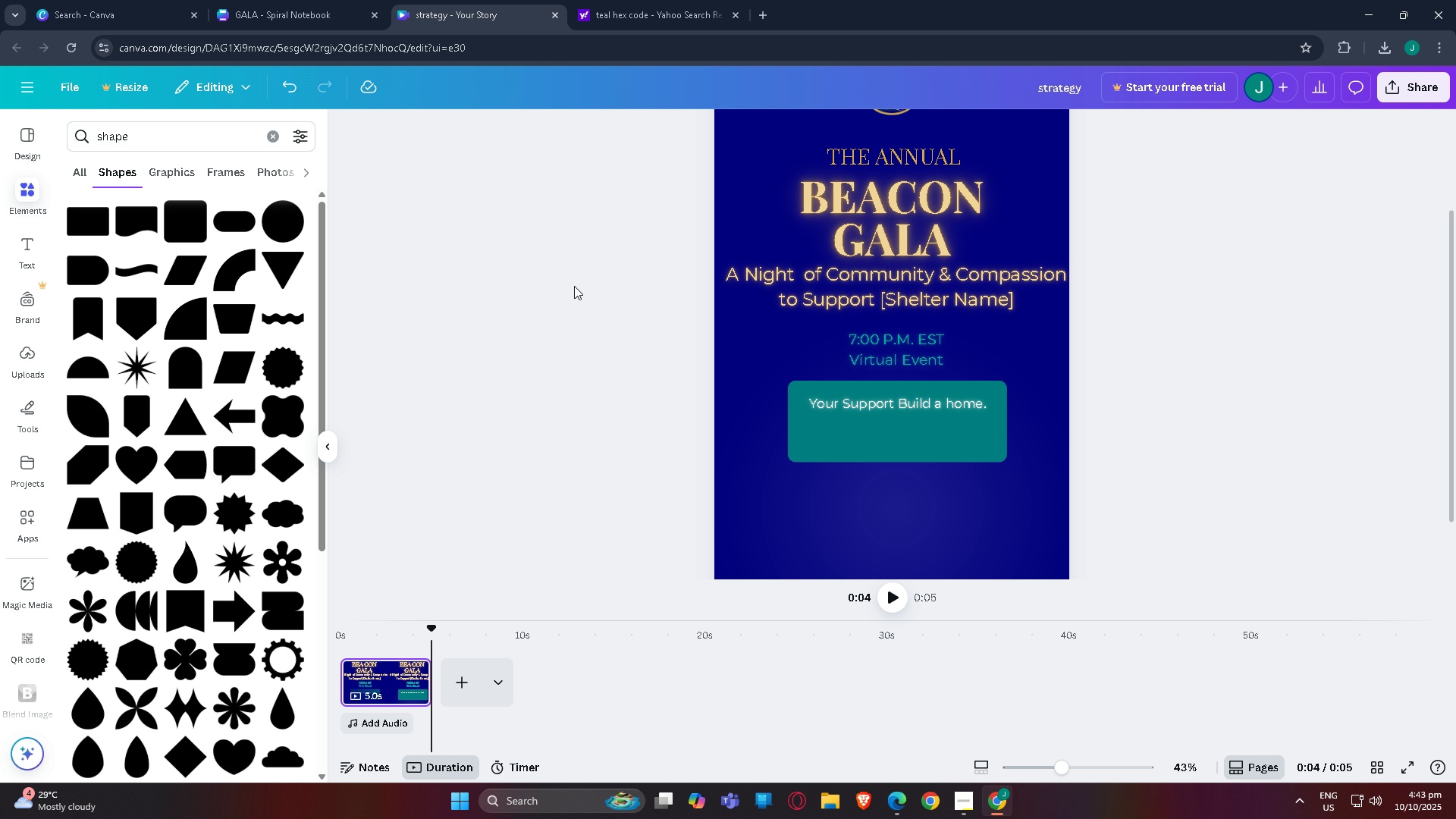 
scroll: coordinate [574, 286], scroll_direction: up, amount: 1.0
 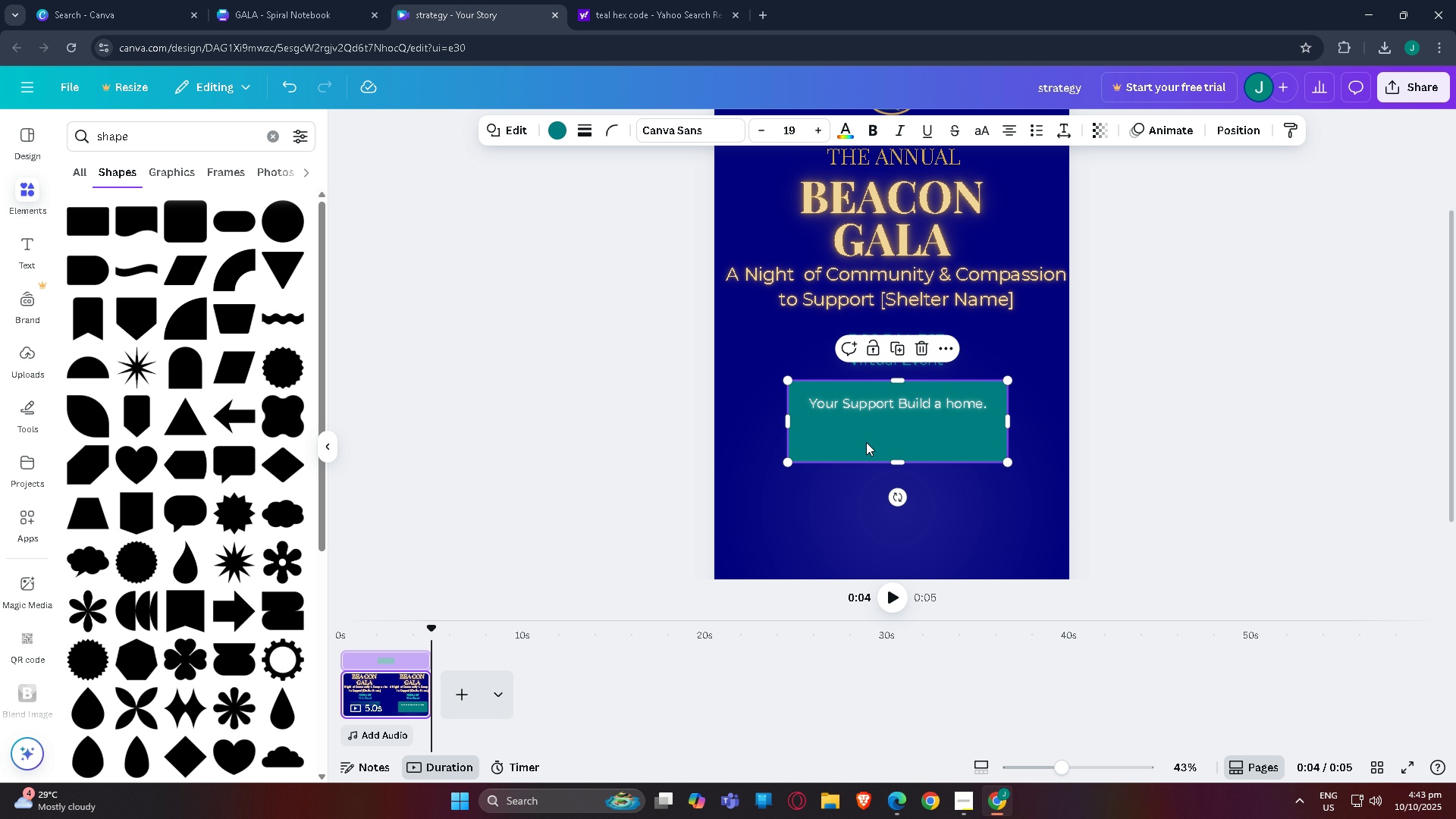 
left_click([866, 442])
 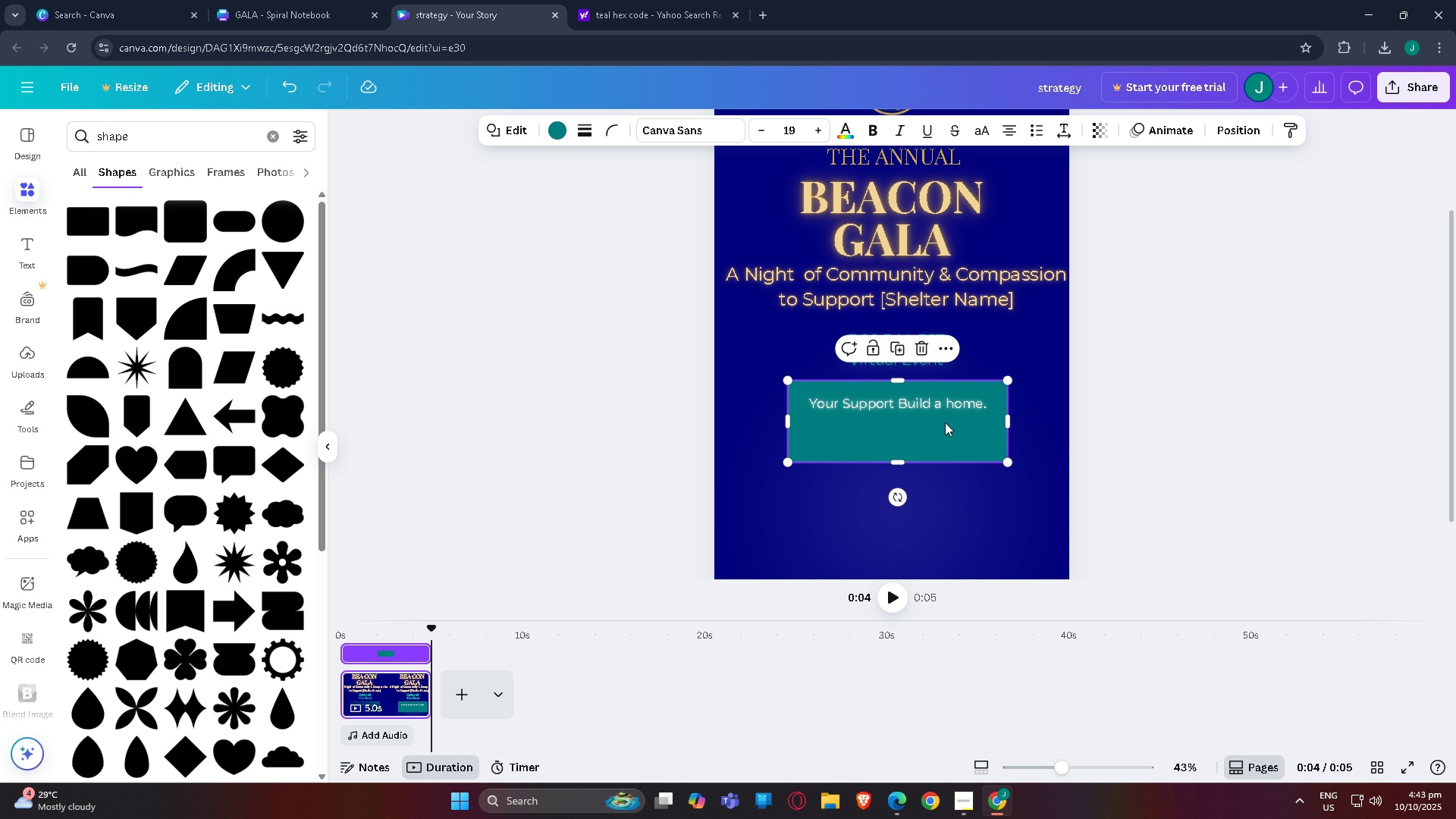 
left_click([1056, 427])
 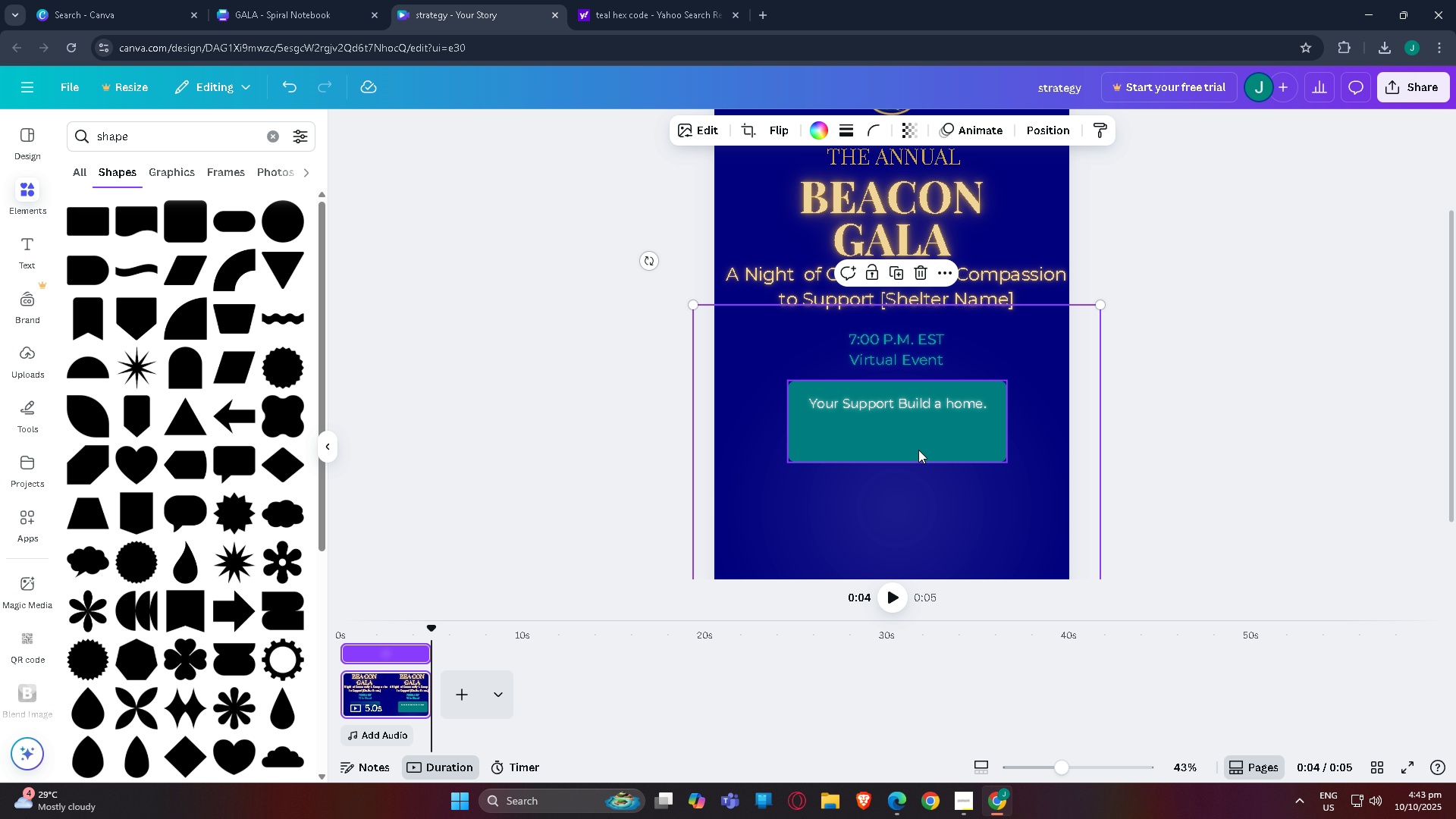 
left_click([905, 447])
 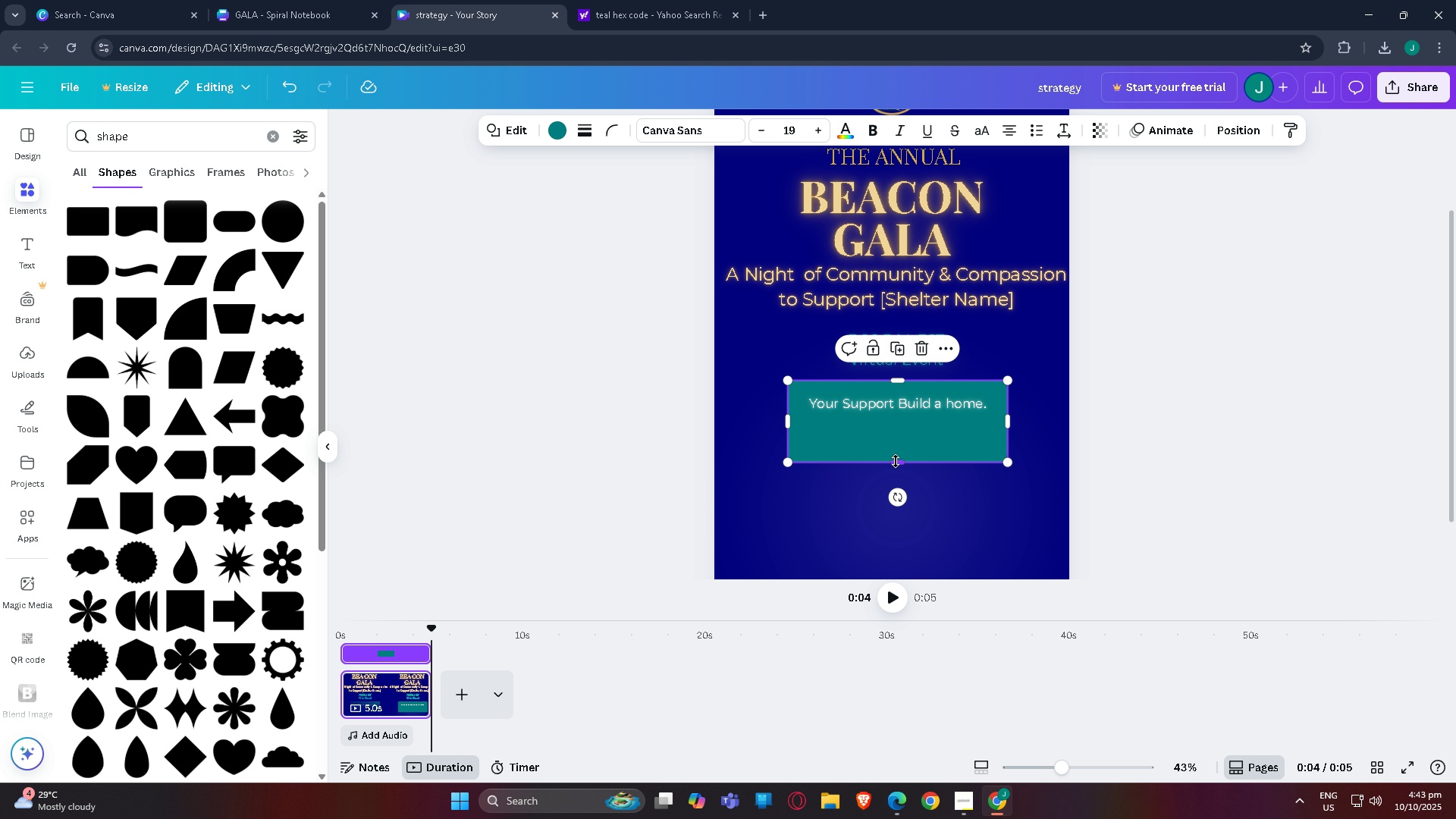 
left_click_drag(start_coordinate=[899, 462], to_coordinate=[900, 450])
 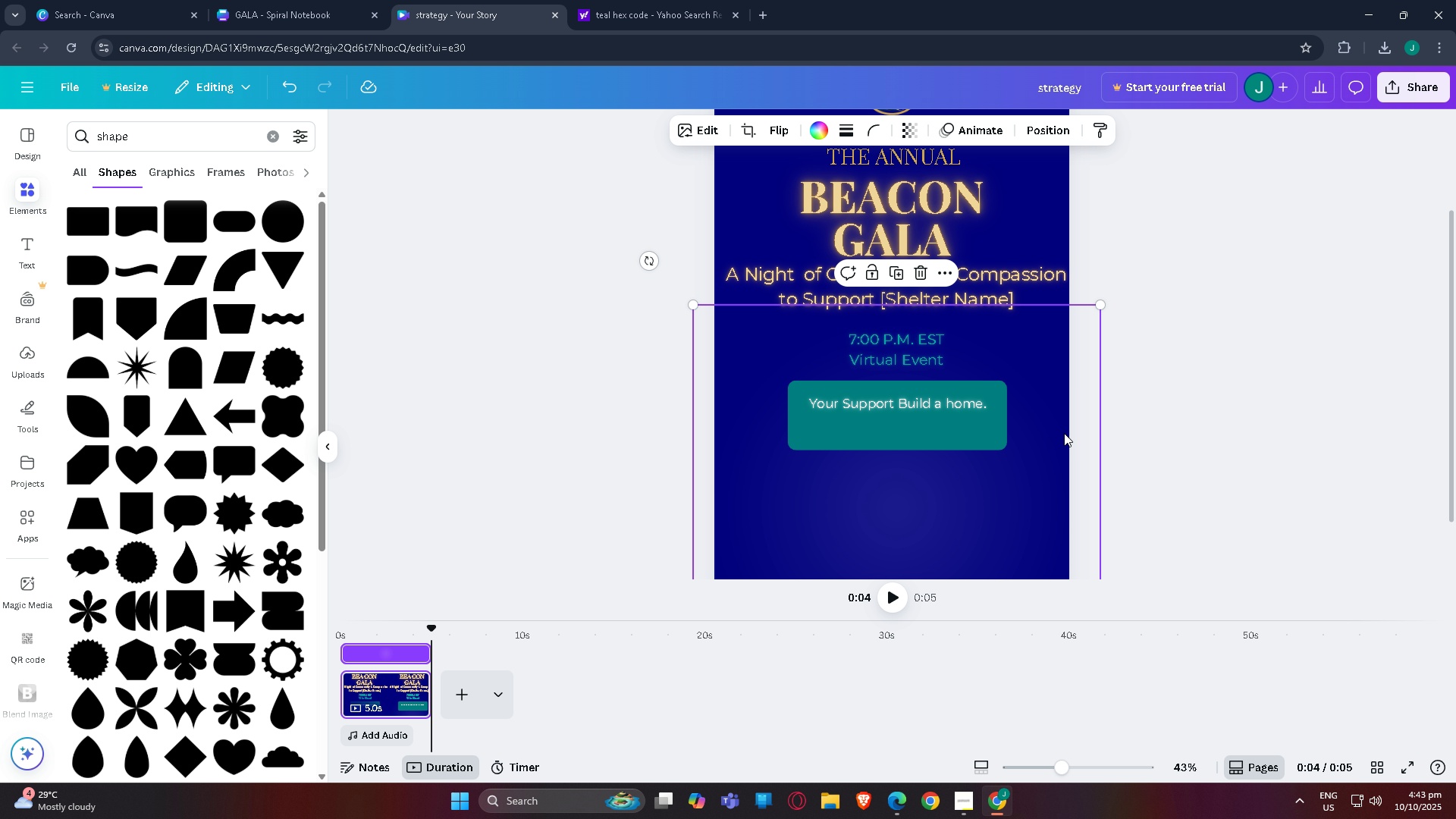 
double_click([1314, 391])
 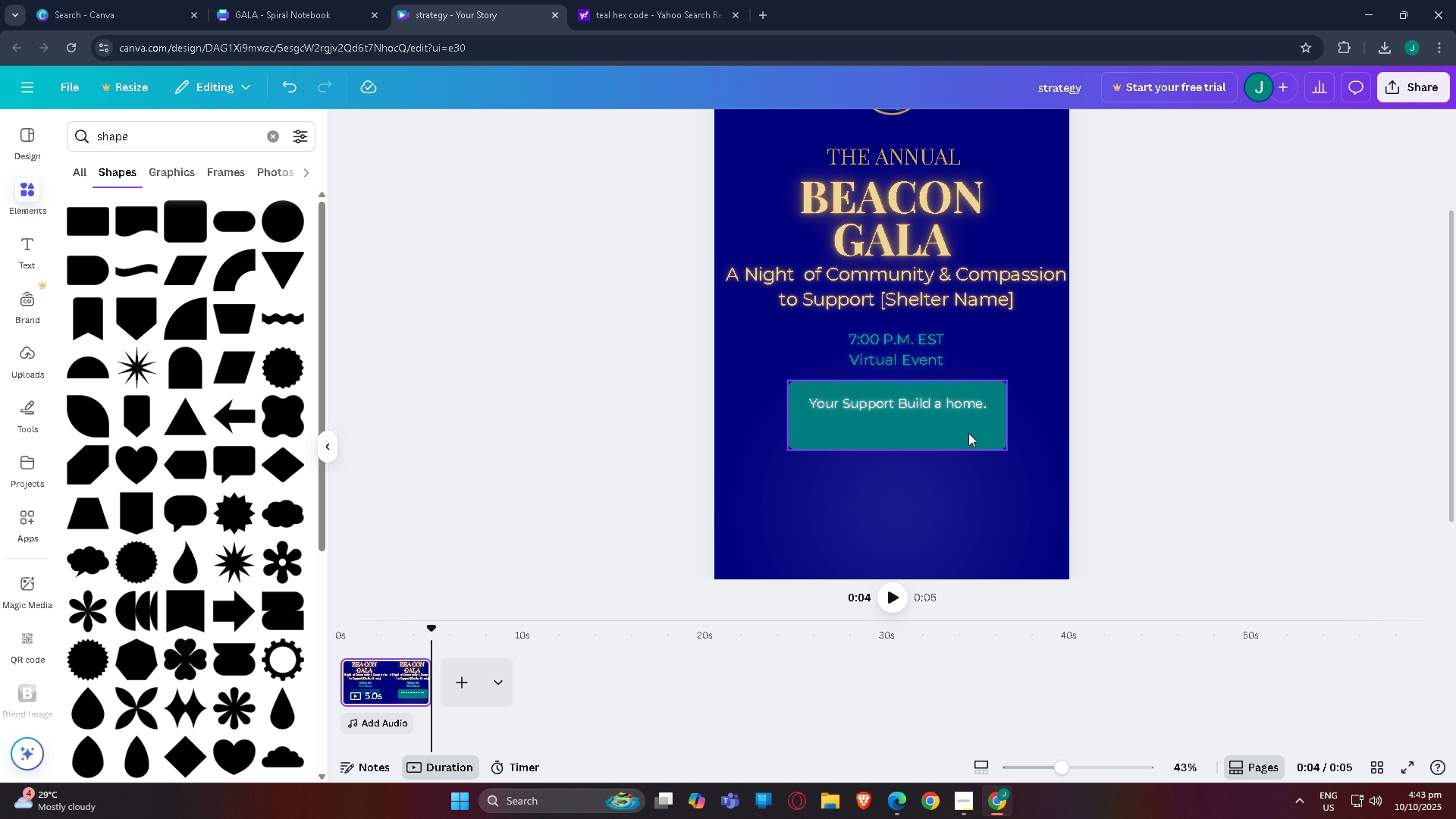 
left_click([968, 435])
 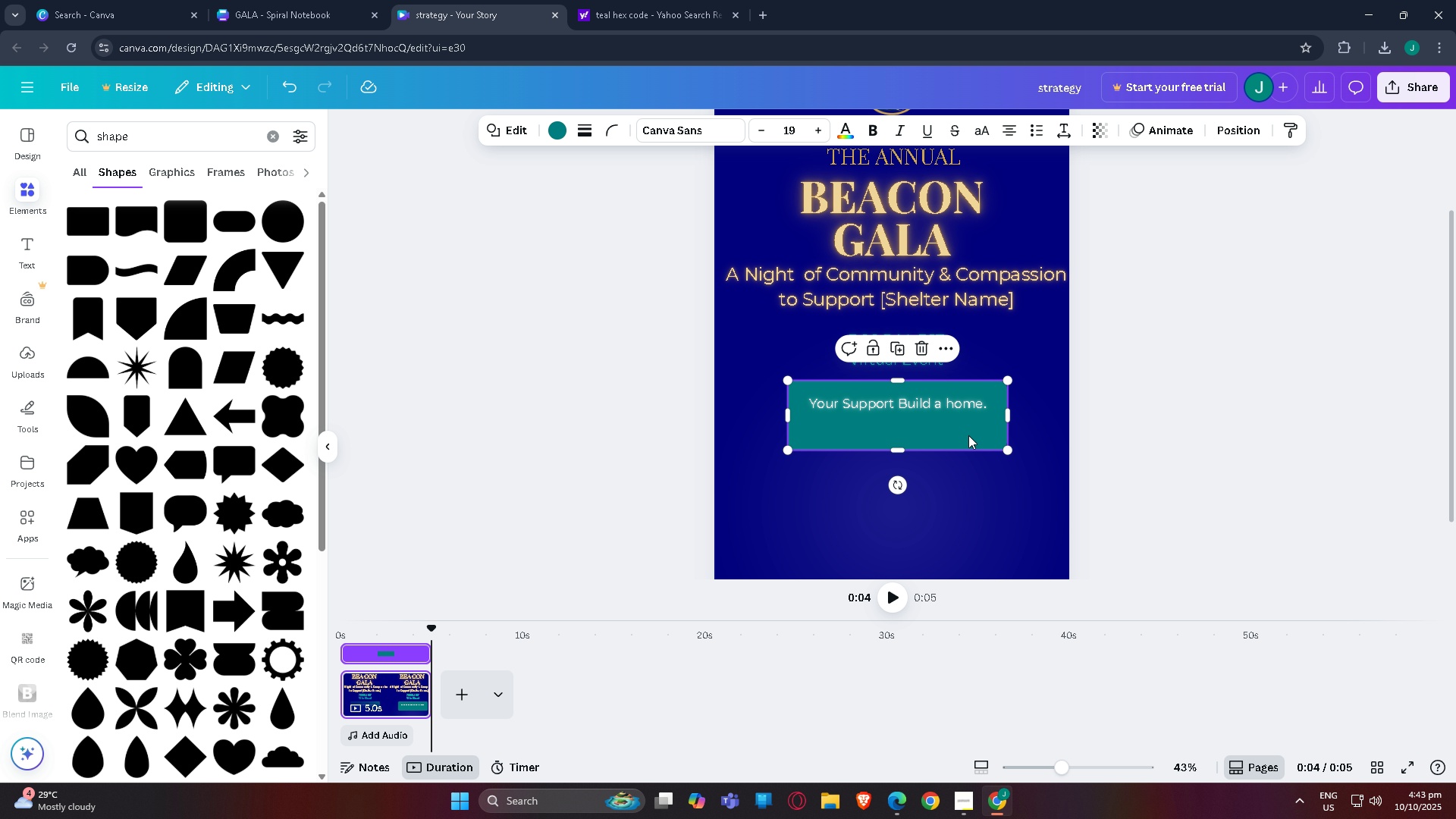 
key(Control+C)
 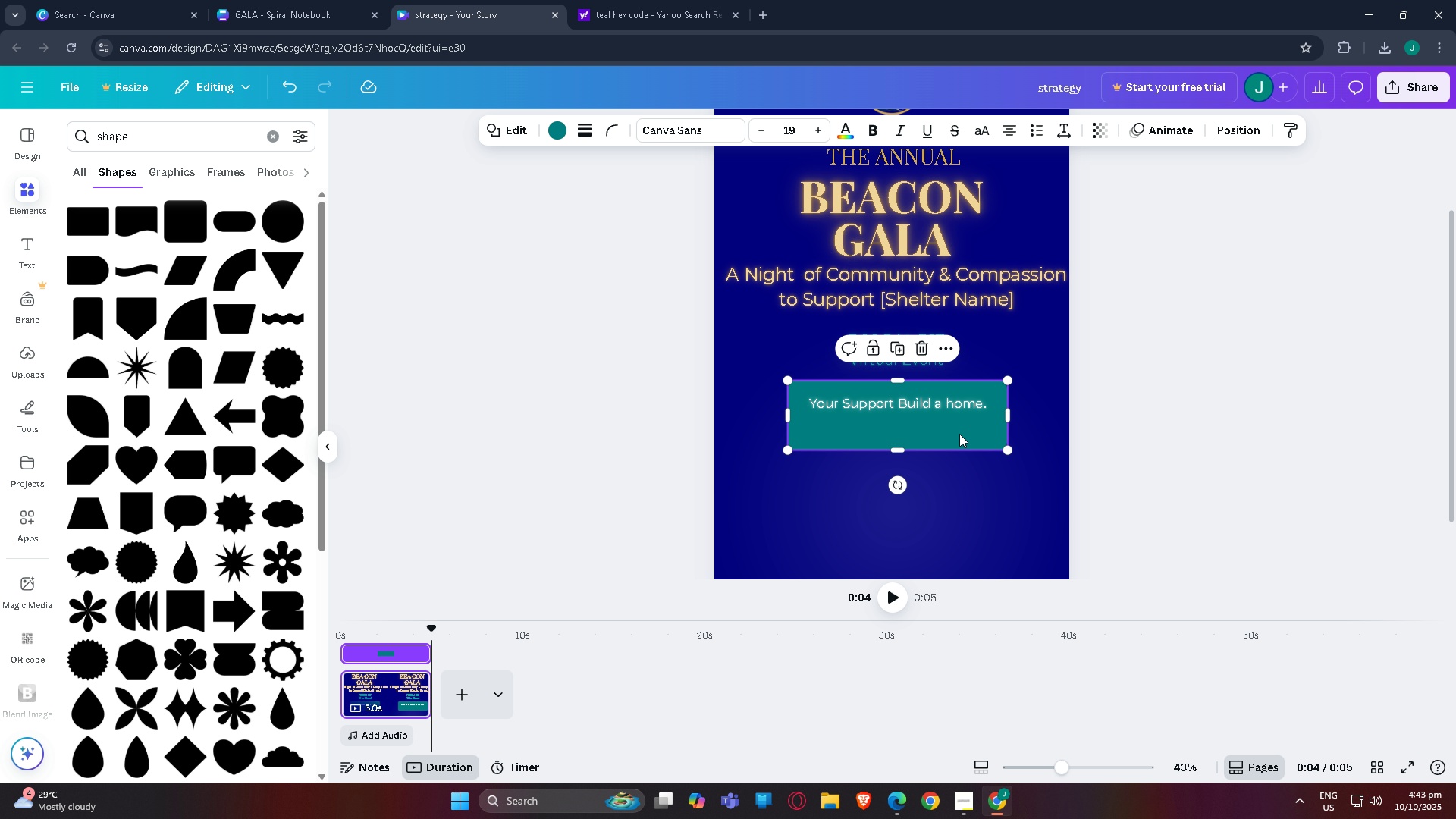 
key(Control+V)
 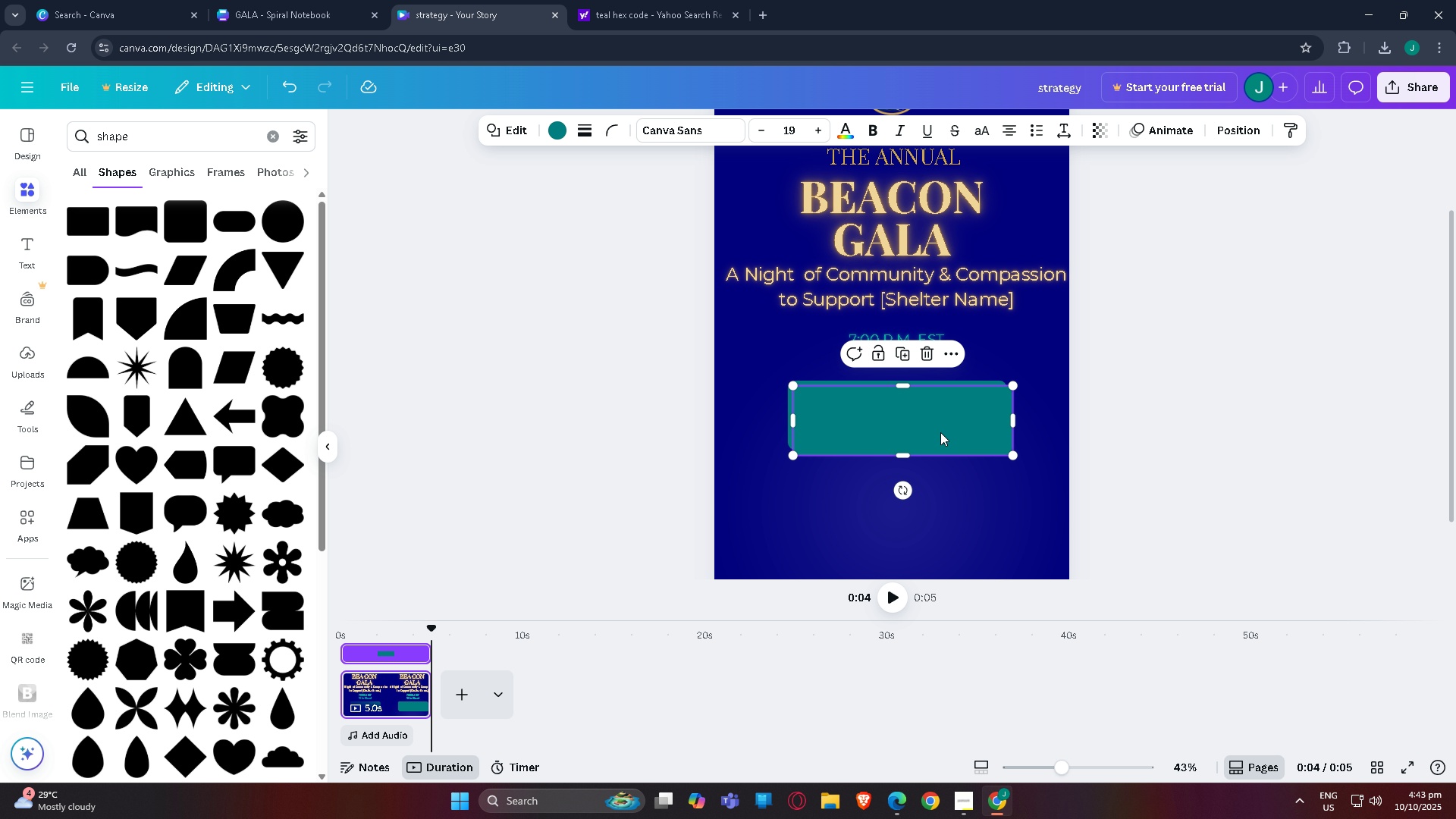 
left_click_drag(start_coordinate=[940, 434], to_coordinate=[931, 431])
 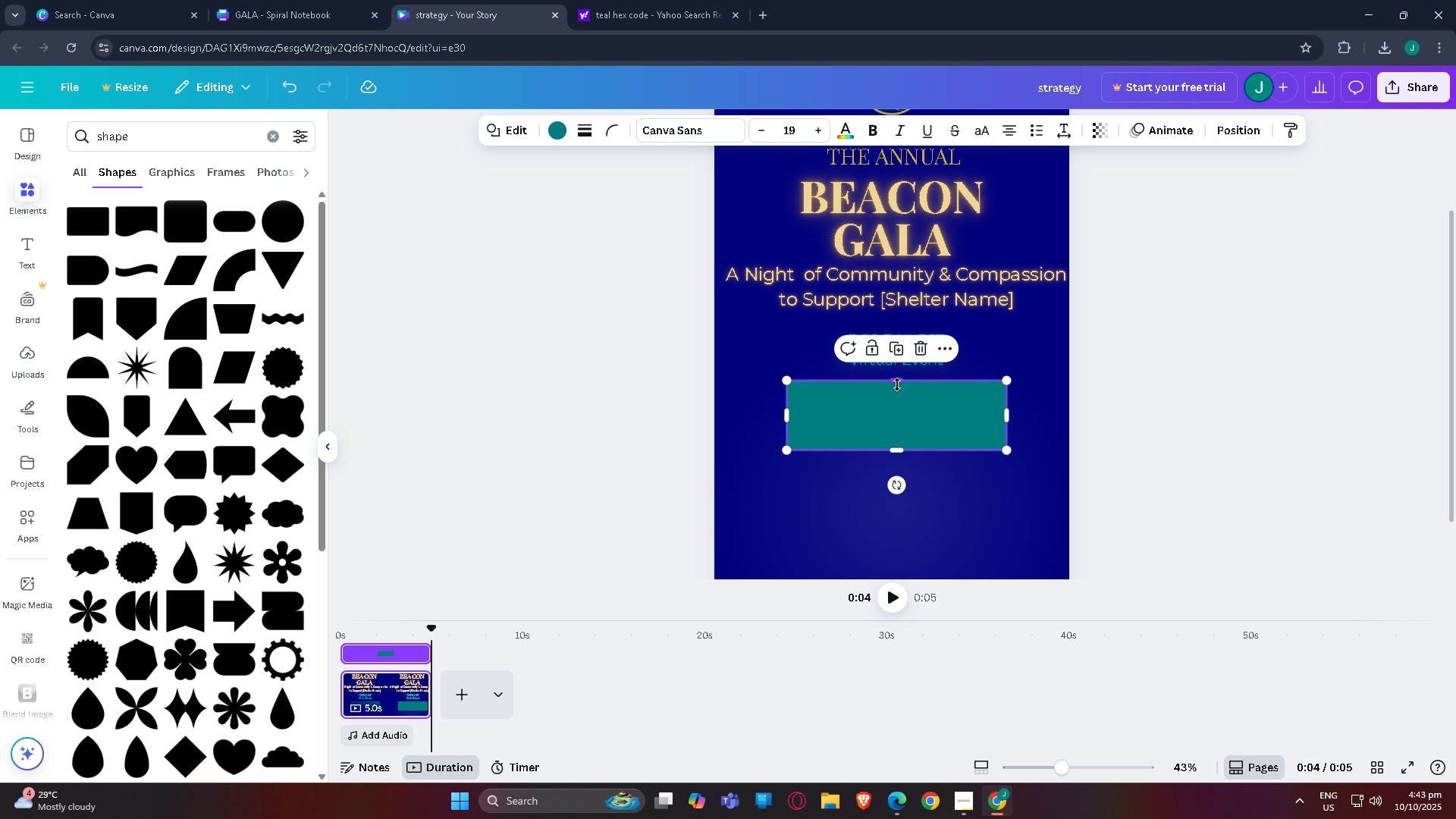 
left_click_drag(start_coordinate=[897, 384], to_coordinate=[897, 422])
 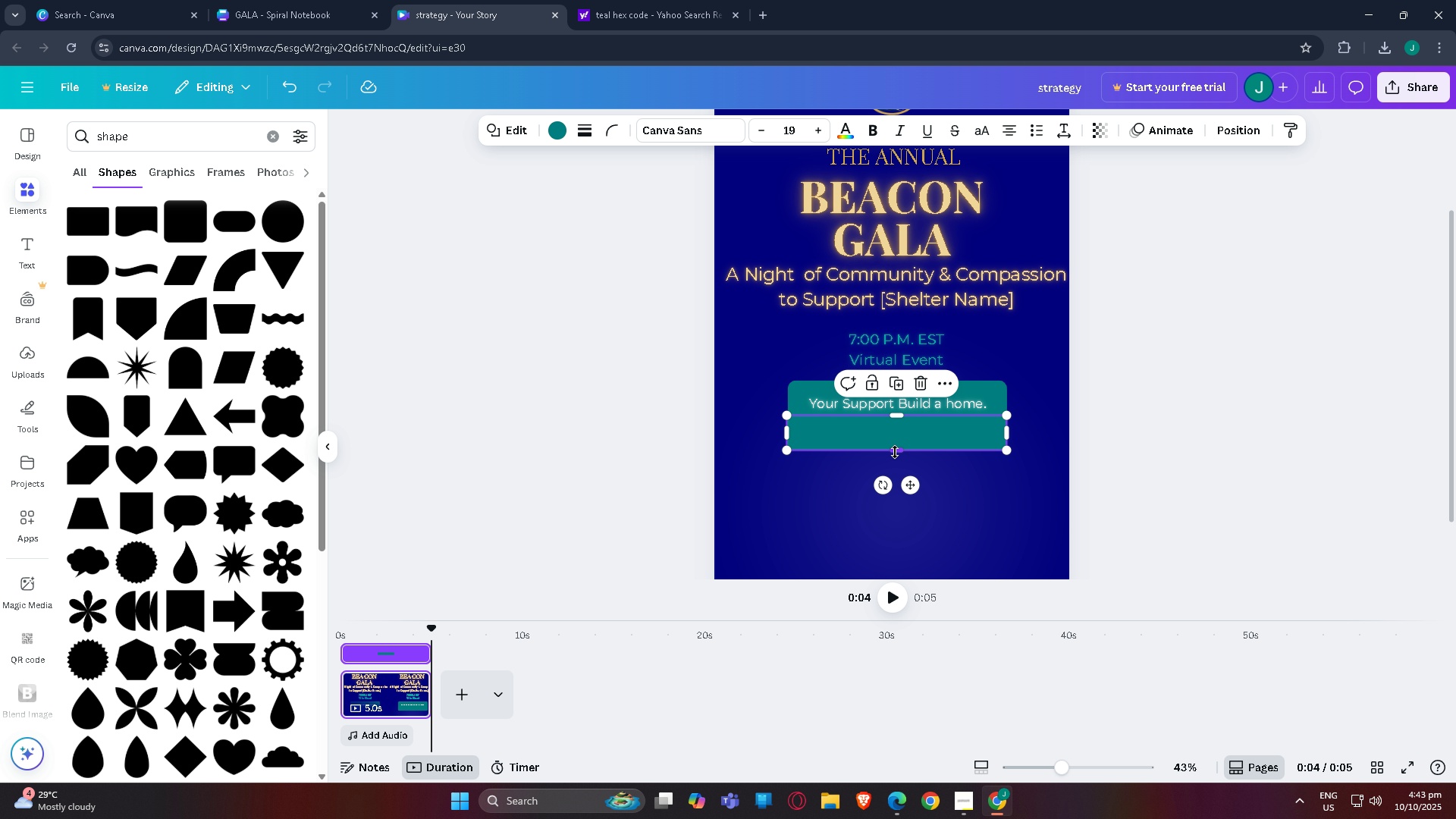 
left_click_drag(start_coordinate=[895, 452], to_coordinate=[895, 437])
 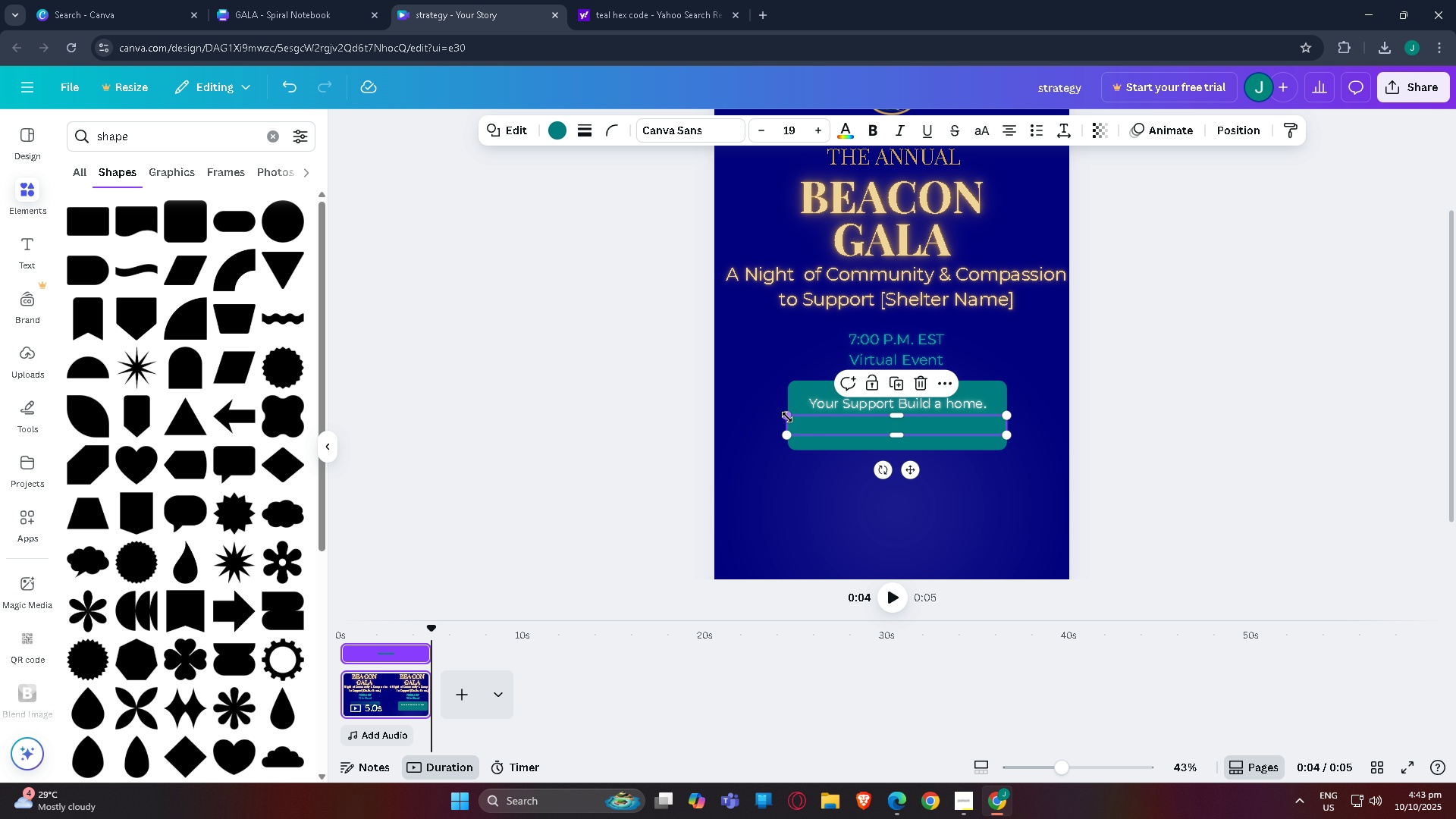 
left_click_drag(start_coordinate=[787, 416], to_coordinate=[803, 417])
 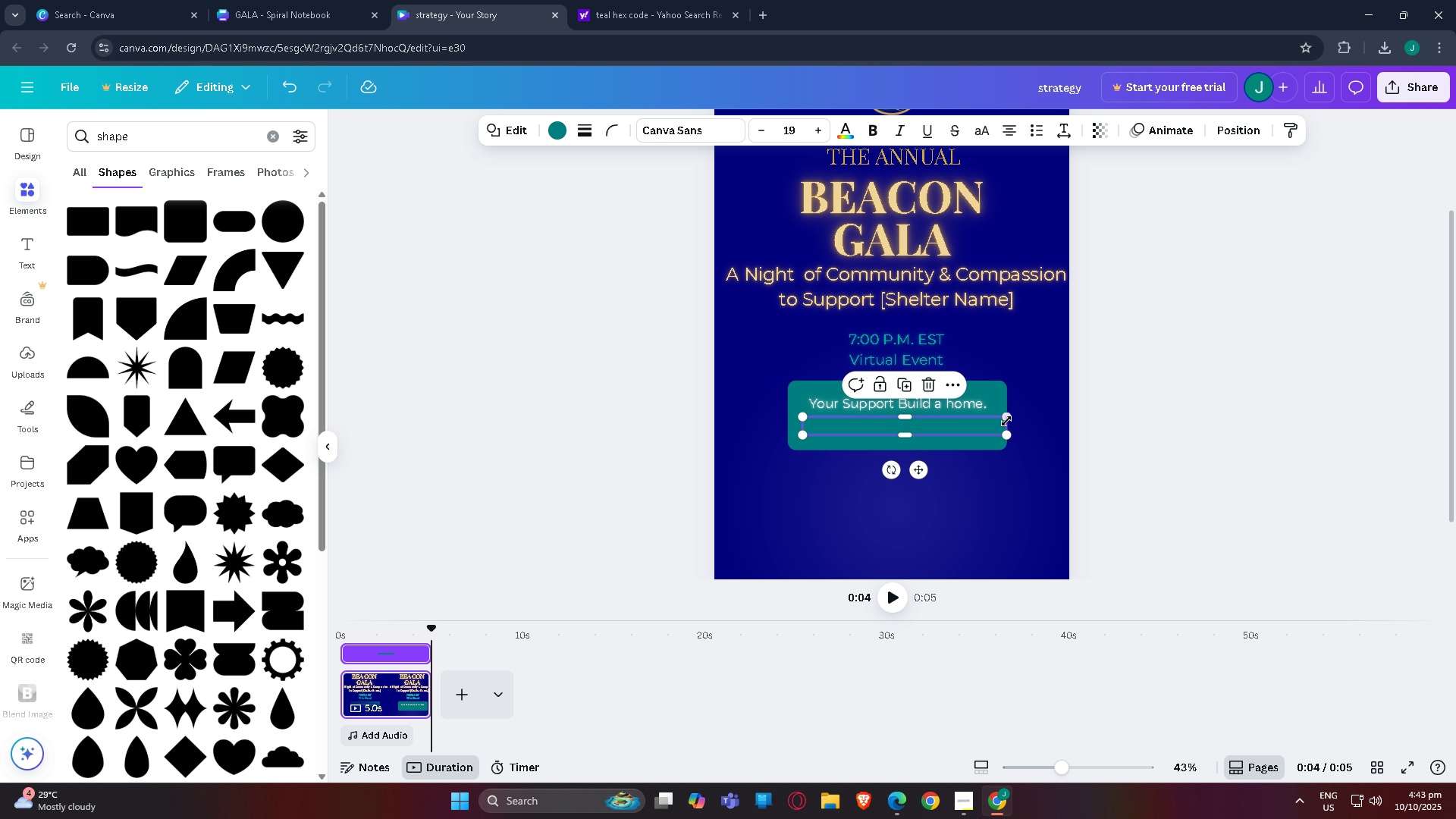 
left_click_drag(start_coordinate=[1006, 419], to_coordinate=[987, 417])
 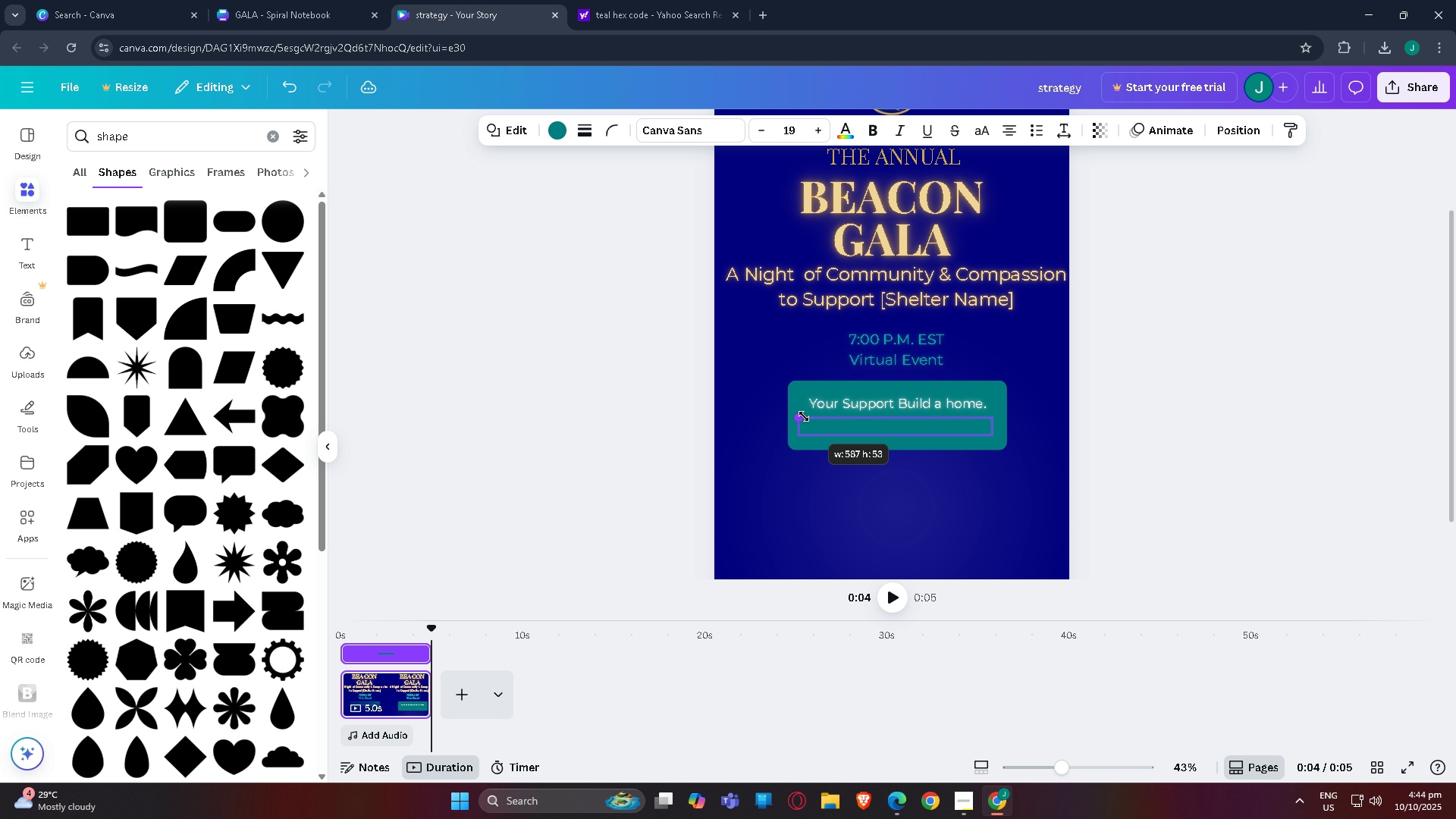 
wait(8.93)
 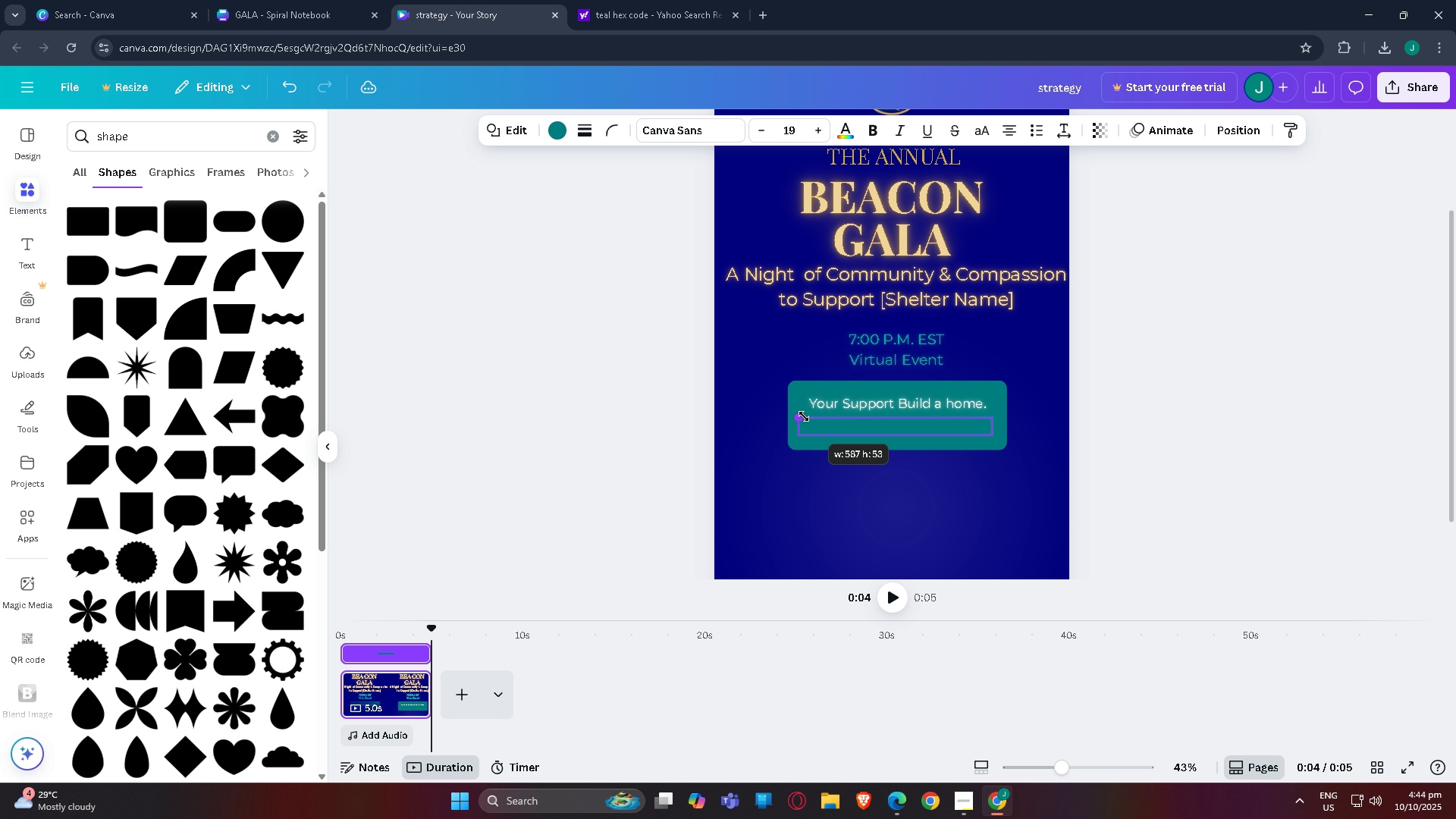 
left_click([1156, 419])
 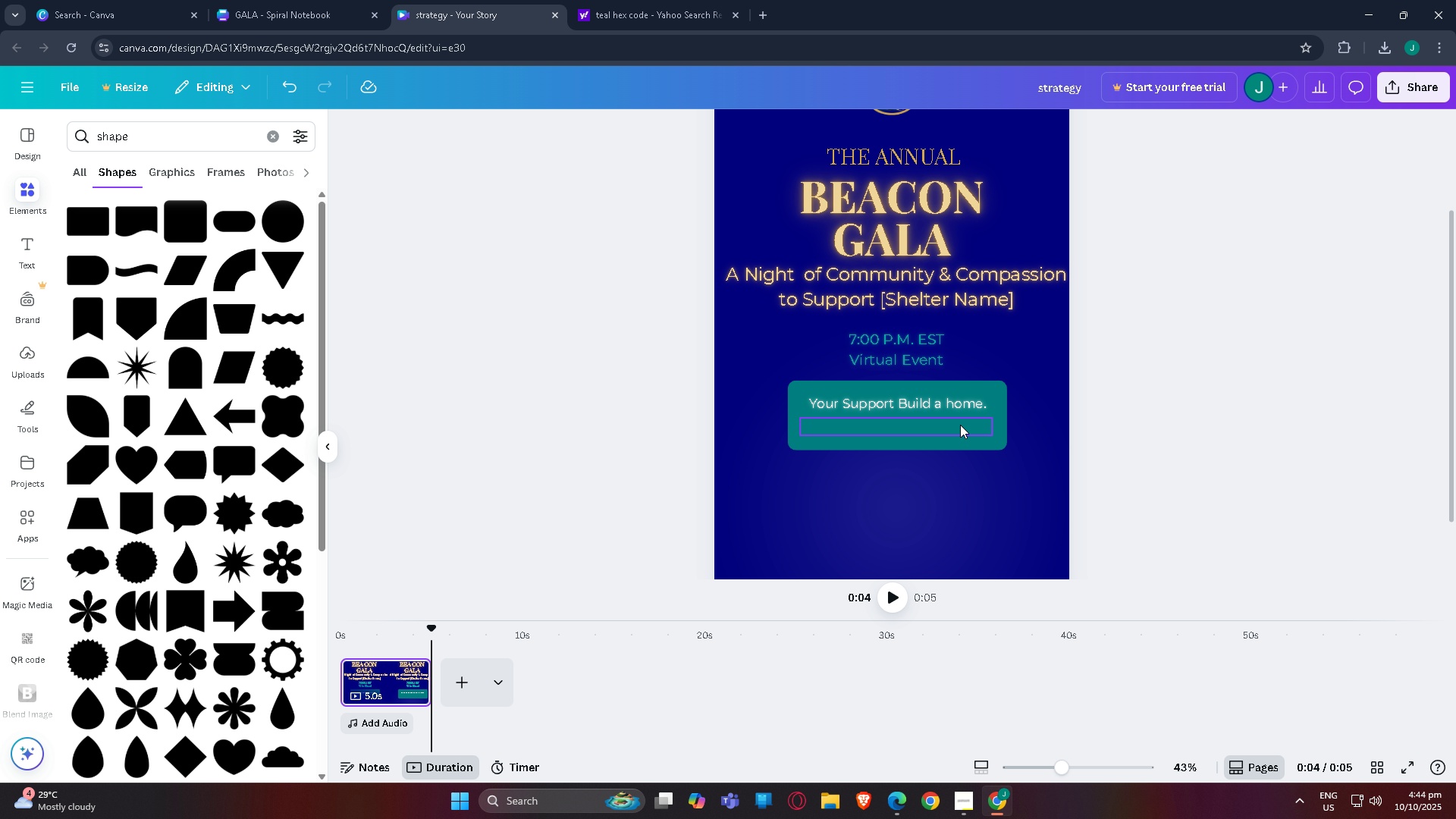 
left_click([960, 425])
 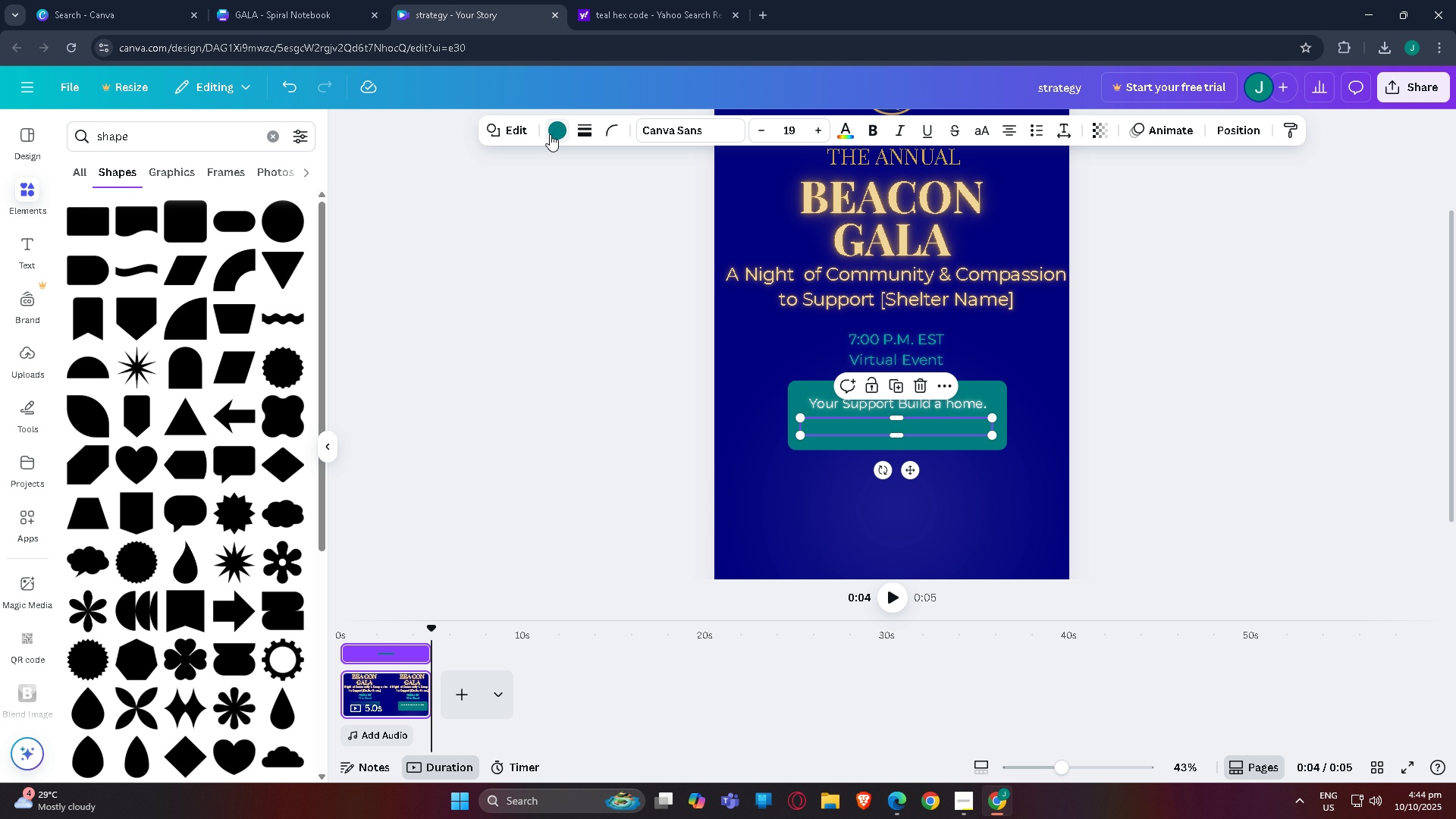 
left_click([554, 134])
 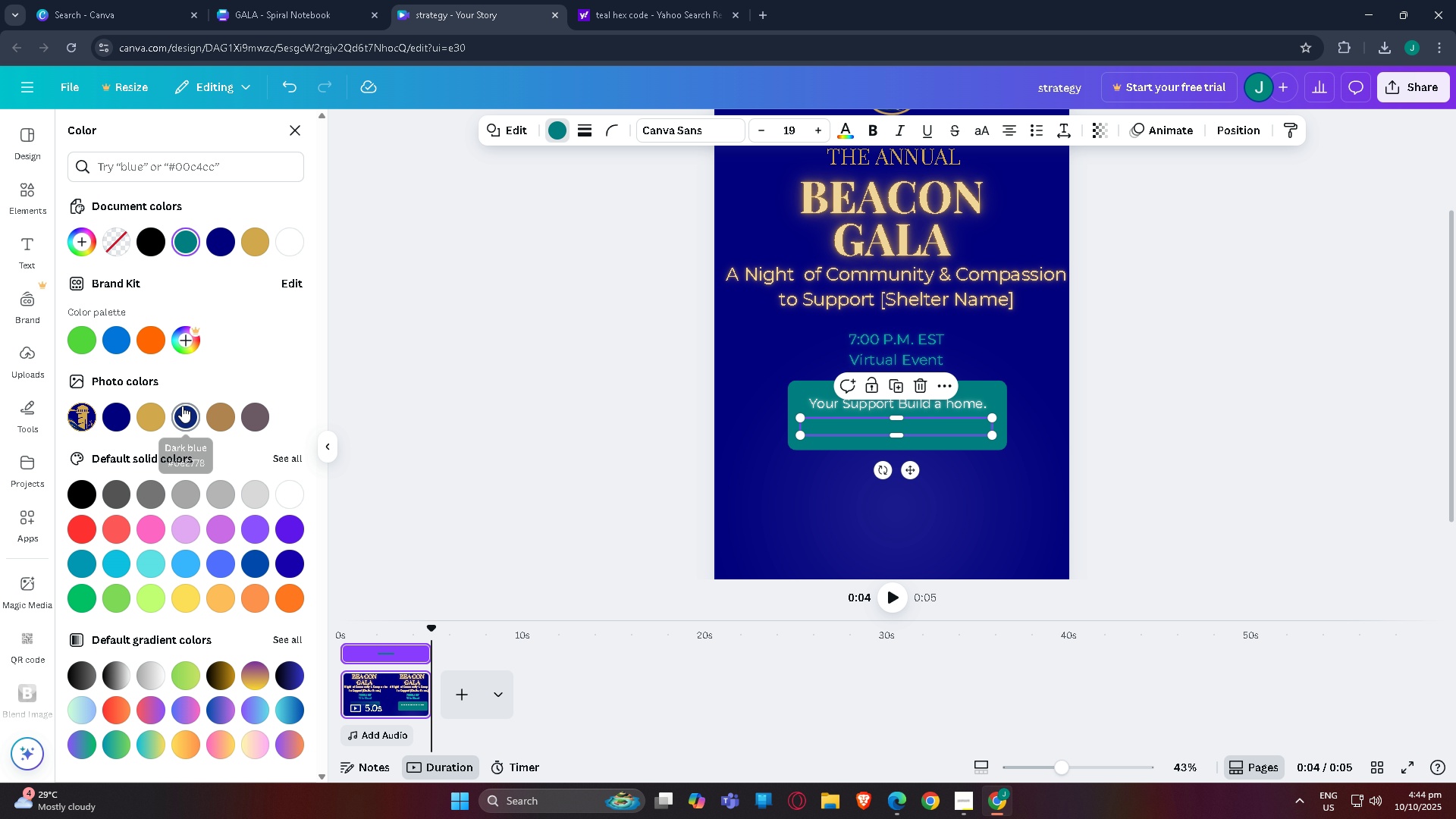 
left_click([225, 249])
 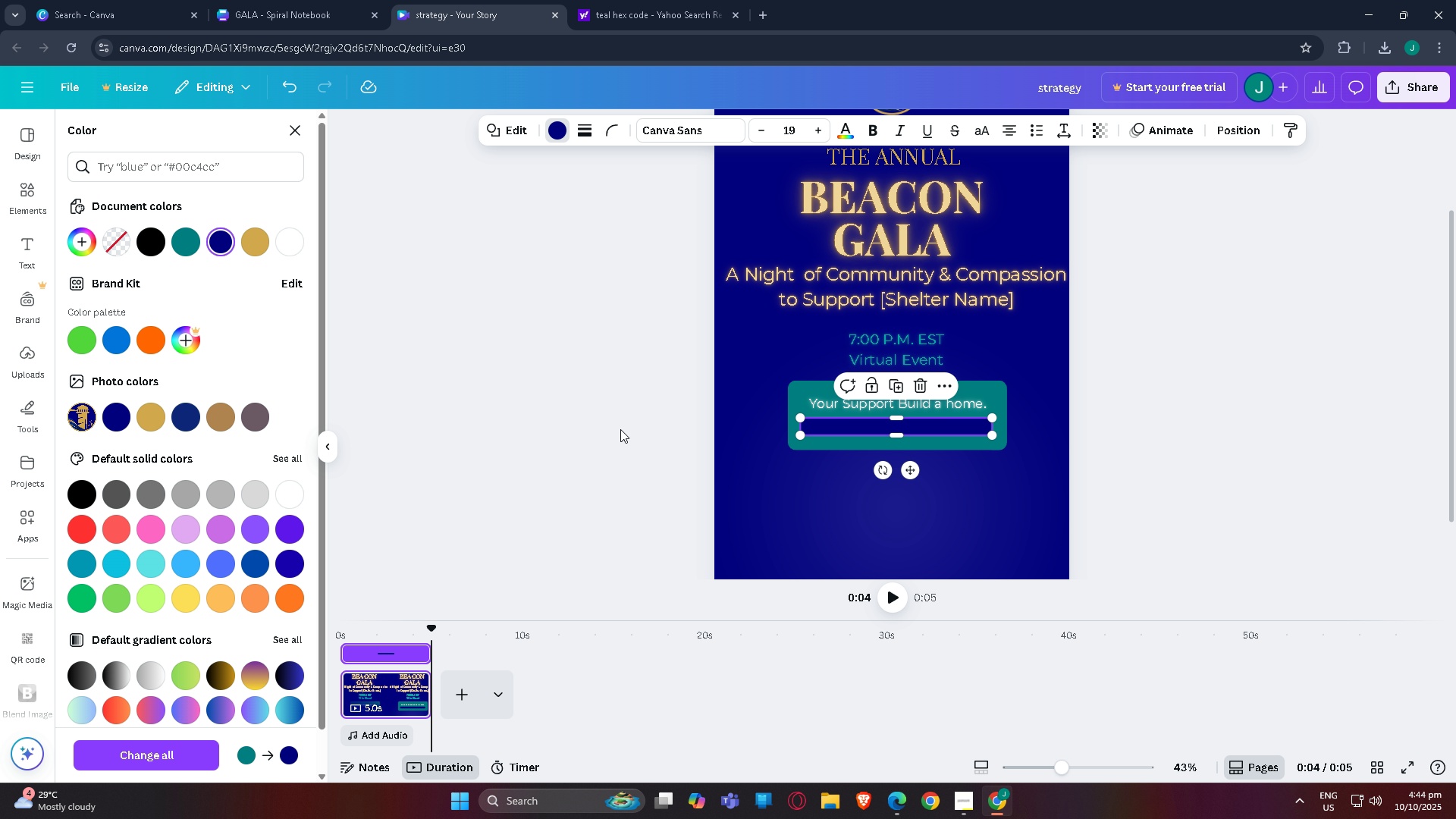 
double_click([563, 429])
 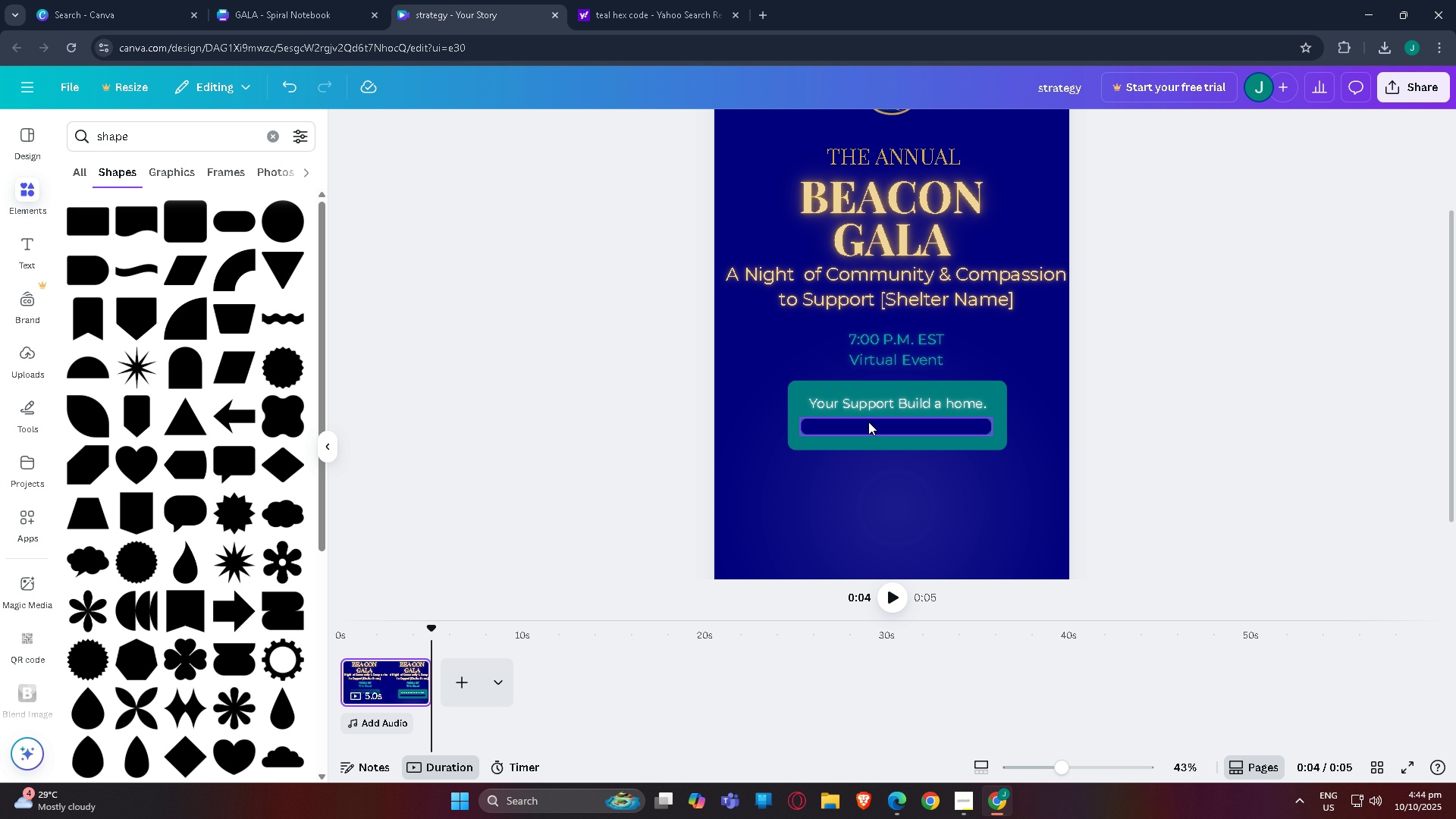 
left_click([868, 422])
 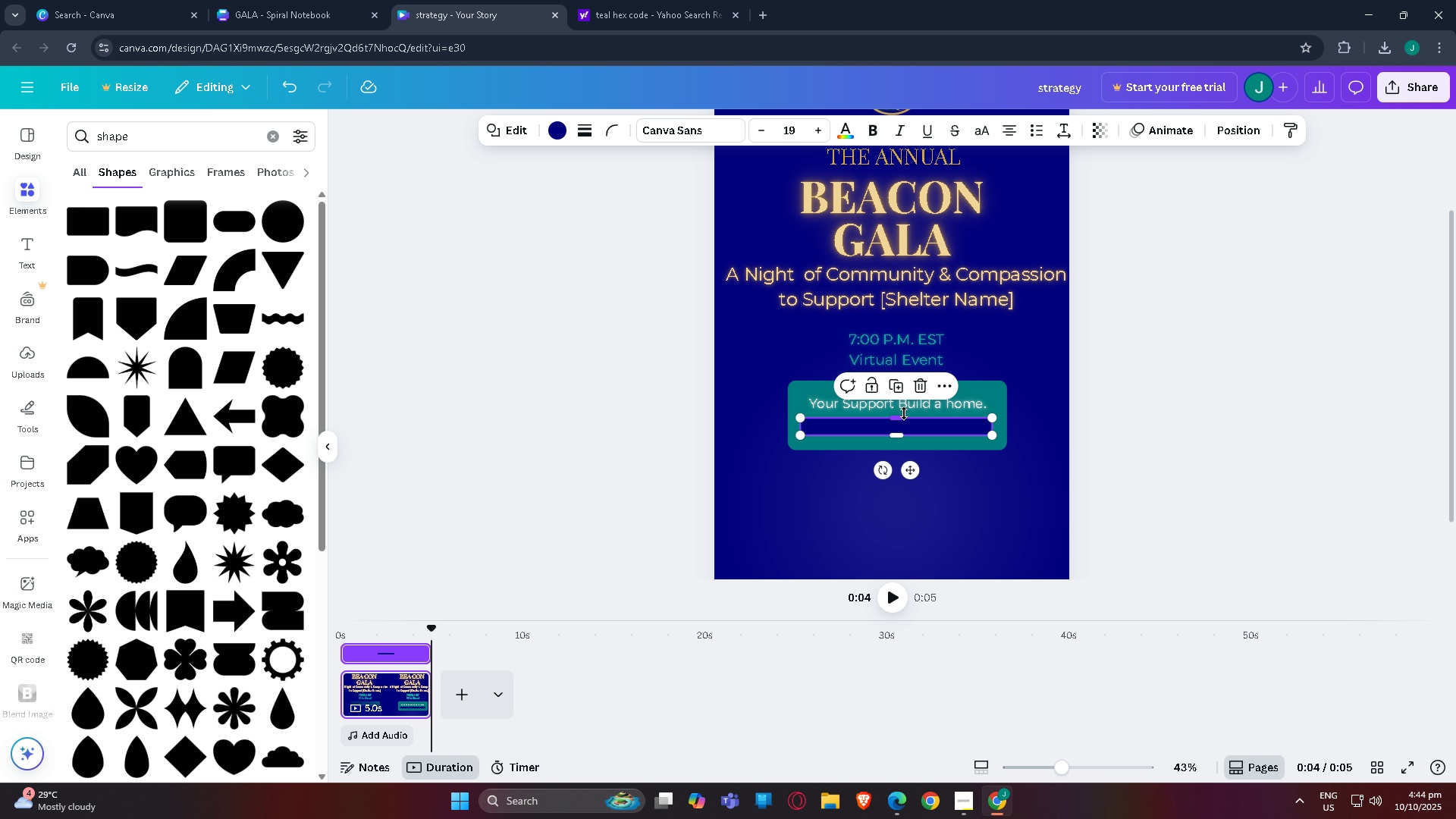 
left_click_drag(start_coordinate=[899, 416], to_coordinate=[897, 412])
 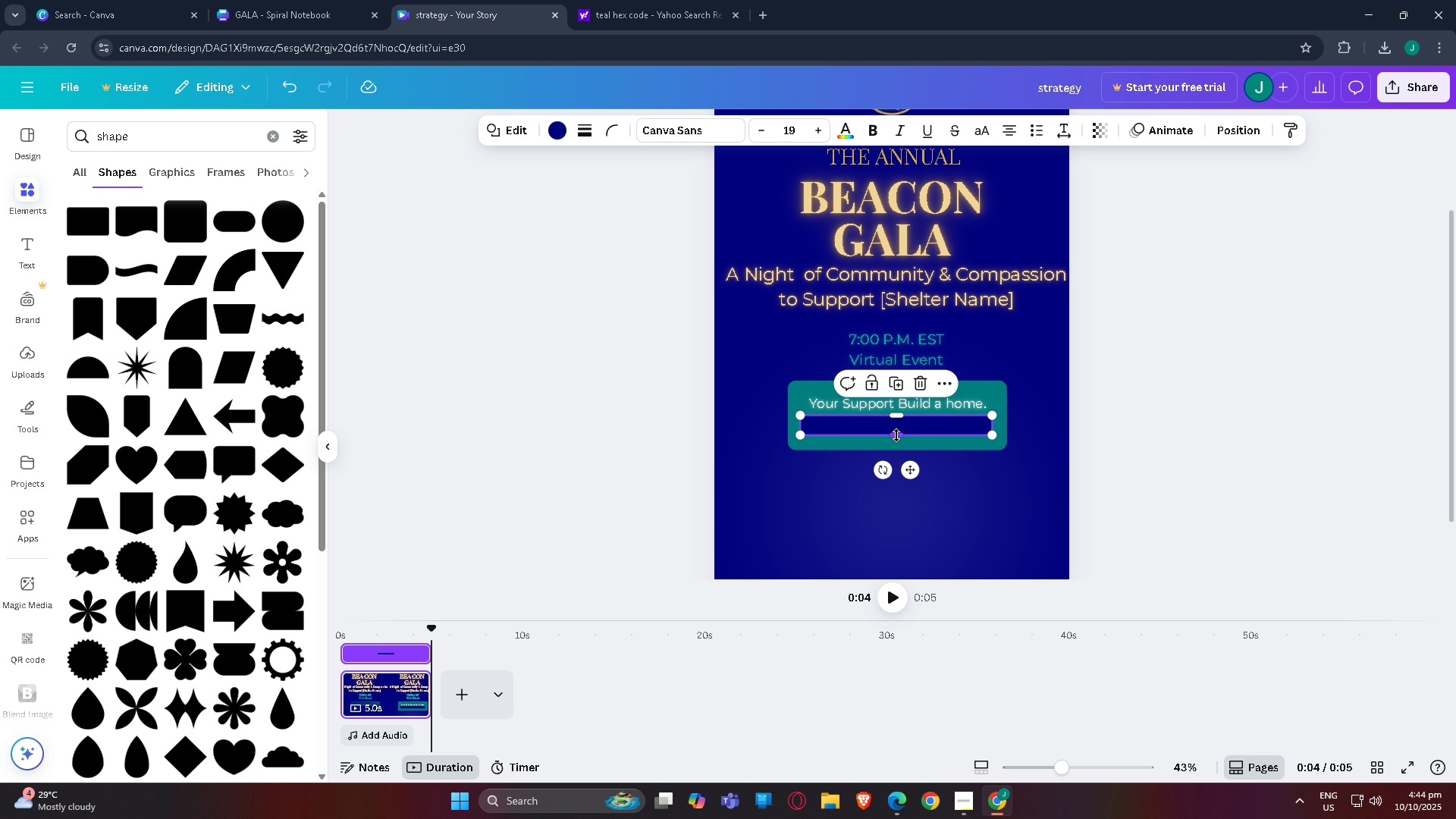 
left_click_drag(start_coordinate=[896, 434], to_coordinate=[896, 439])
 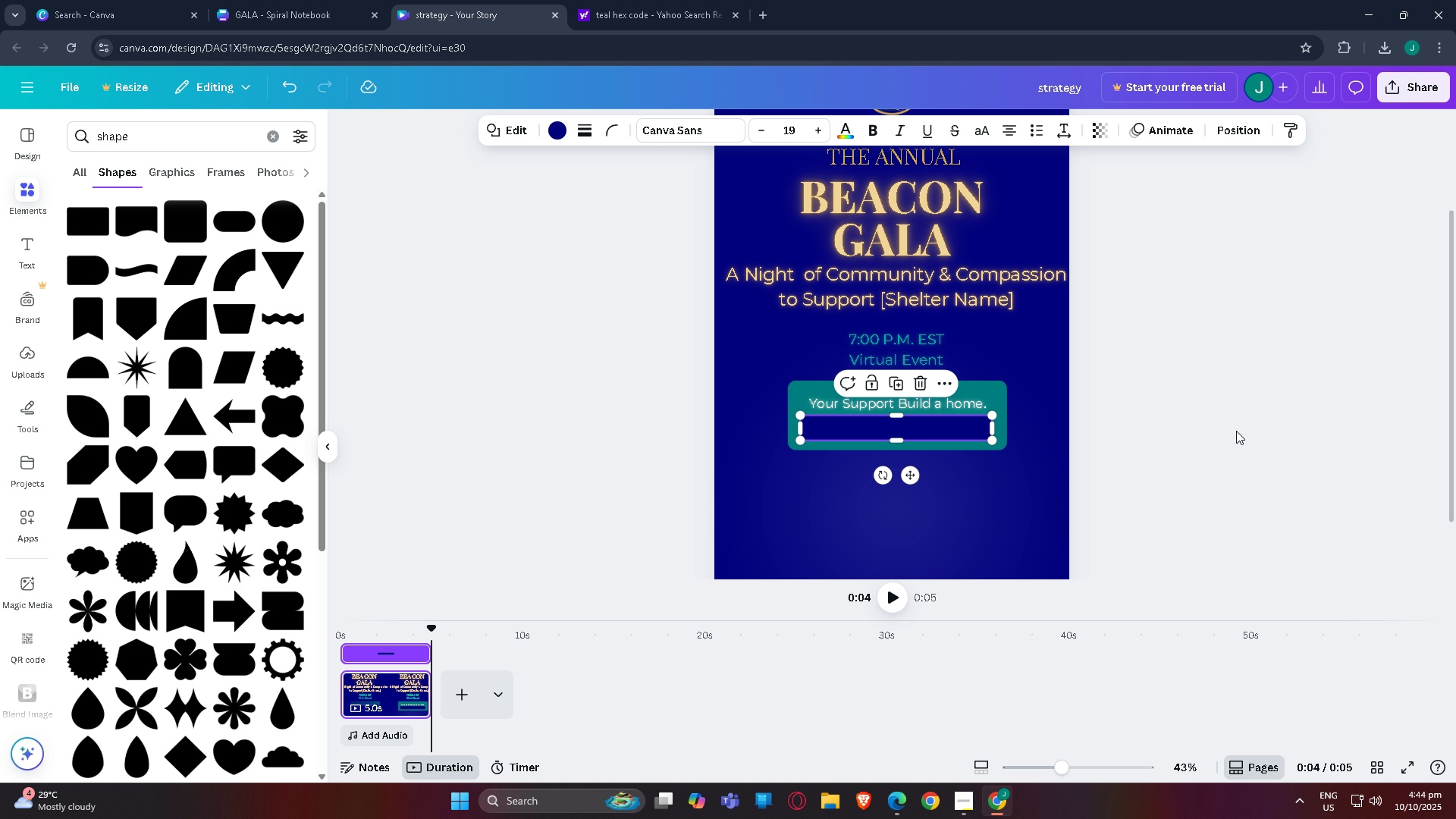 
left_click([1236, 431])
 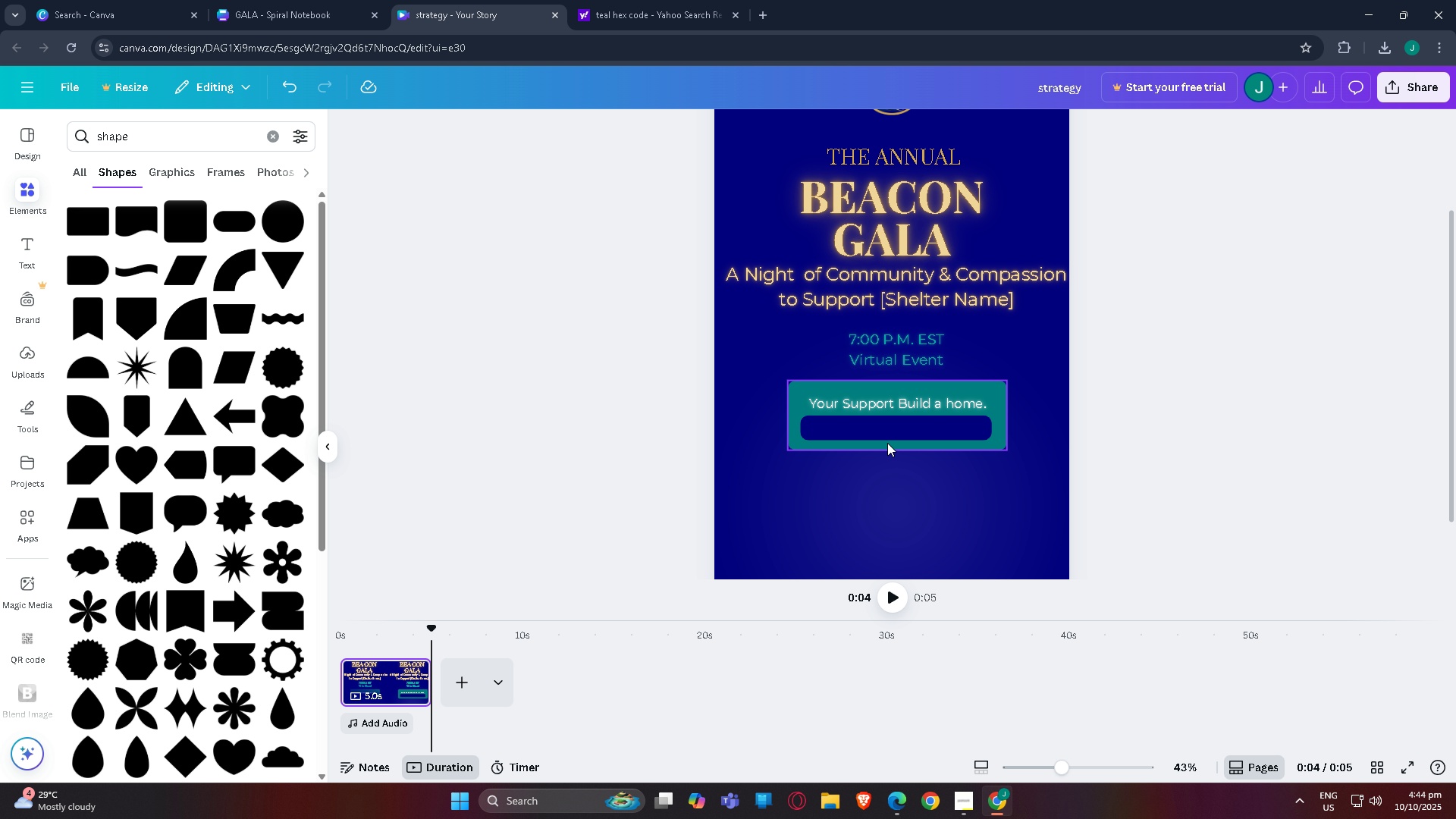 
left_click([890, 449])
 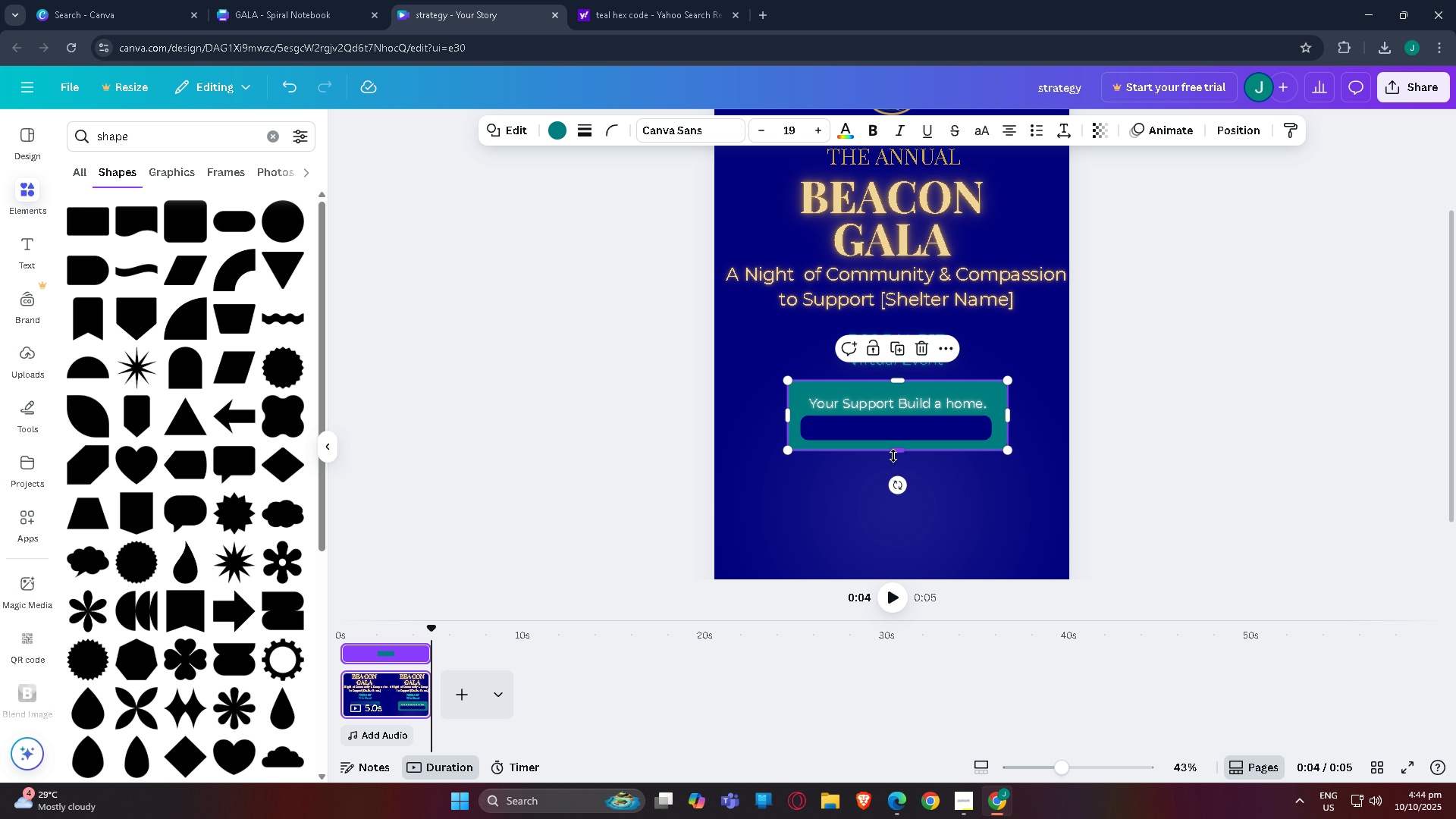 
left_click_drag(start_coordinate=[893, 456], to_coordinate=[893, 463])
 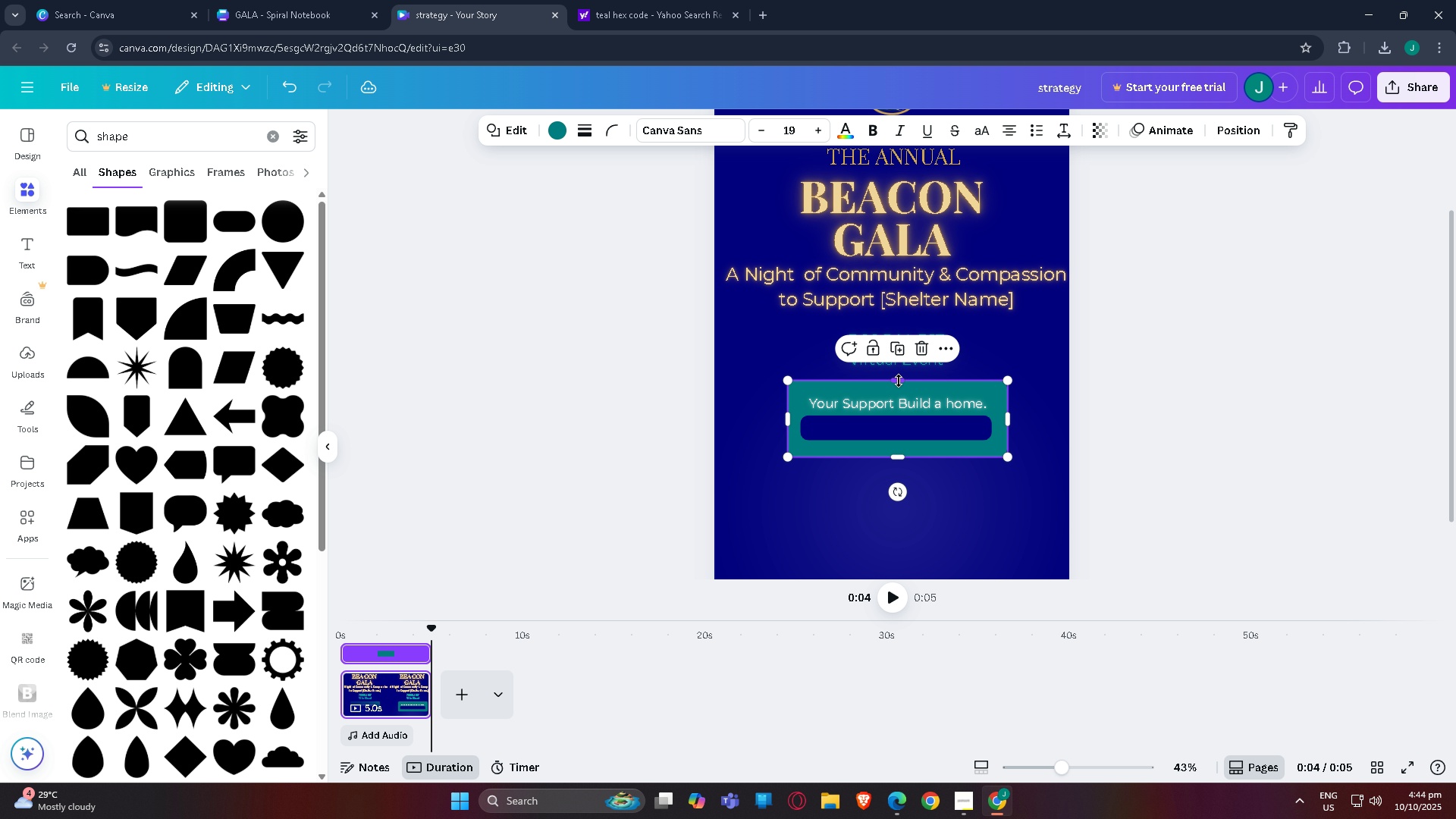 
left_click_drag(start_coordinate=[899, 381], to_coordinate=[899, 388])
 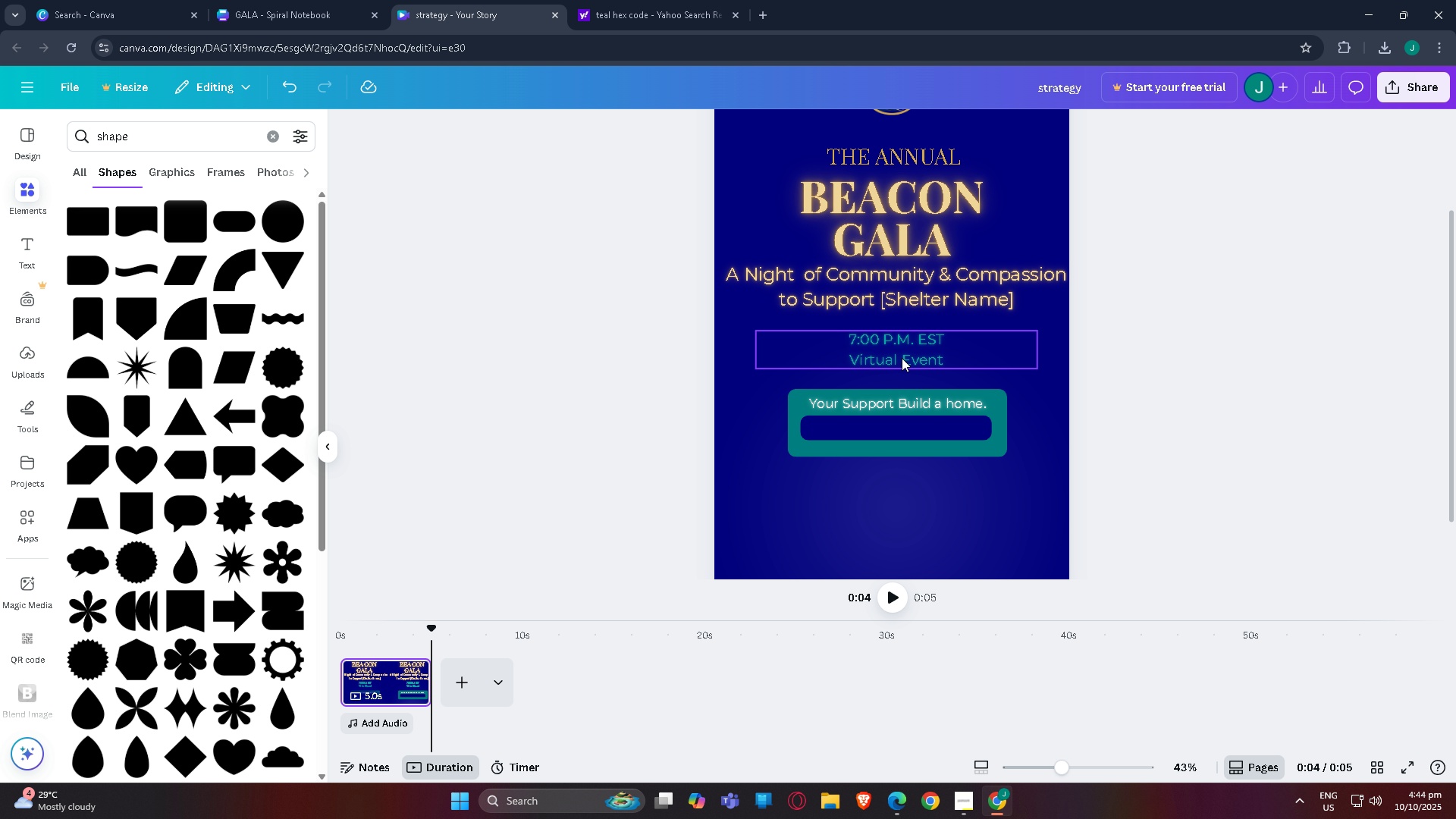 
wait(5.52)
 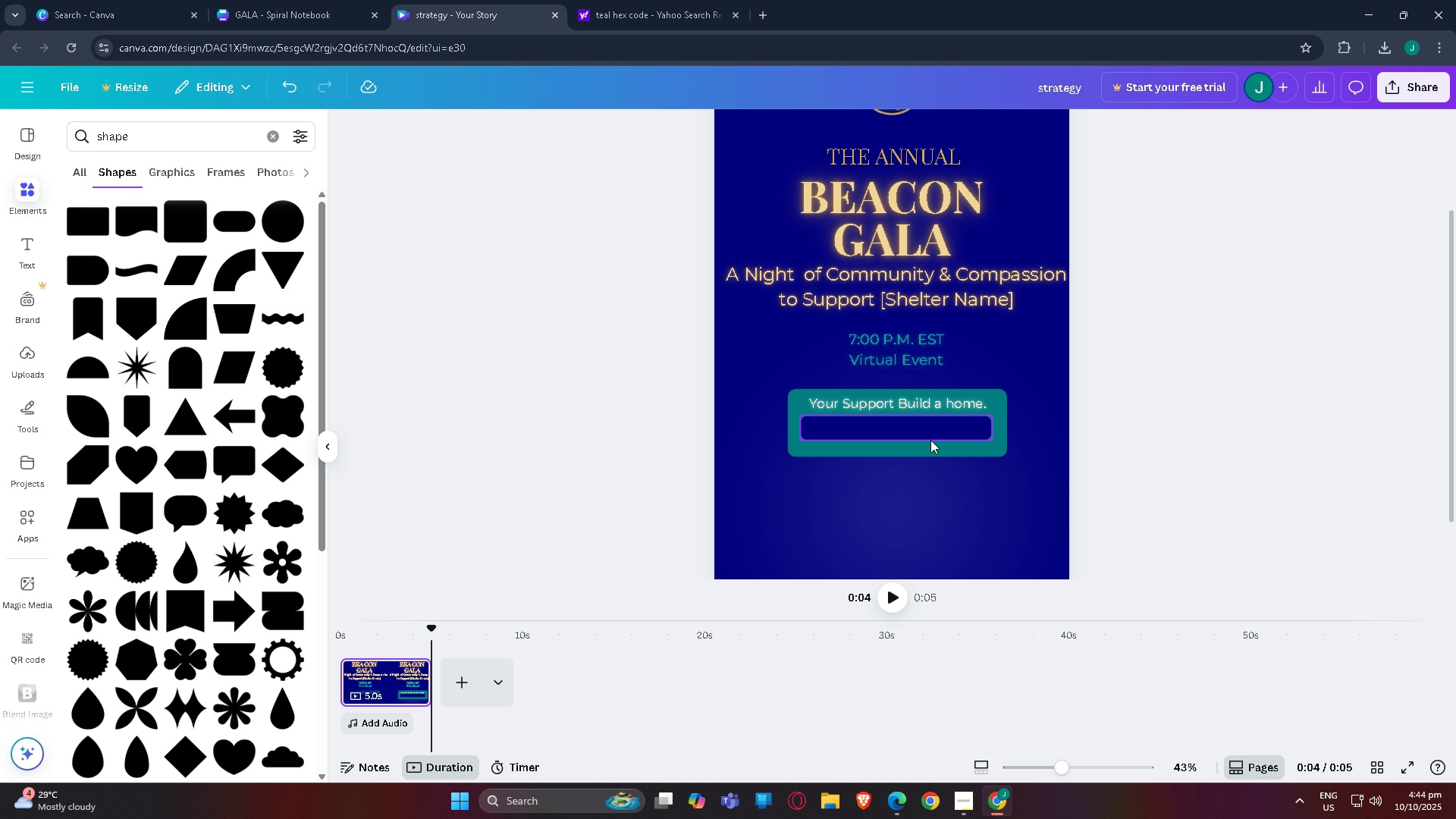 
left_click([912, 303])
 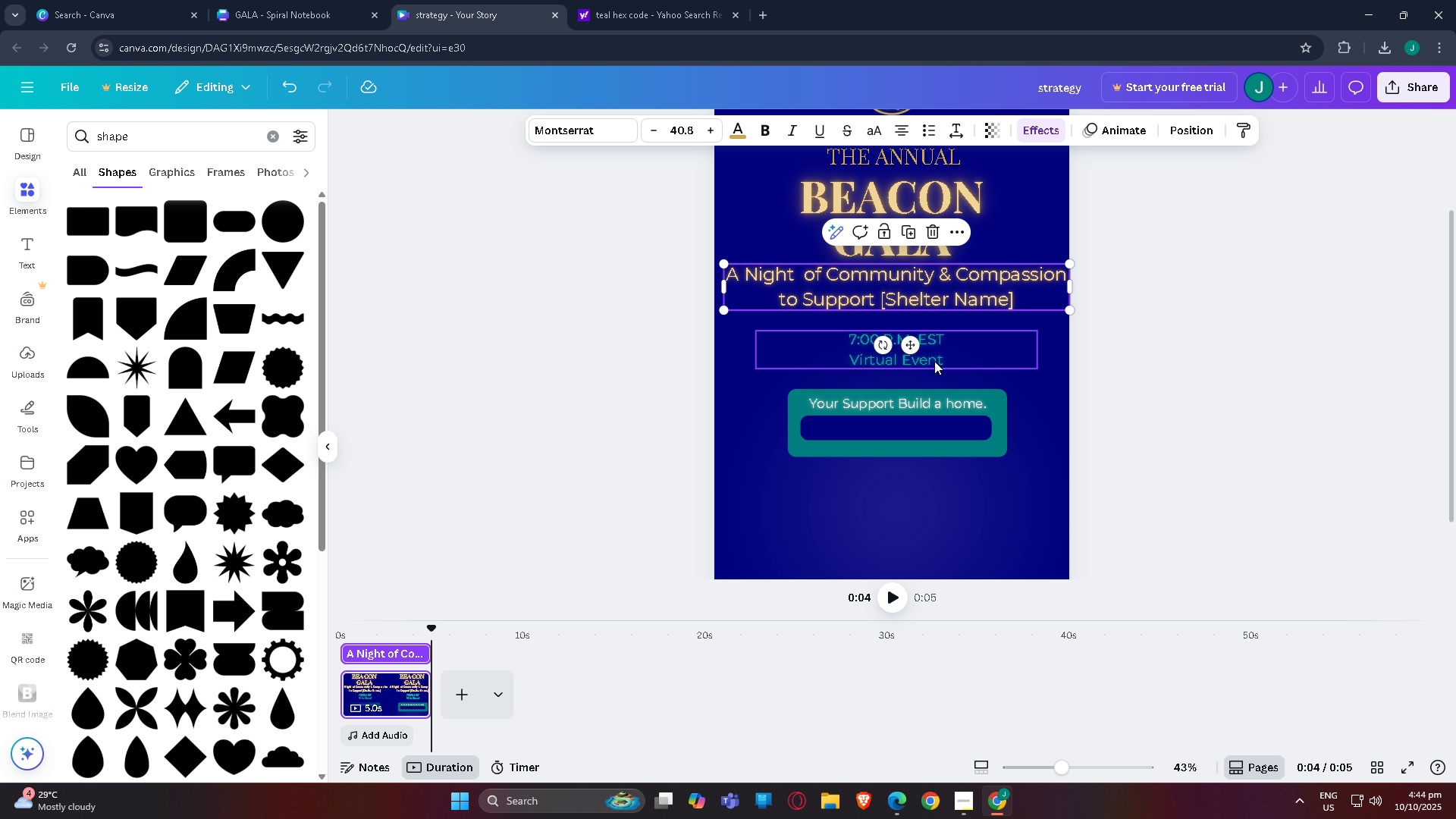 
left_click([945, 366])
 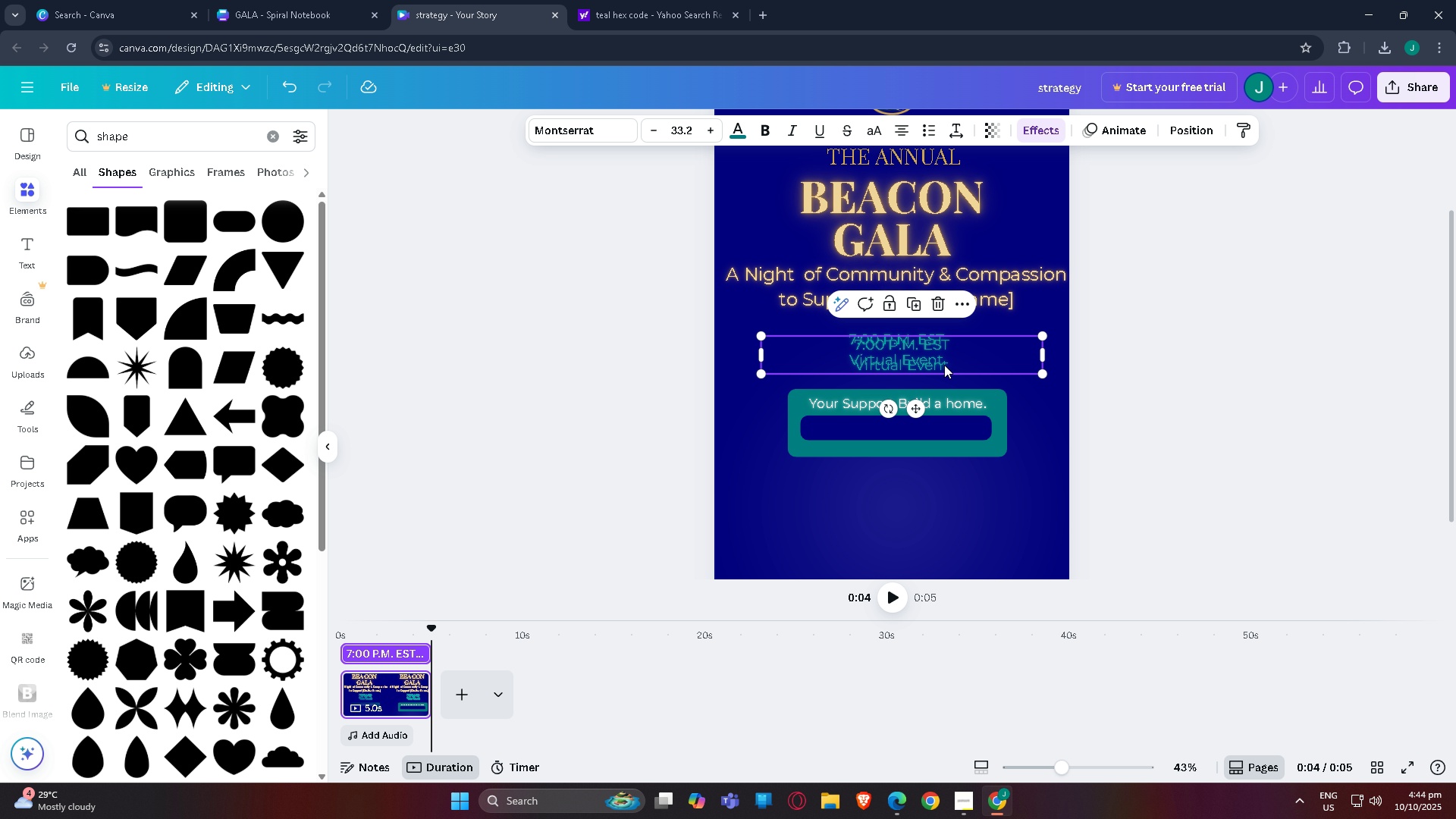 
key(Control+C)
 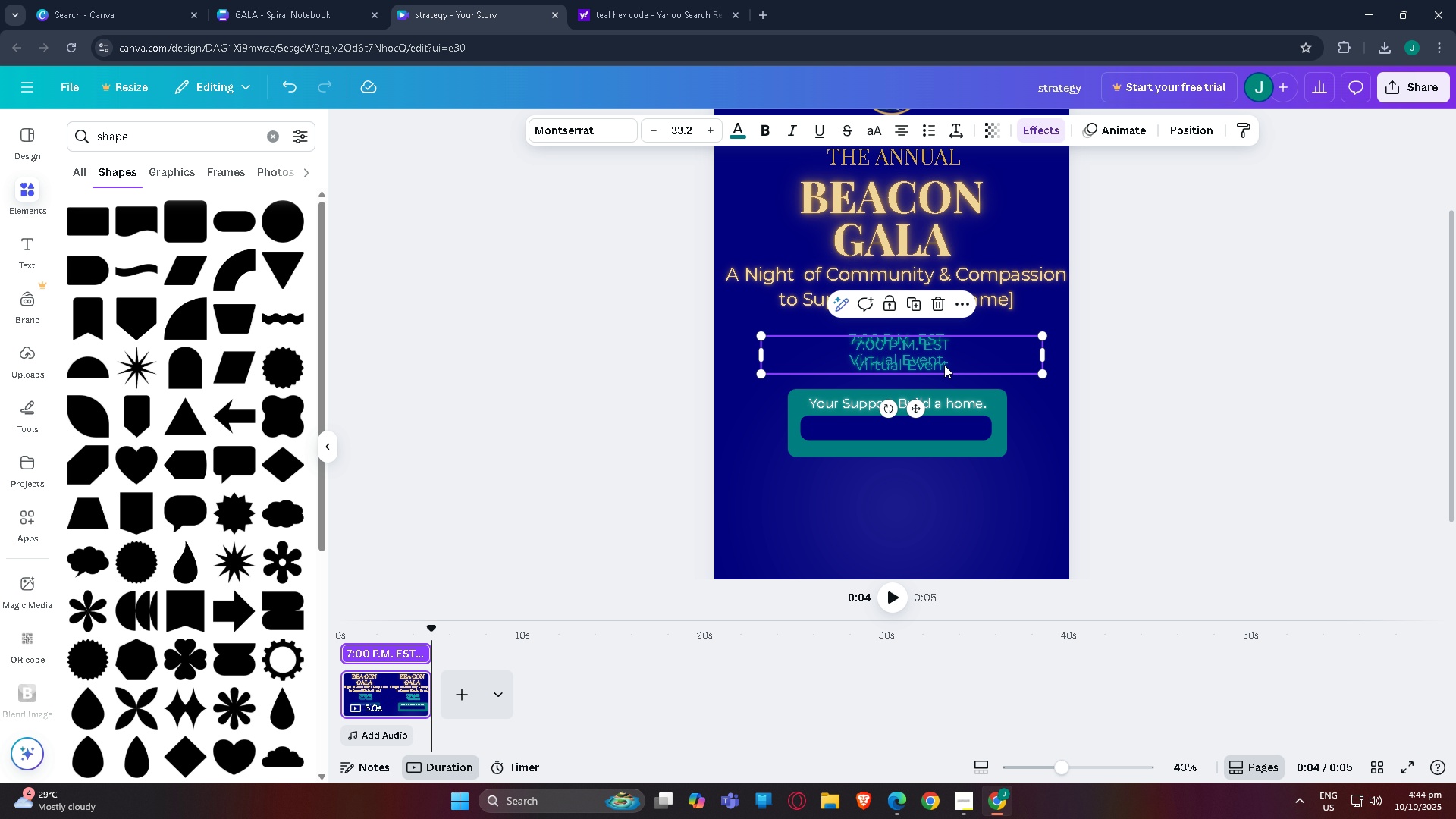 
key(Control+V)
 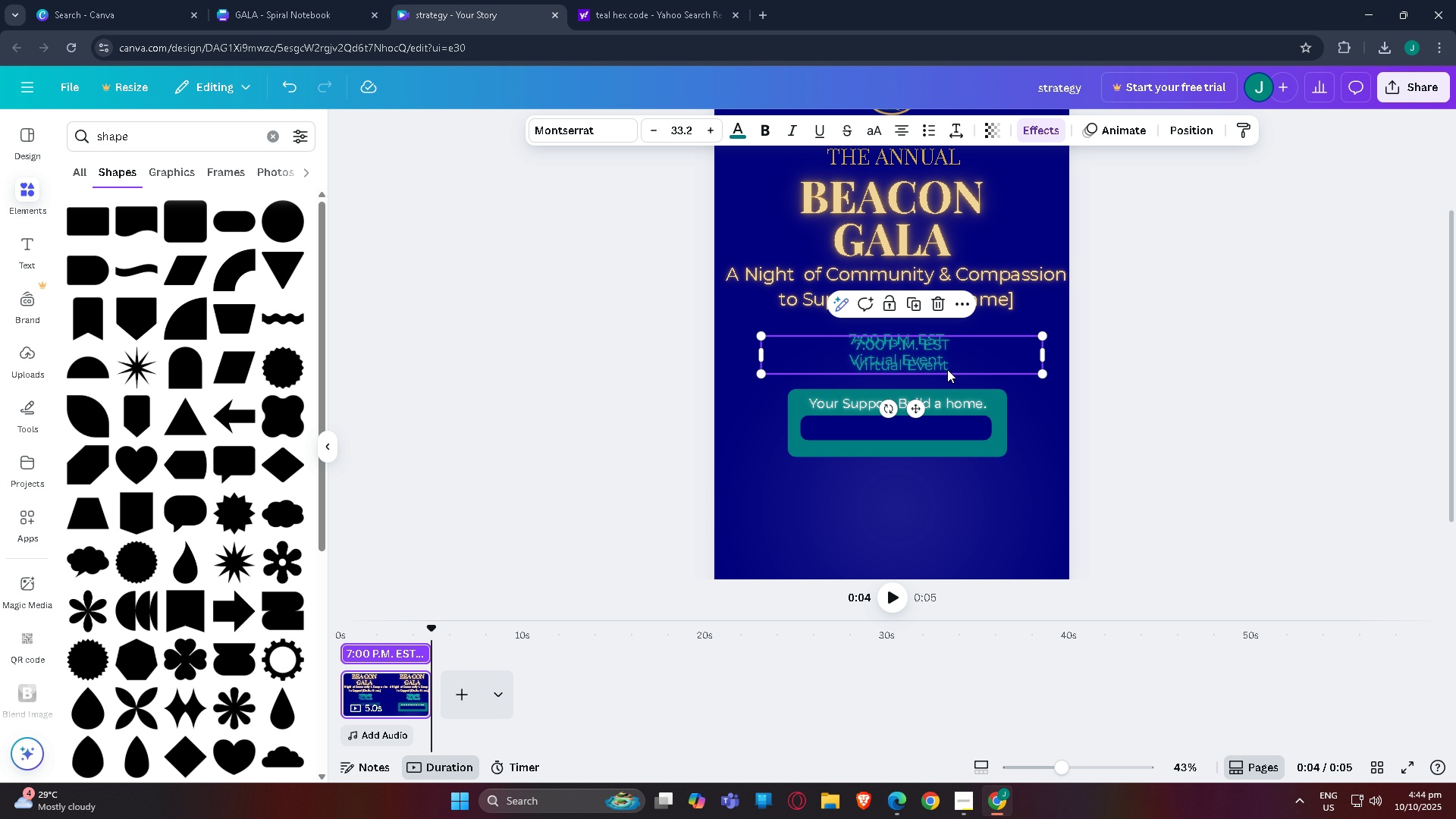 
key(Control+Z)
 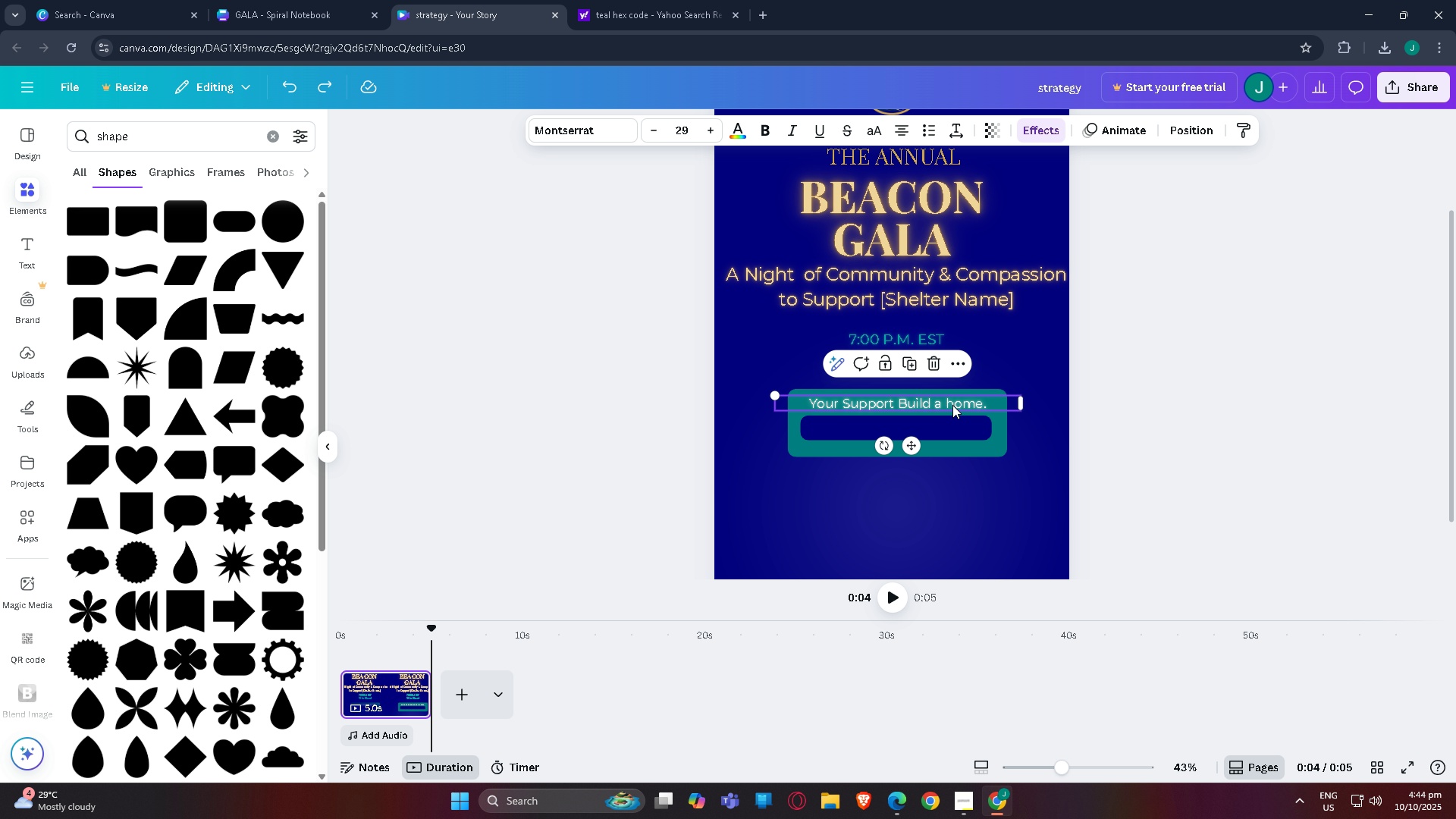 
left_click([952, 405])
 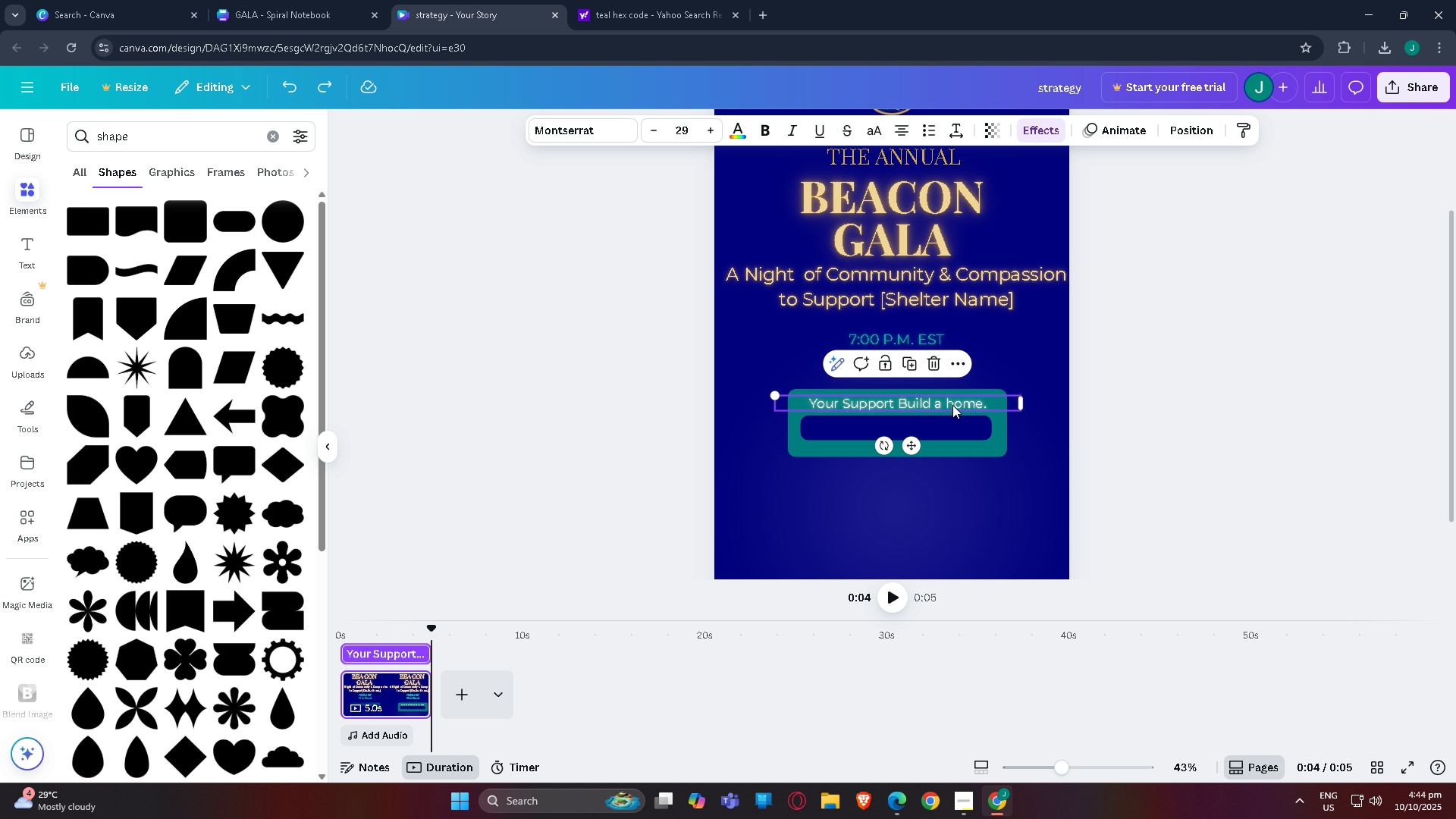 
key(Control+C)
 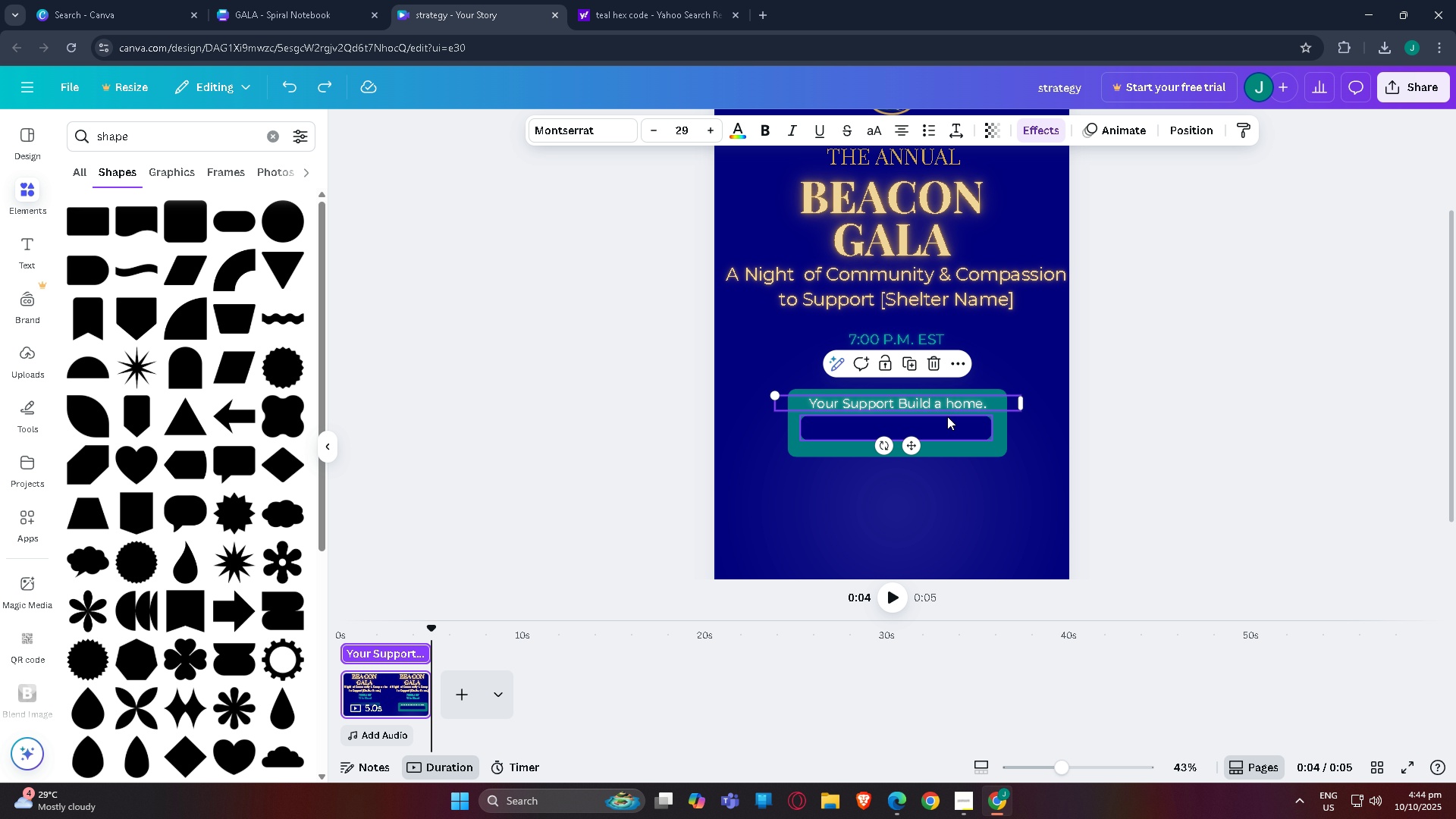 
key(Control+V)
 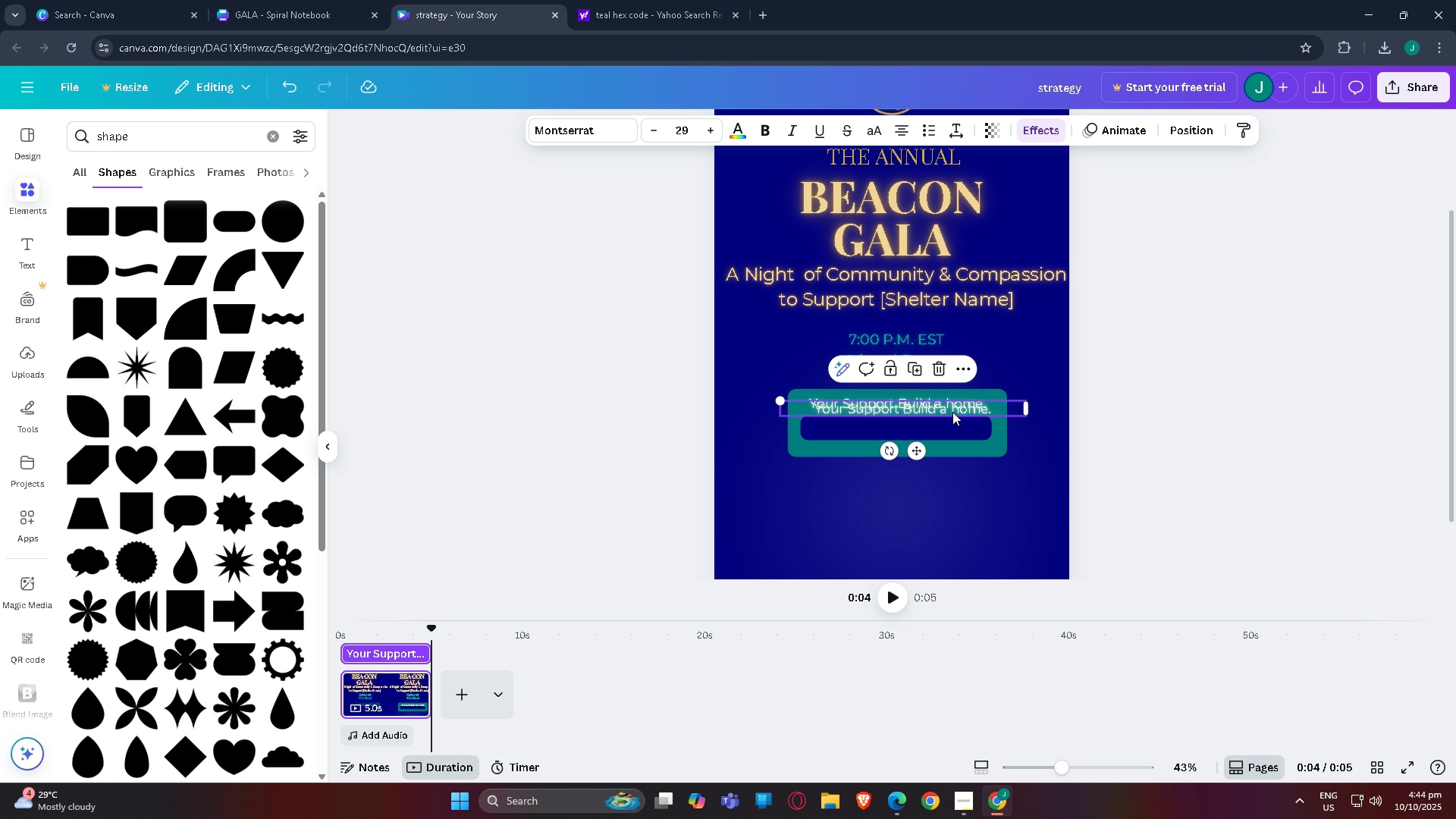 
left_click_drag(start_coordinate=[952, 412], to_coordinate=[952, 431])
 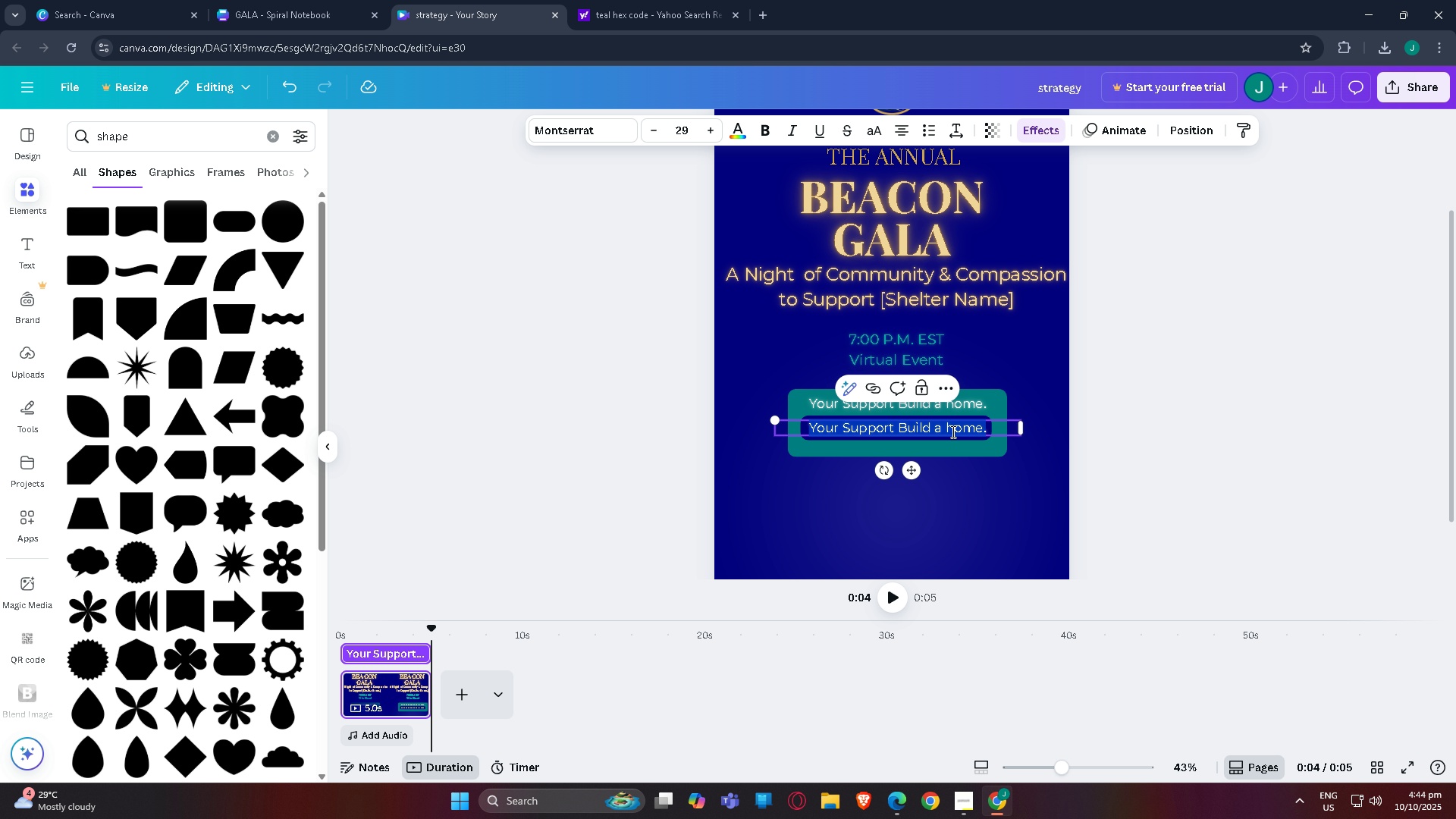 
double_click([952, 431])
 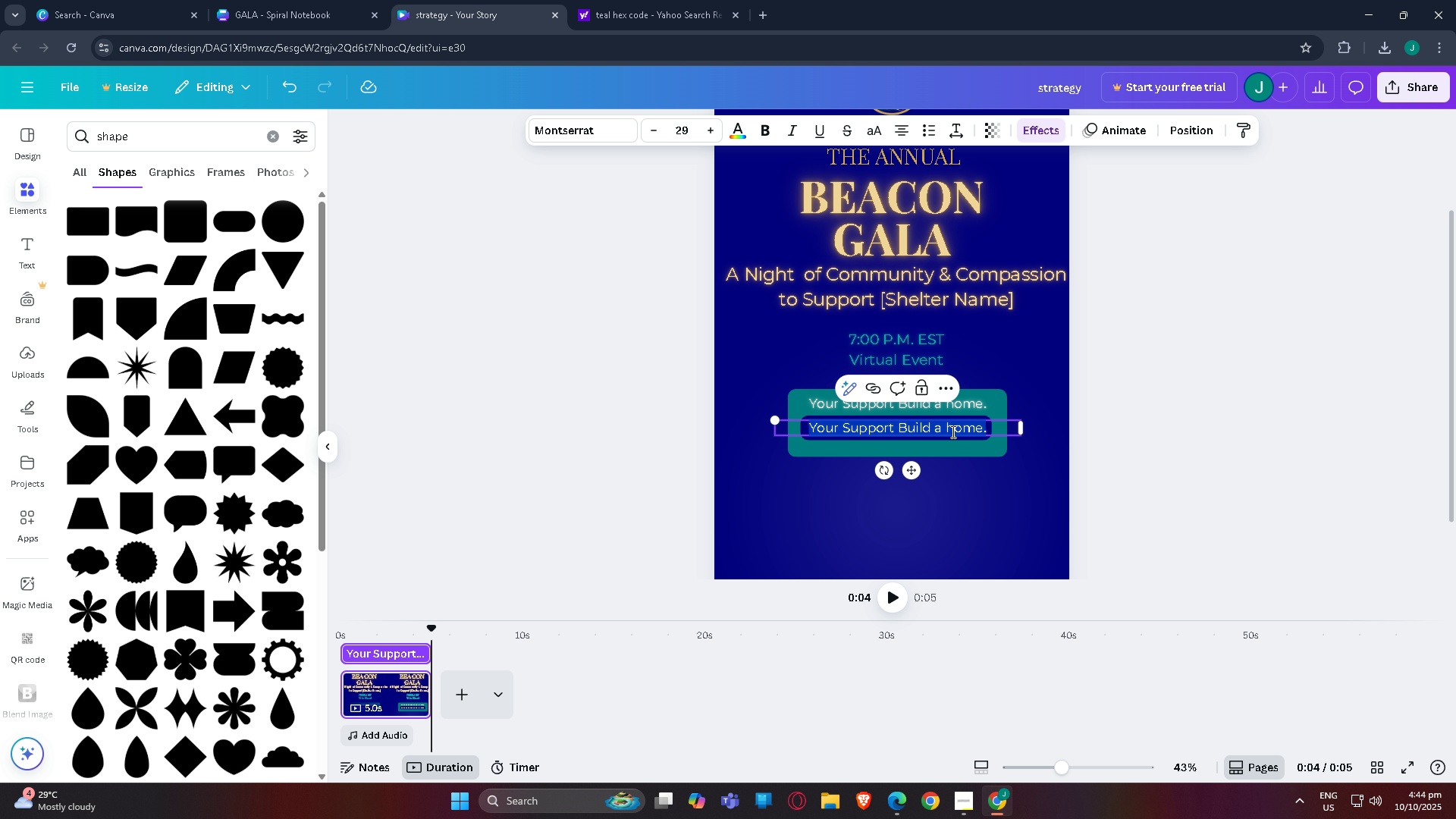 
type(DI)
key(Backspace)
type(ONATE?)
key(Backspace)
type(/SPONSOR/RSVP TODAY)
 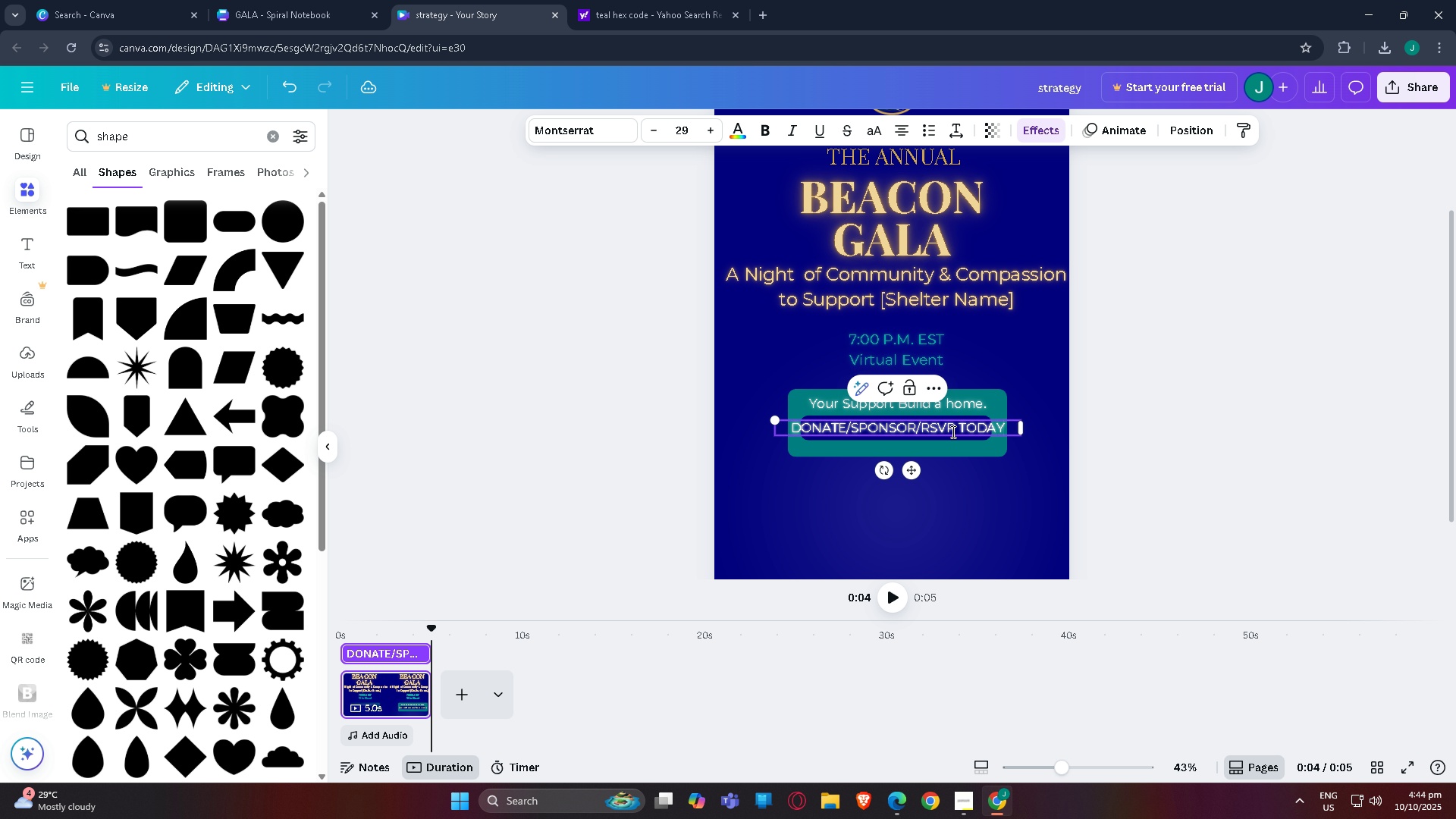 
left_click_drag(start_coordinate=[777, 419], to_coordinate=[793, 421])
 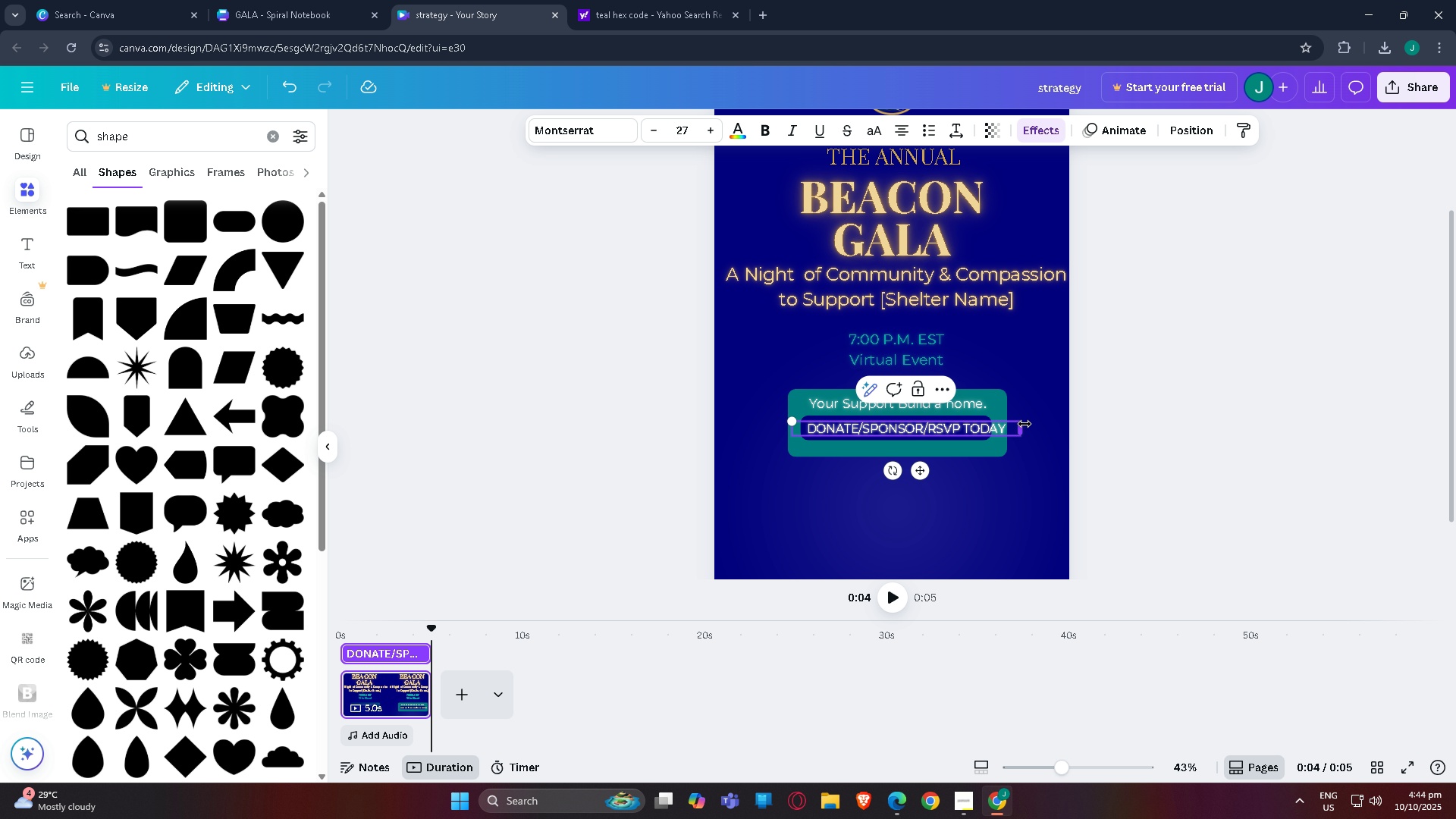 
left_click_drag(start_coordinate=[1025, 424], to_coordinate=[1006, 425])
 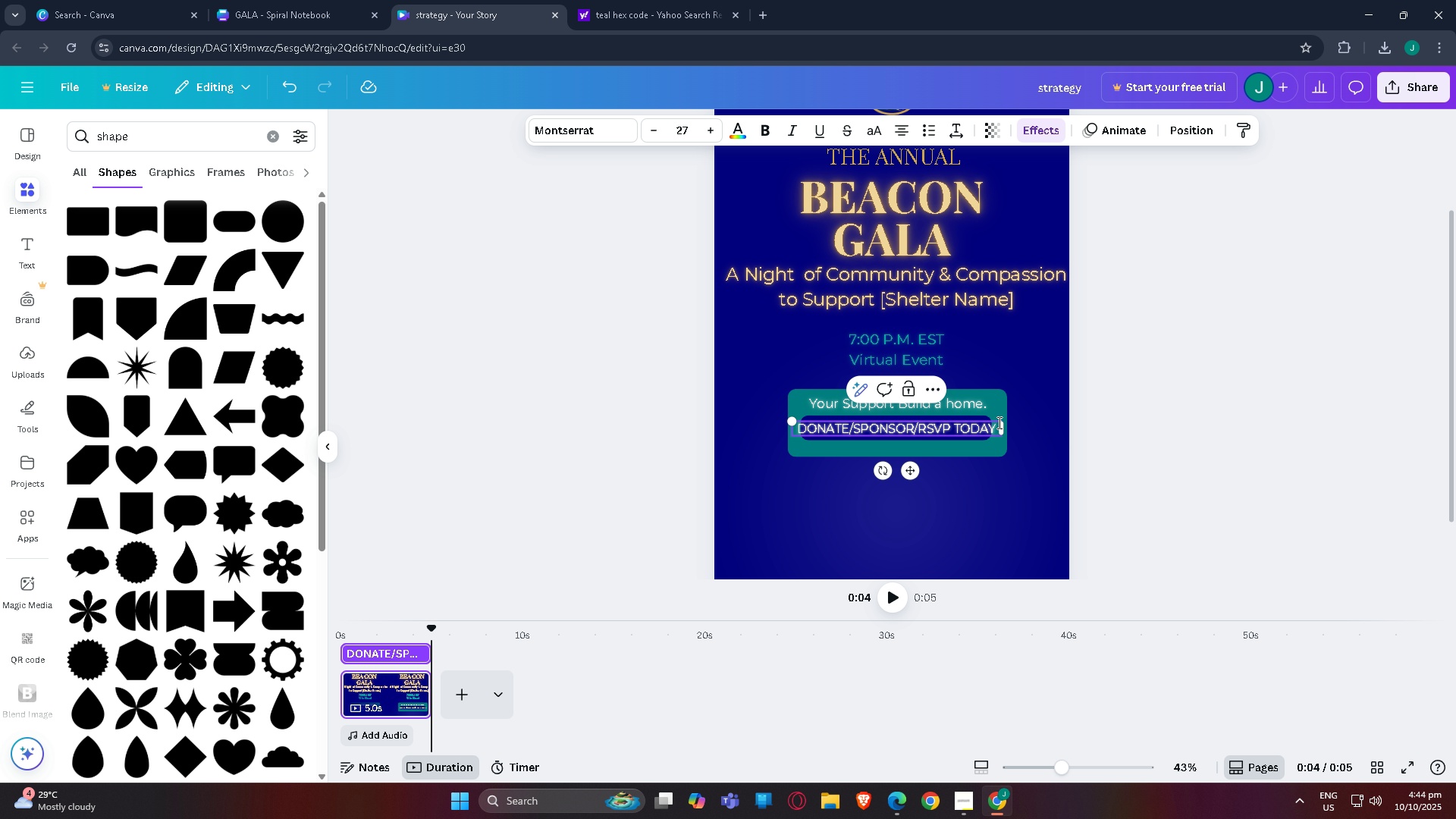 
left_click([998, 422])
 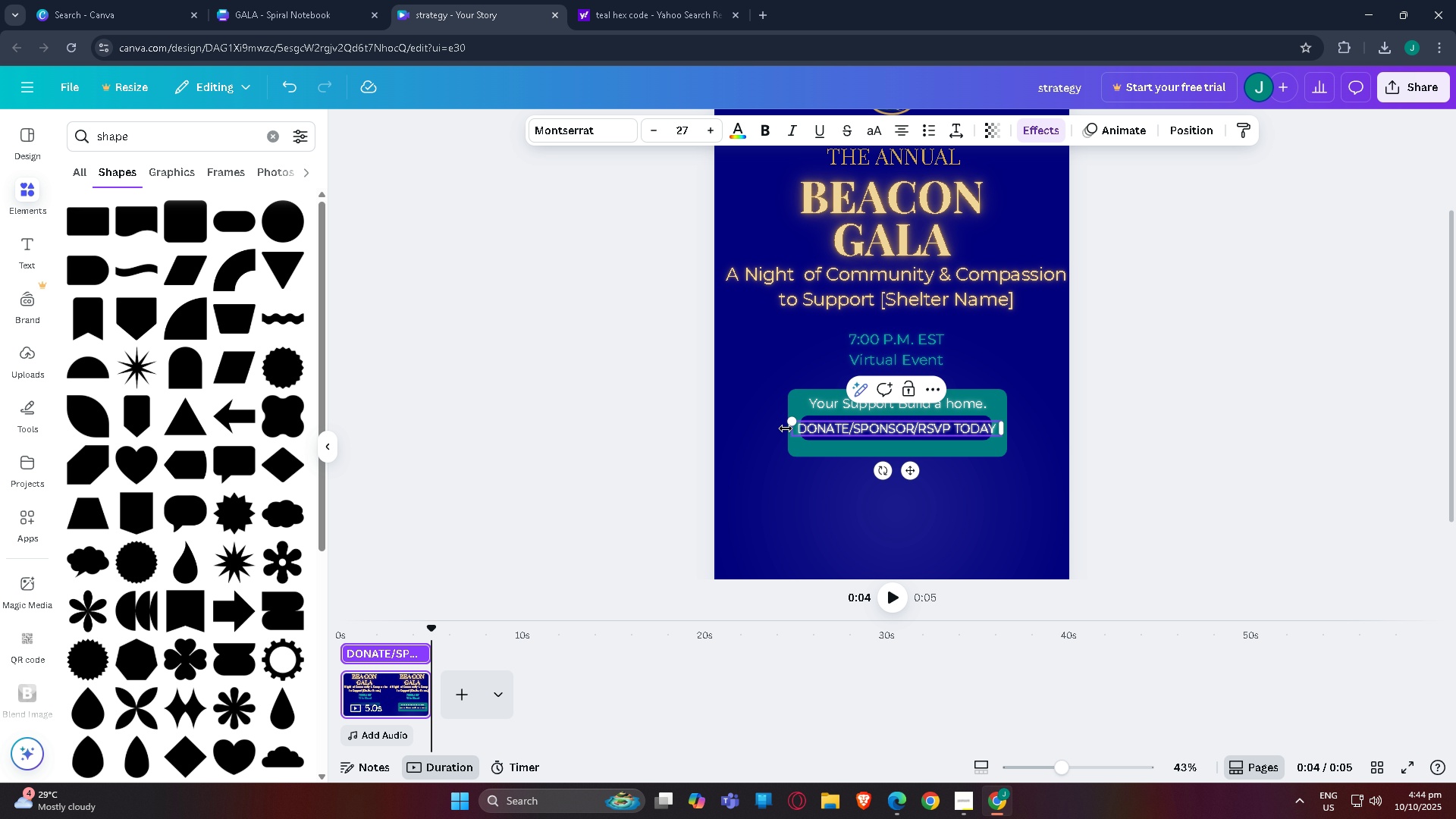 
left_click_drag(start_coordinate=[790, 423], to_coordinate=[807, 425])
 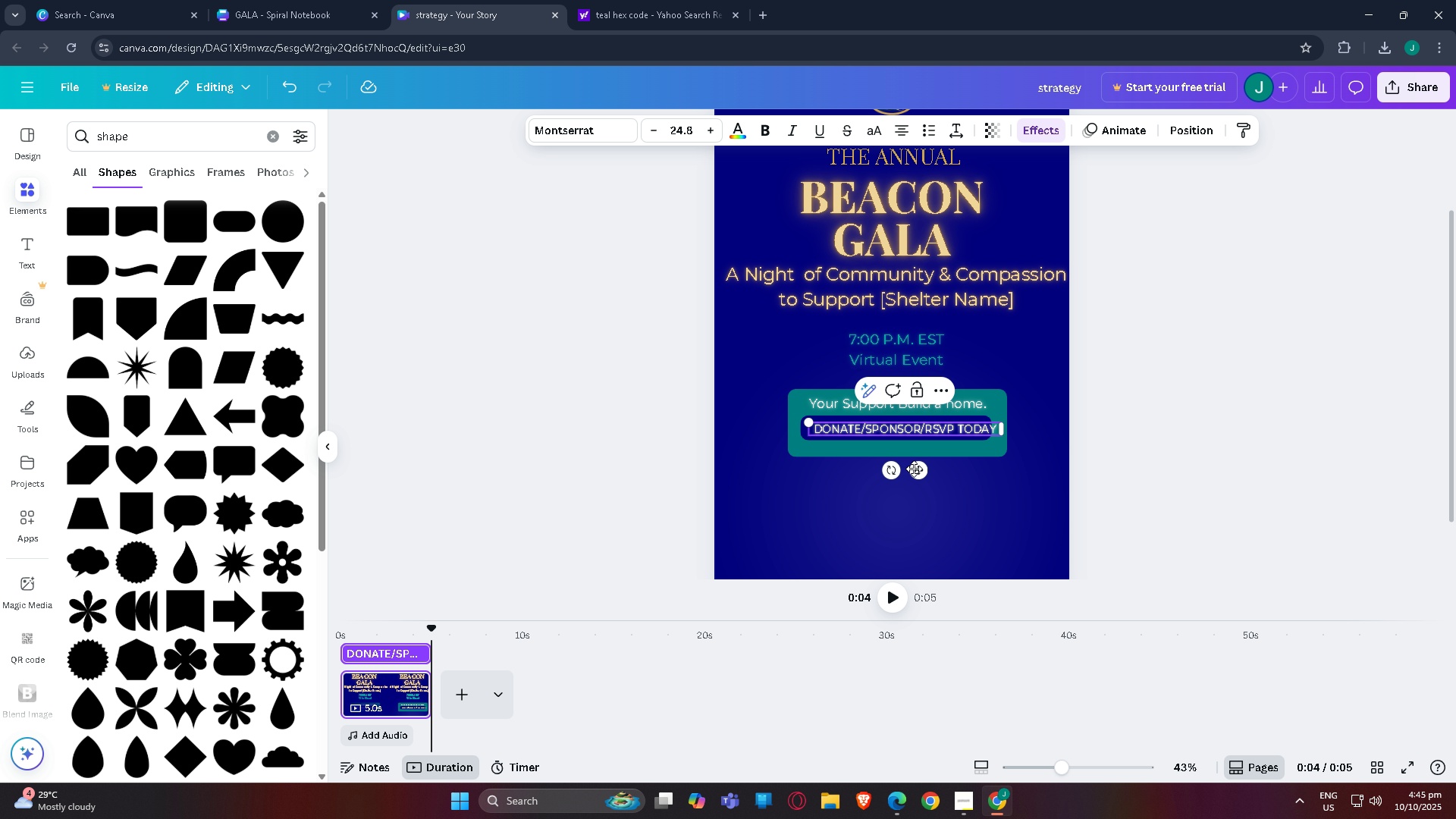 
left_click_drag(start_coordinate=[921, 469], to_coordinate=[912, 467])
 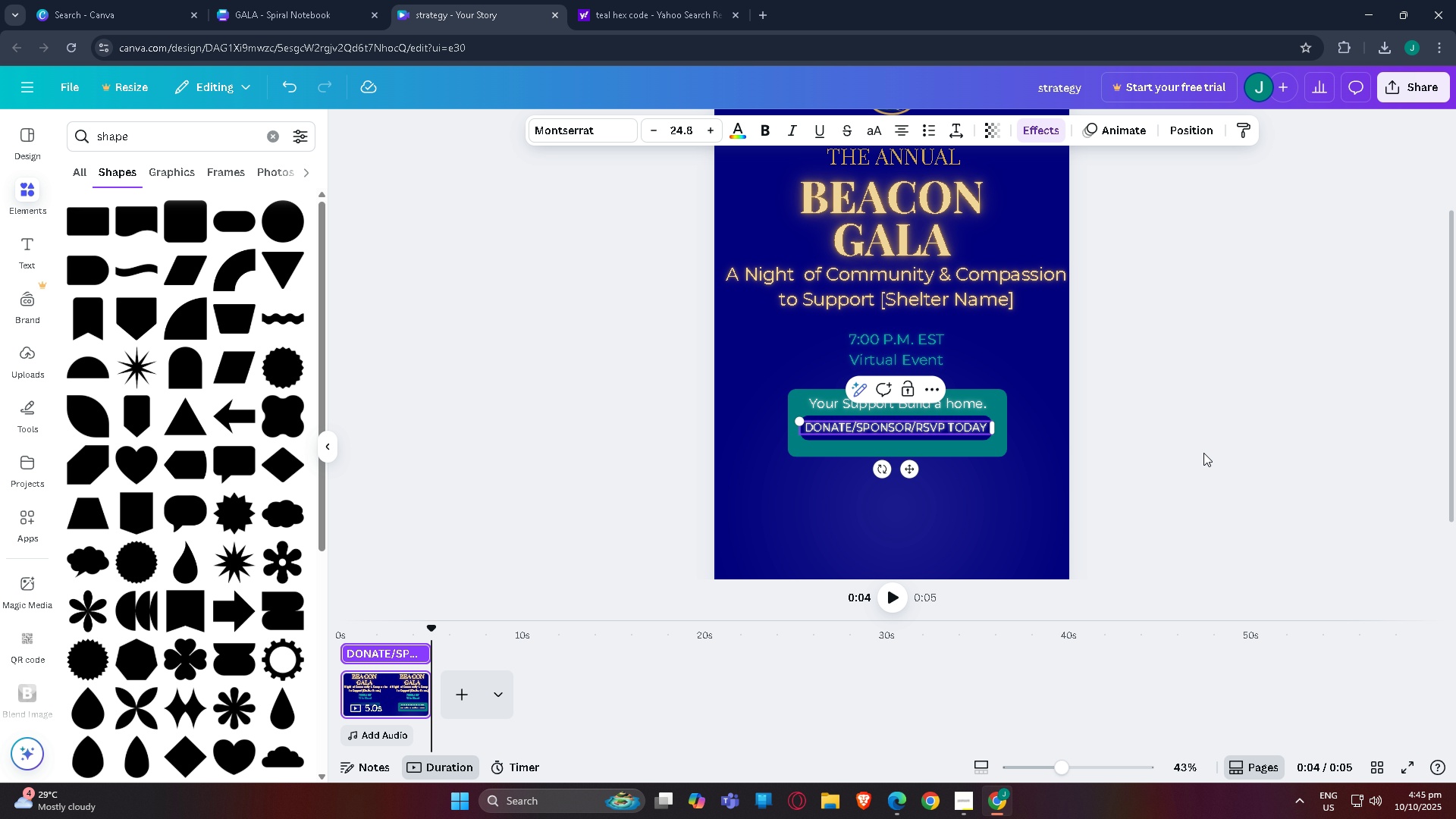 
left_click([1203, 453])
 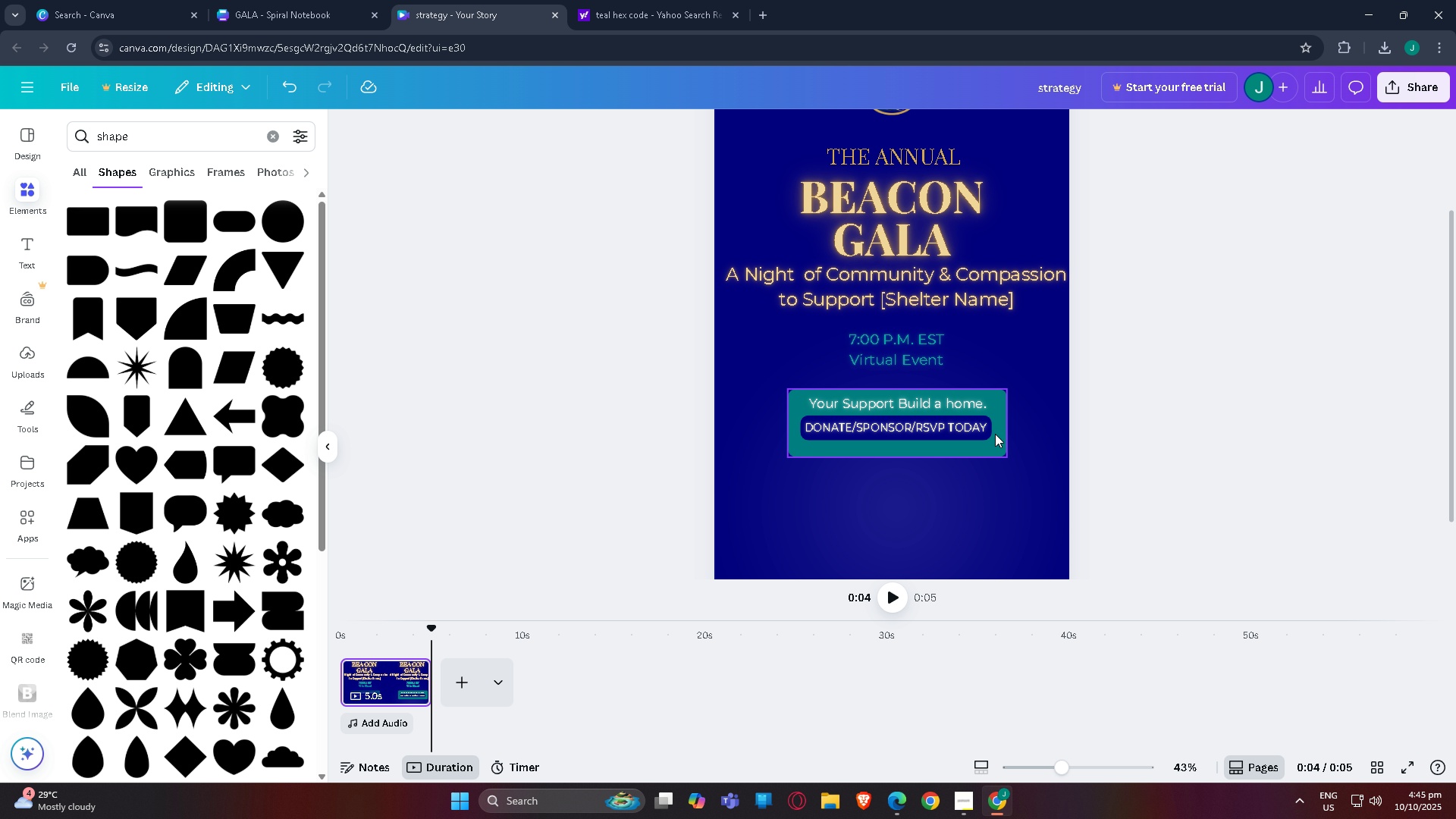 
scroll: coordinate [1109, 452], scroll_direction: down, amount: 5.0
 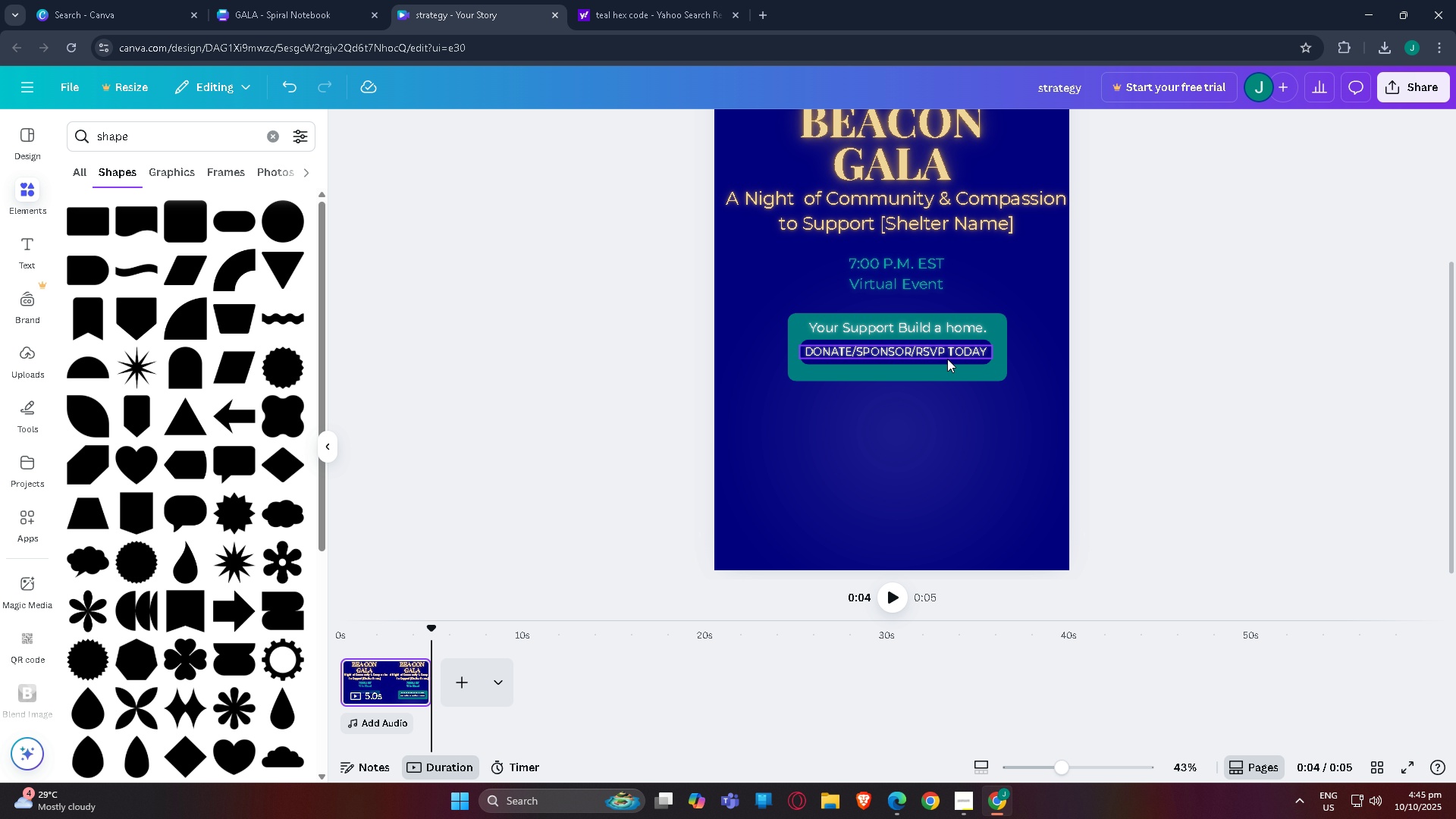 
left_click([947, 357])
 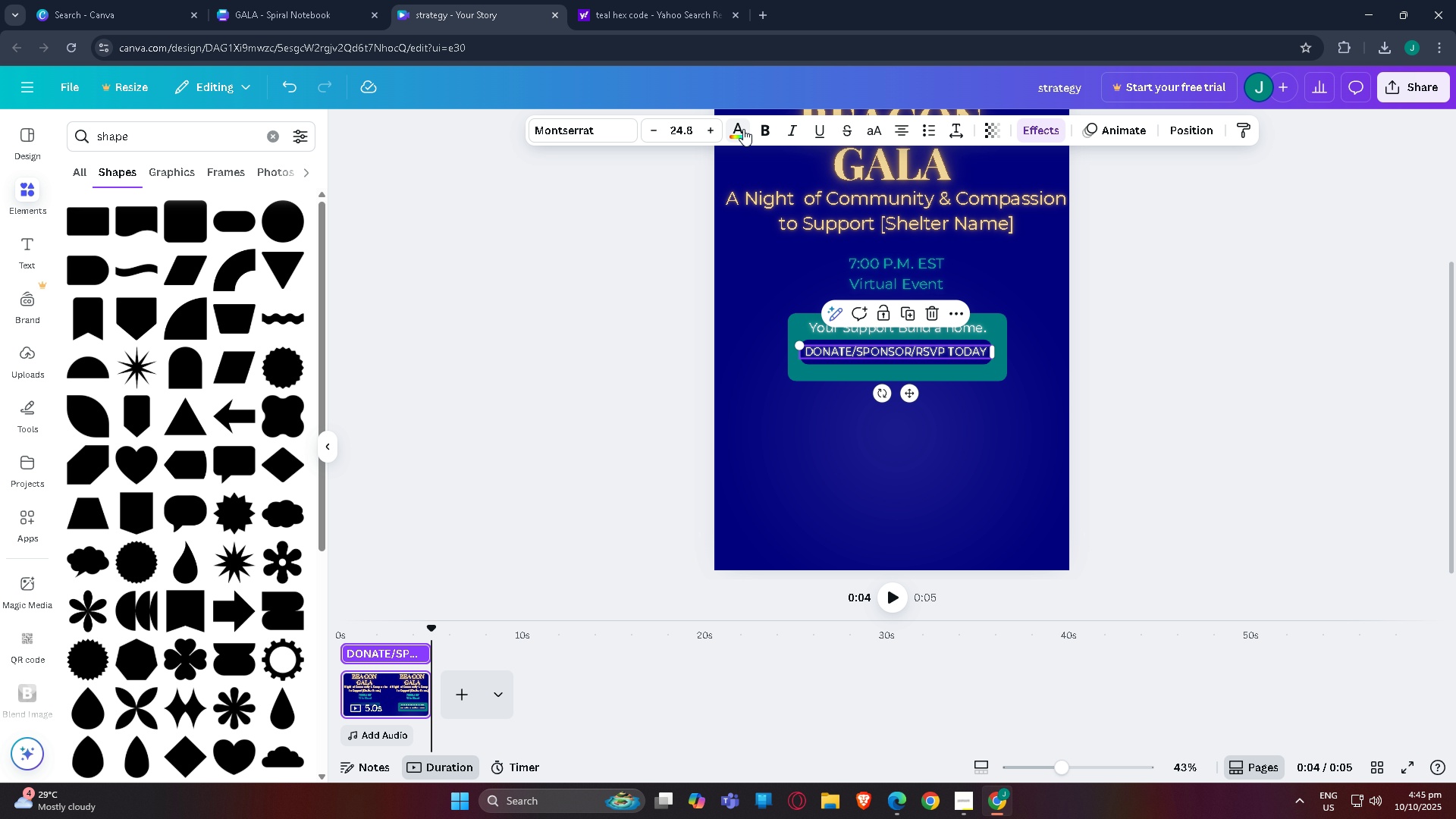 
left_click([743, 129])
 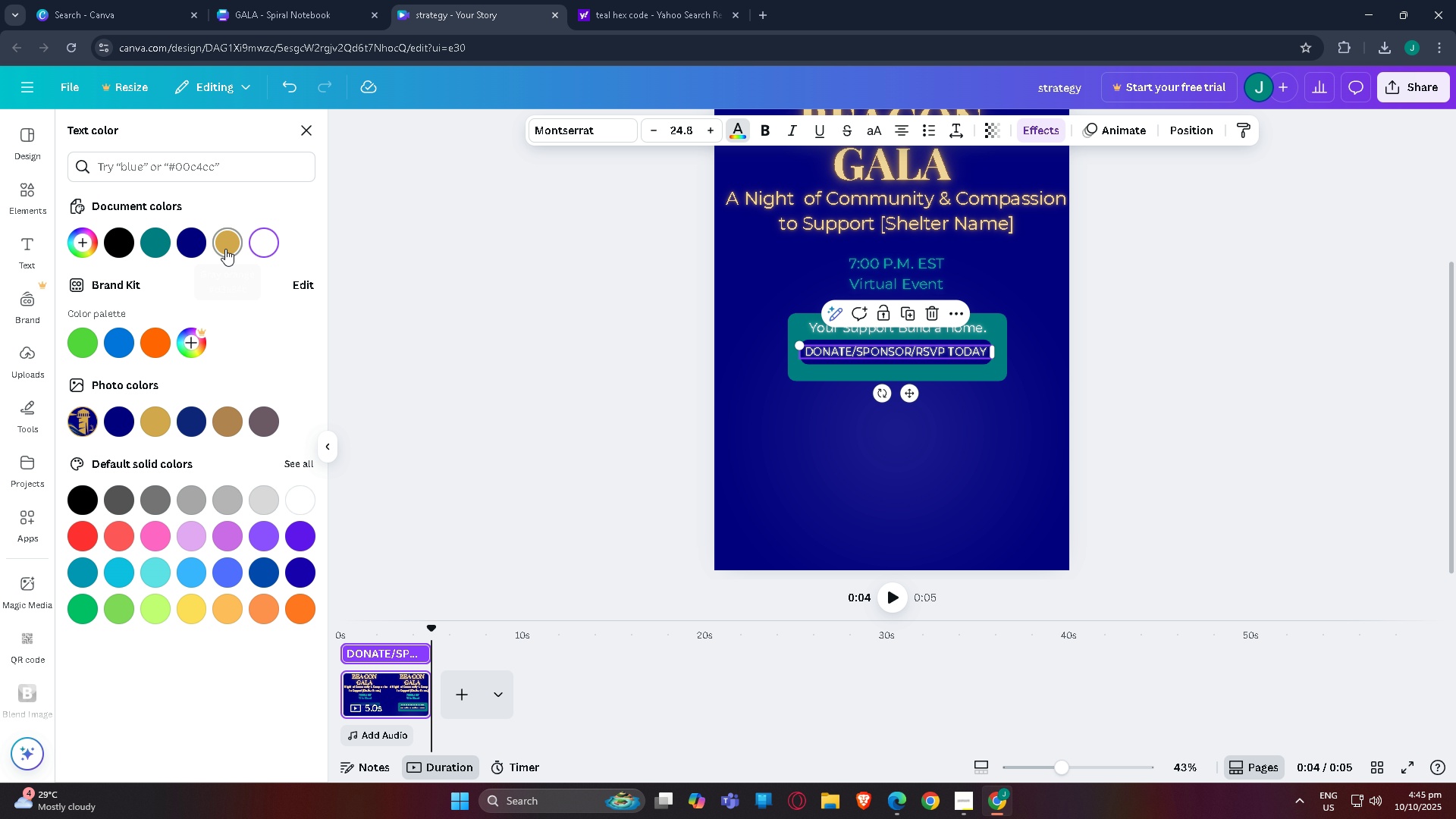 
left_click([224, 249])
 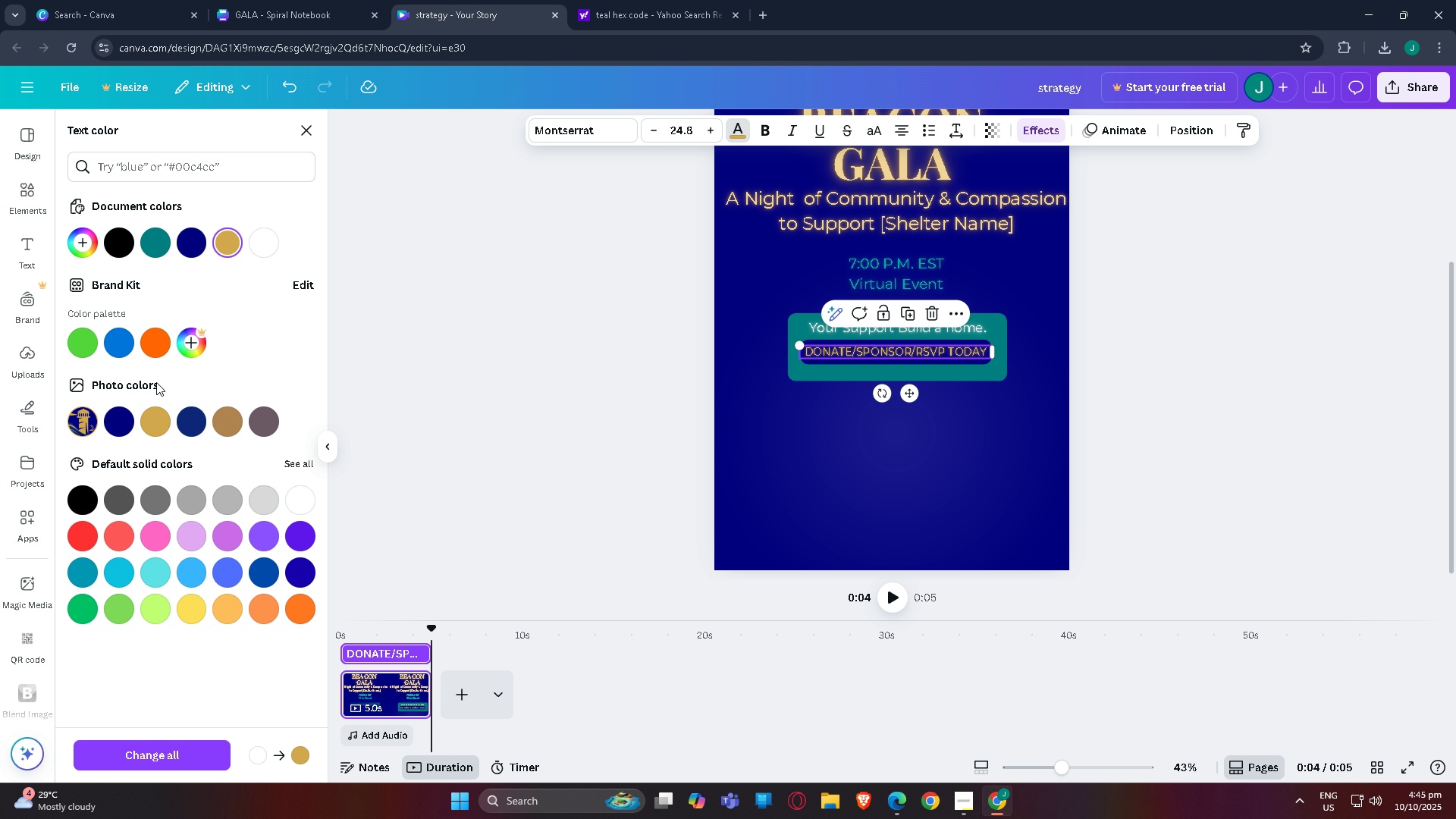 
left_click([150, 425])
 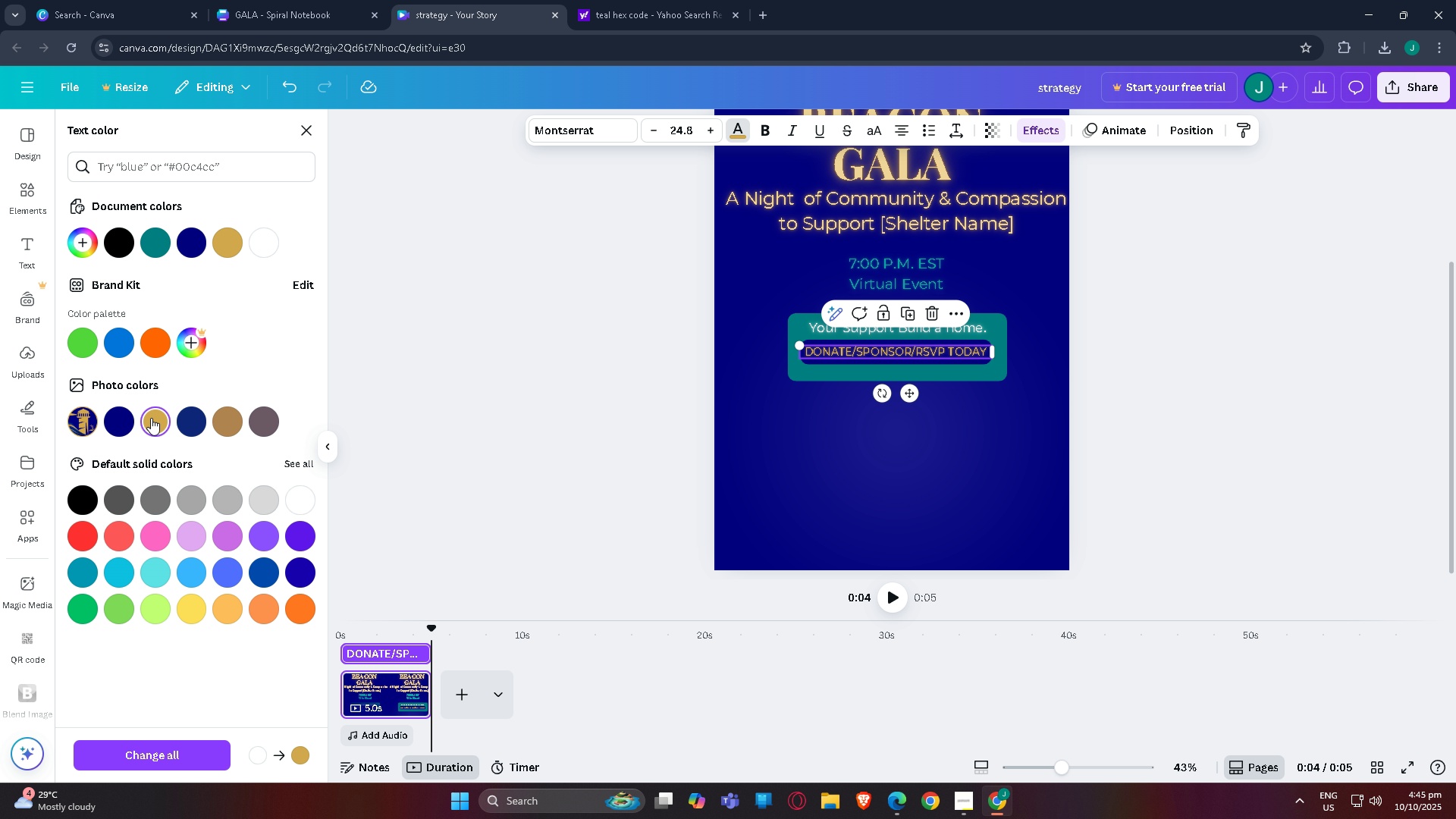 
left_click([334, 350])
 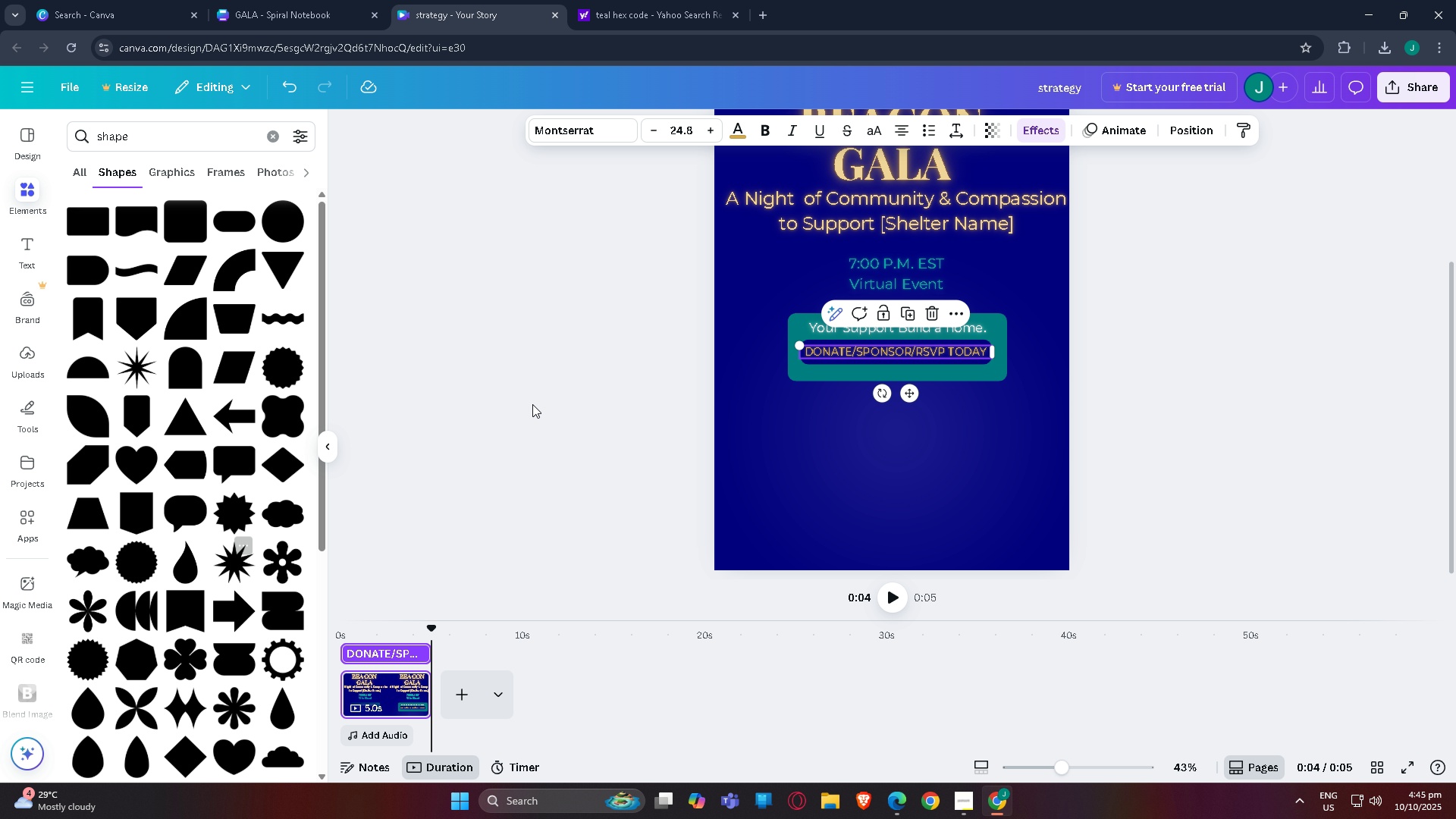 
left_click([544, 404])
 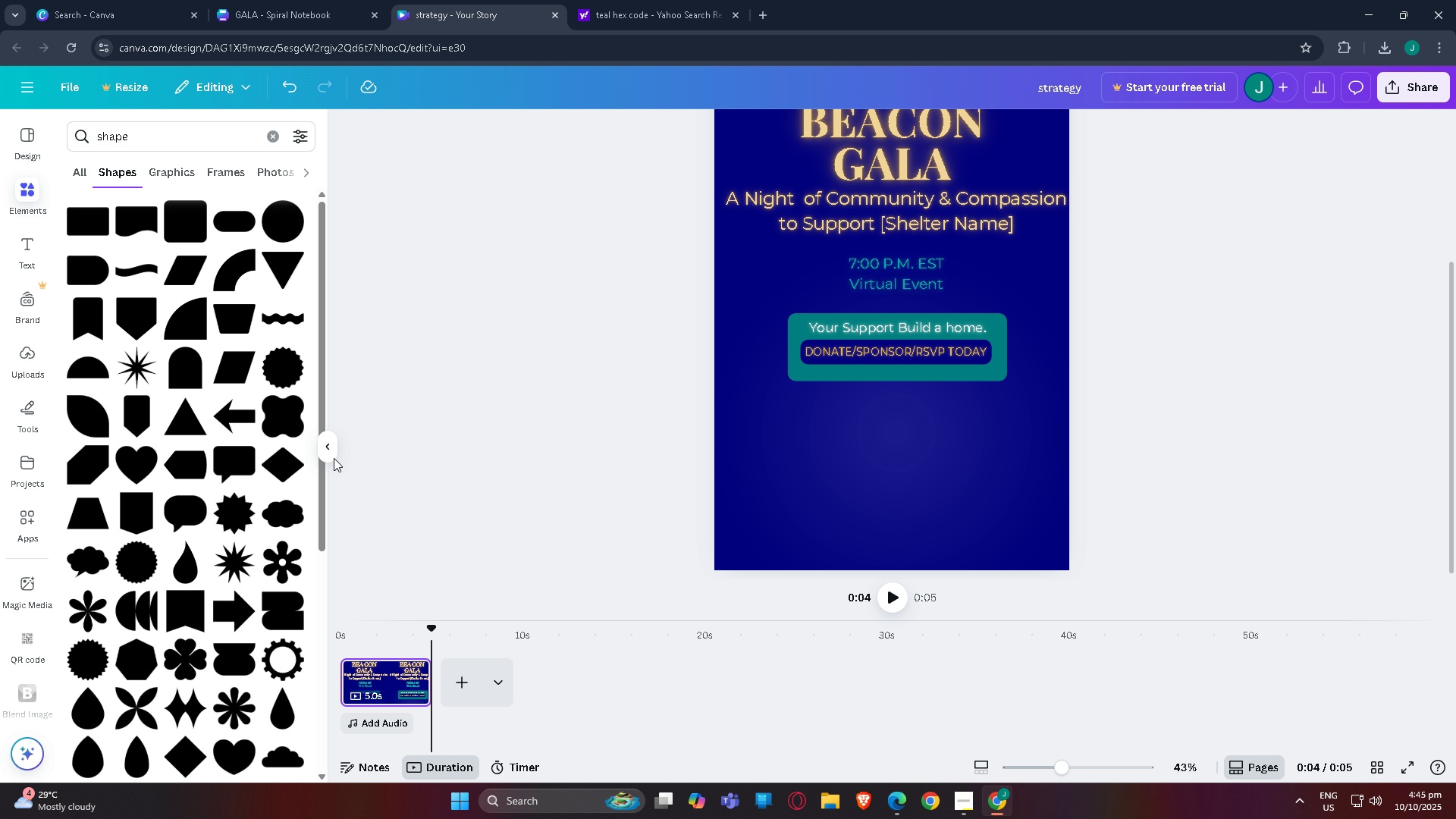 
left_click([331, 457])
 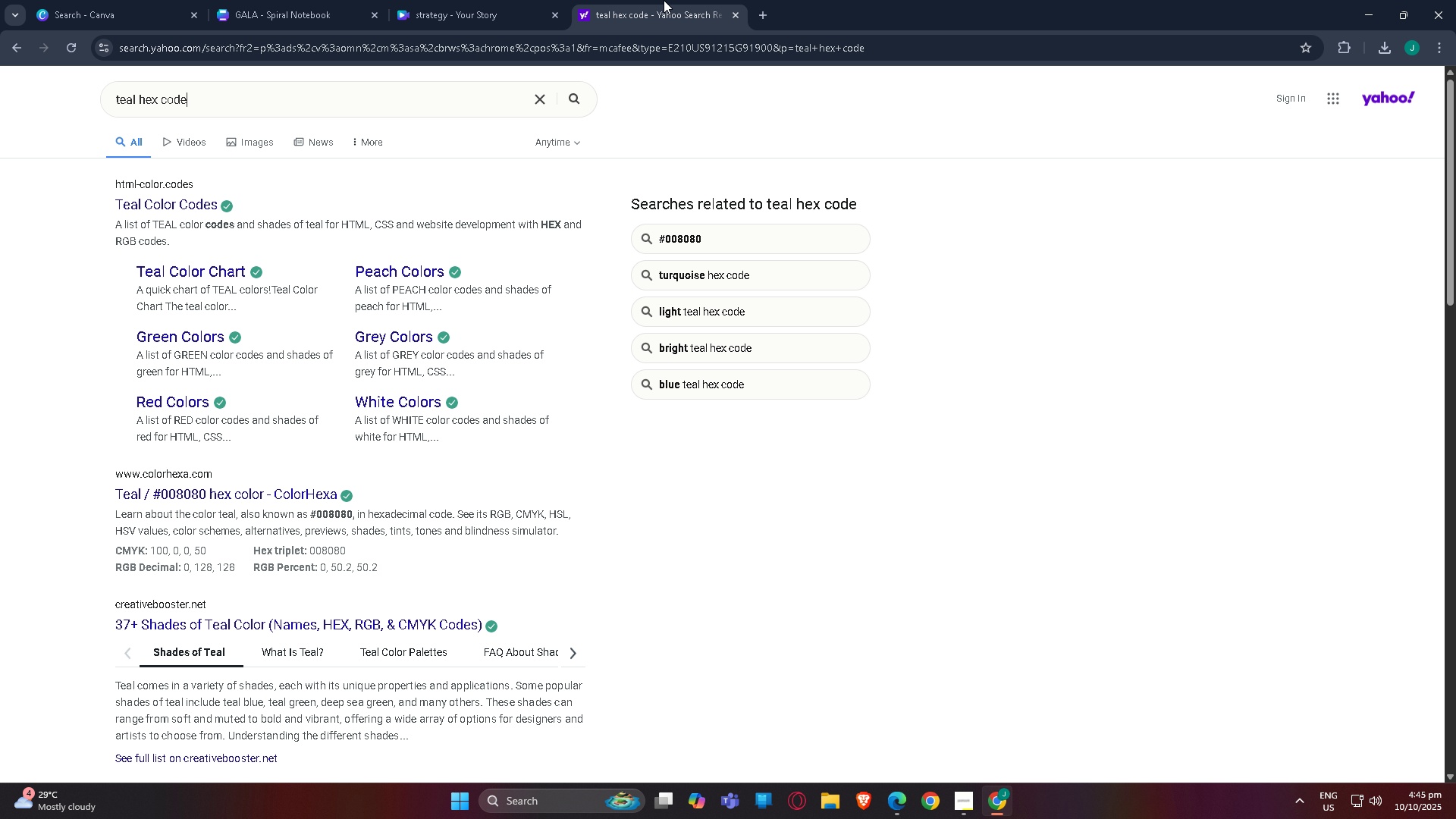 
double_click([307, 5])
 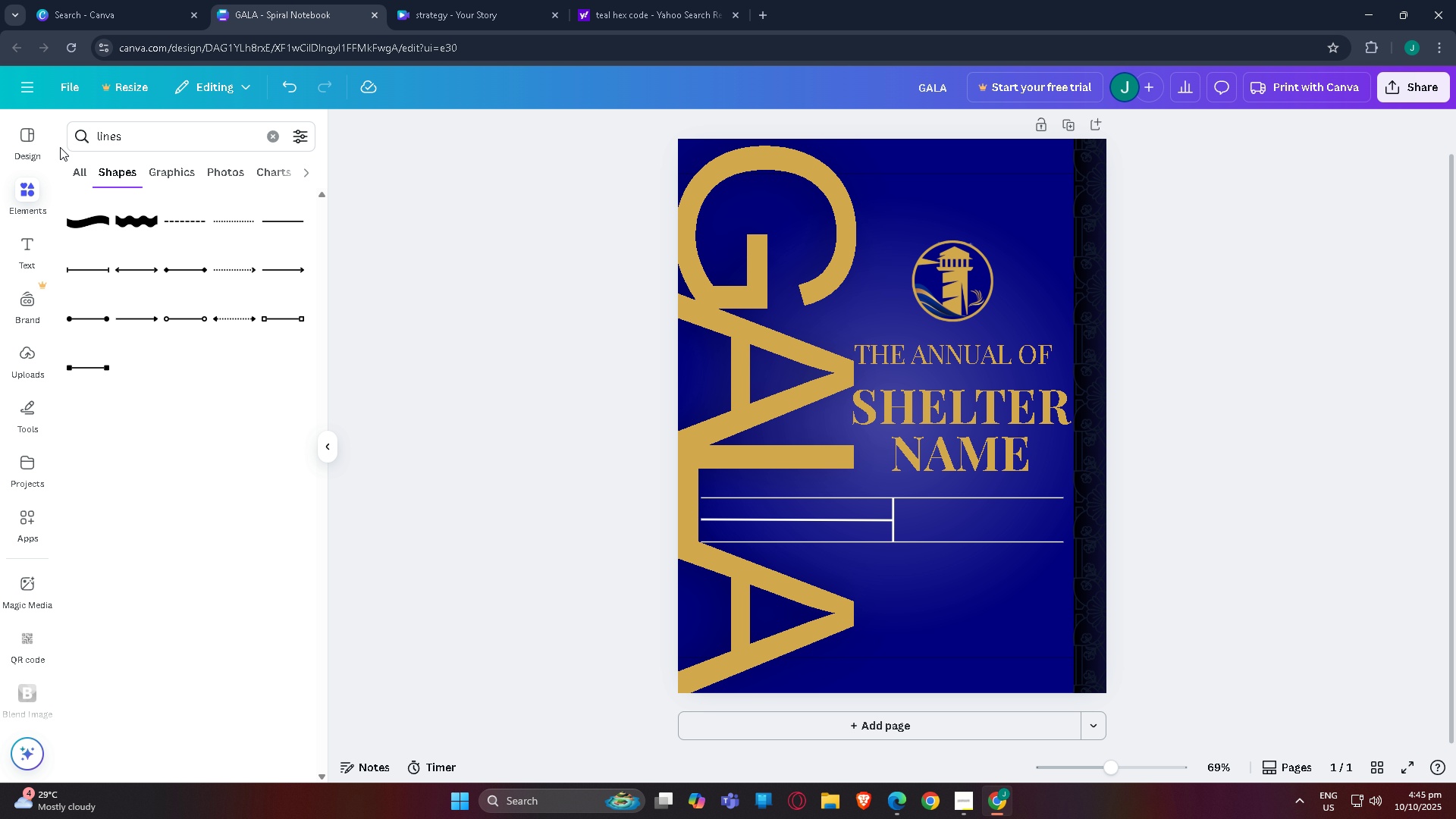 
left_click([742, 324])
 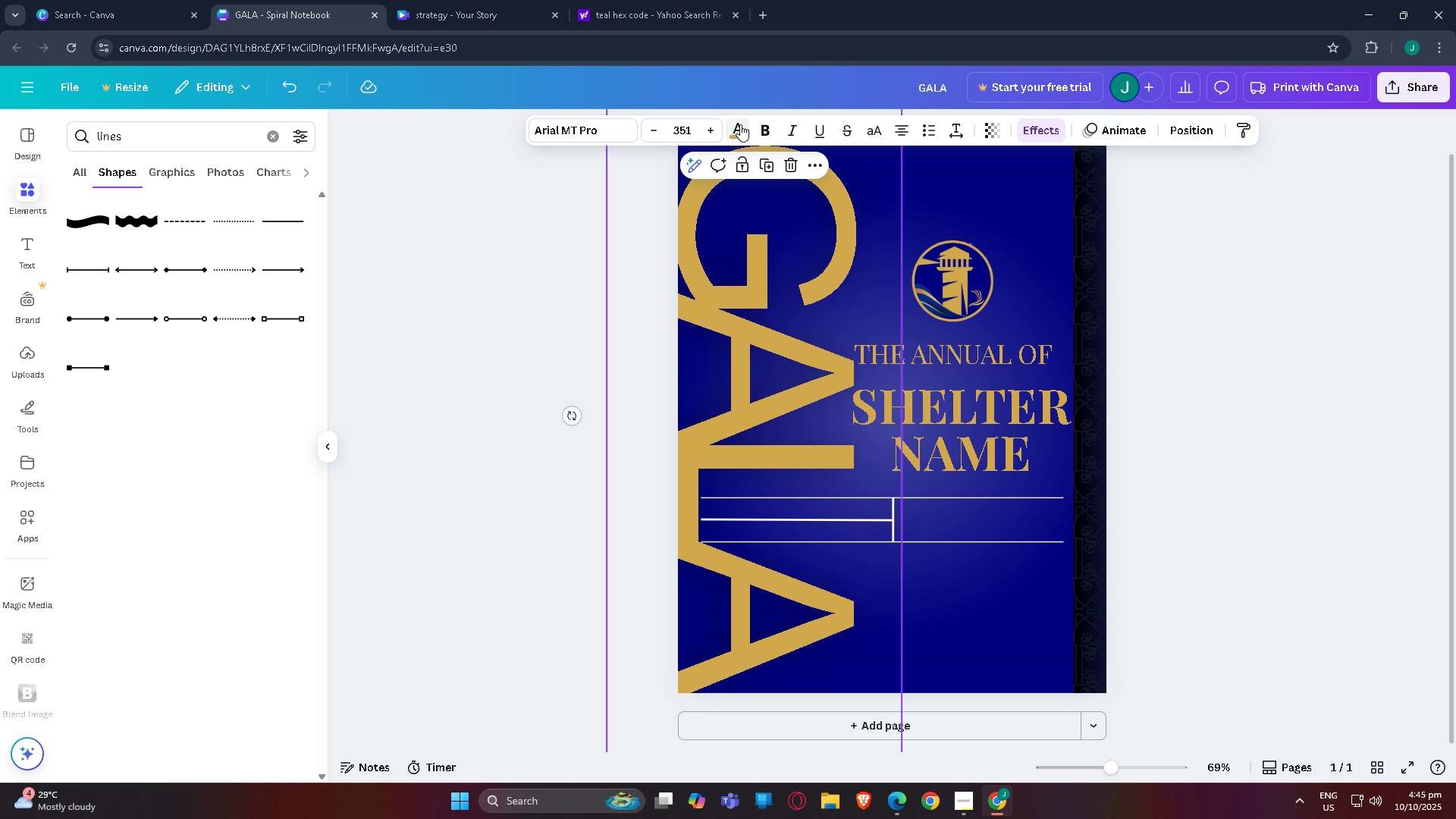 
left_click([740, 124])
 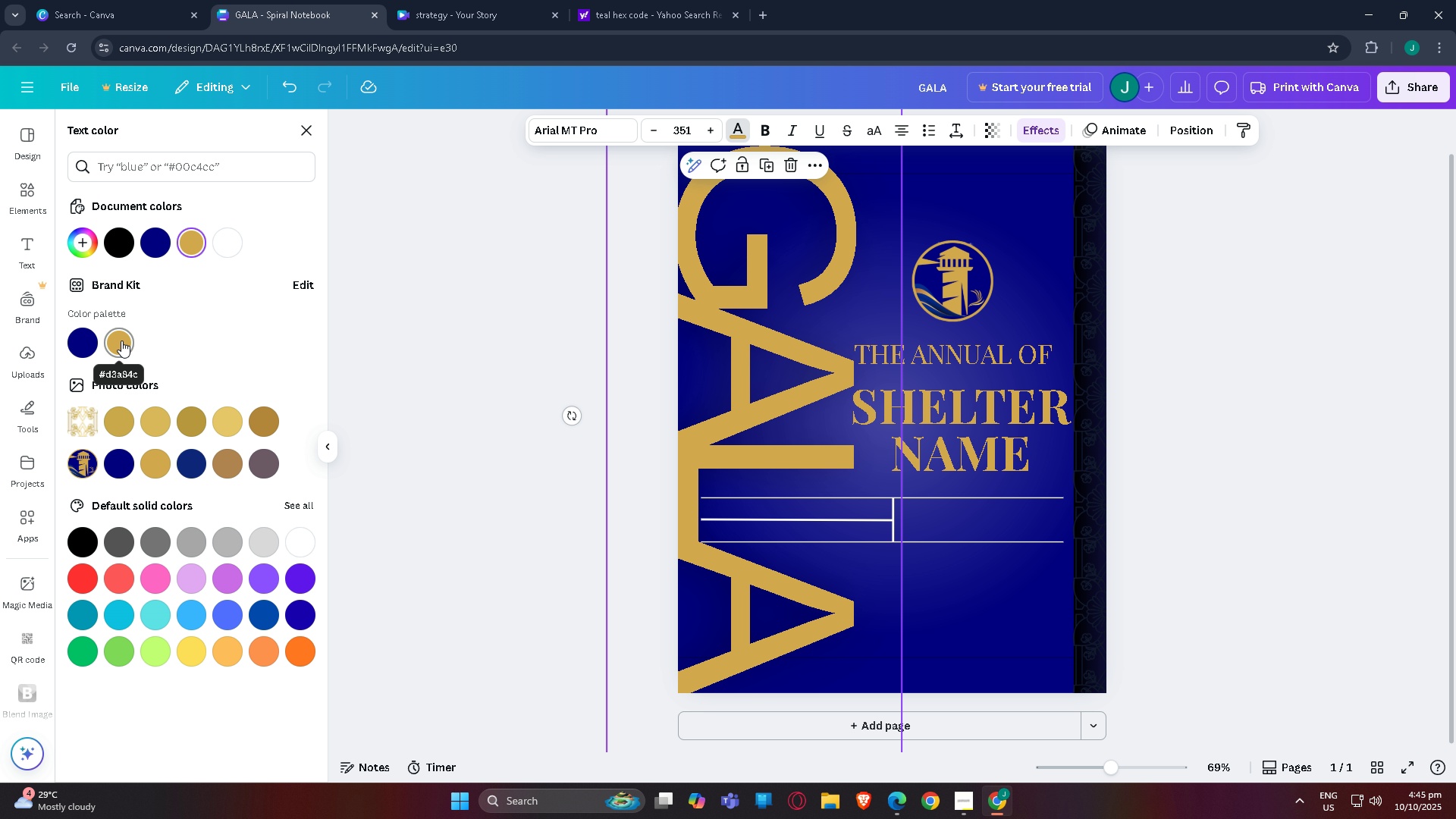 
left_click([457, 2])
 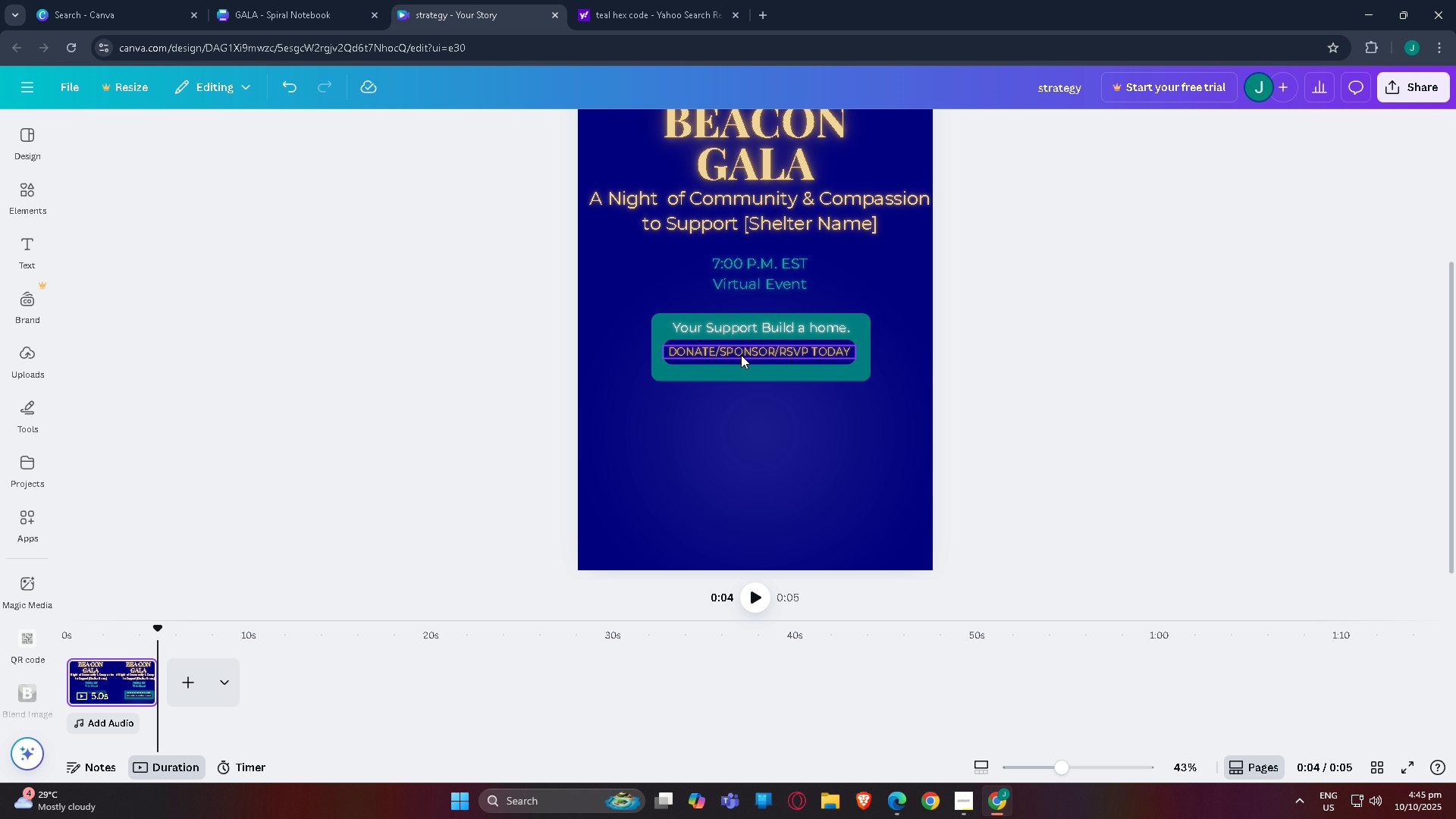 
left_click([741, 355])
 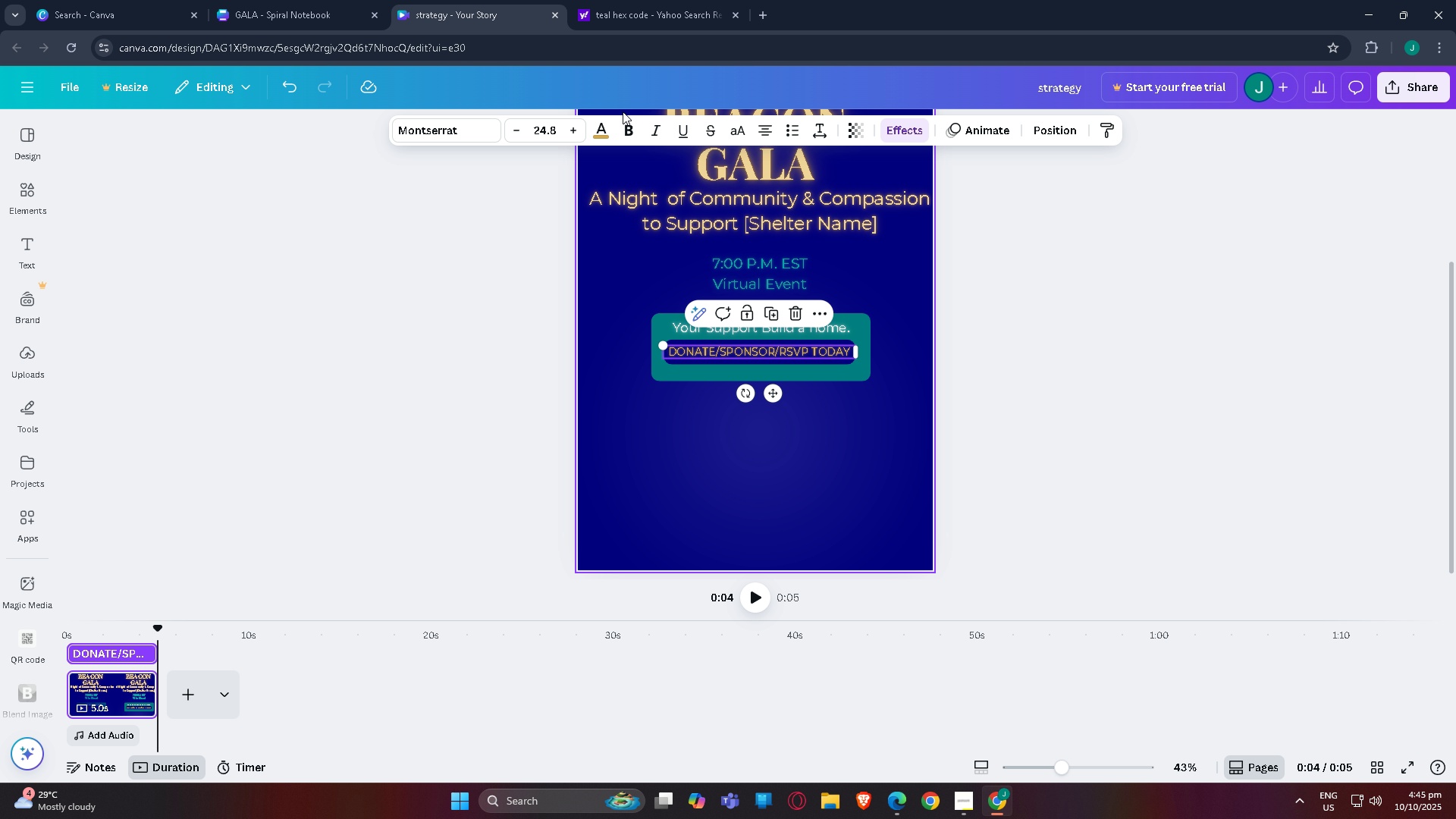 
left_click([612, 130])
 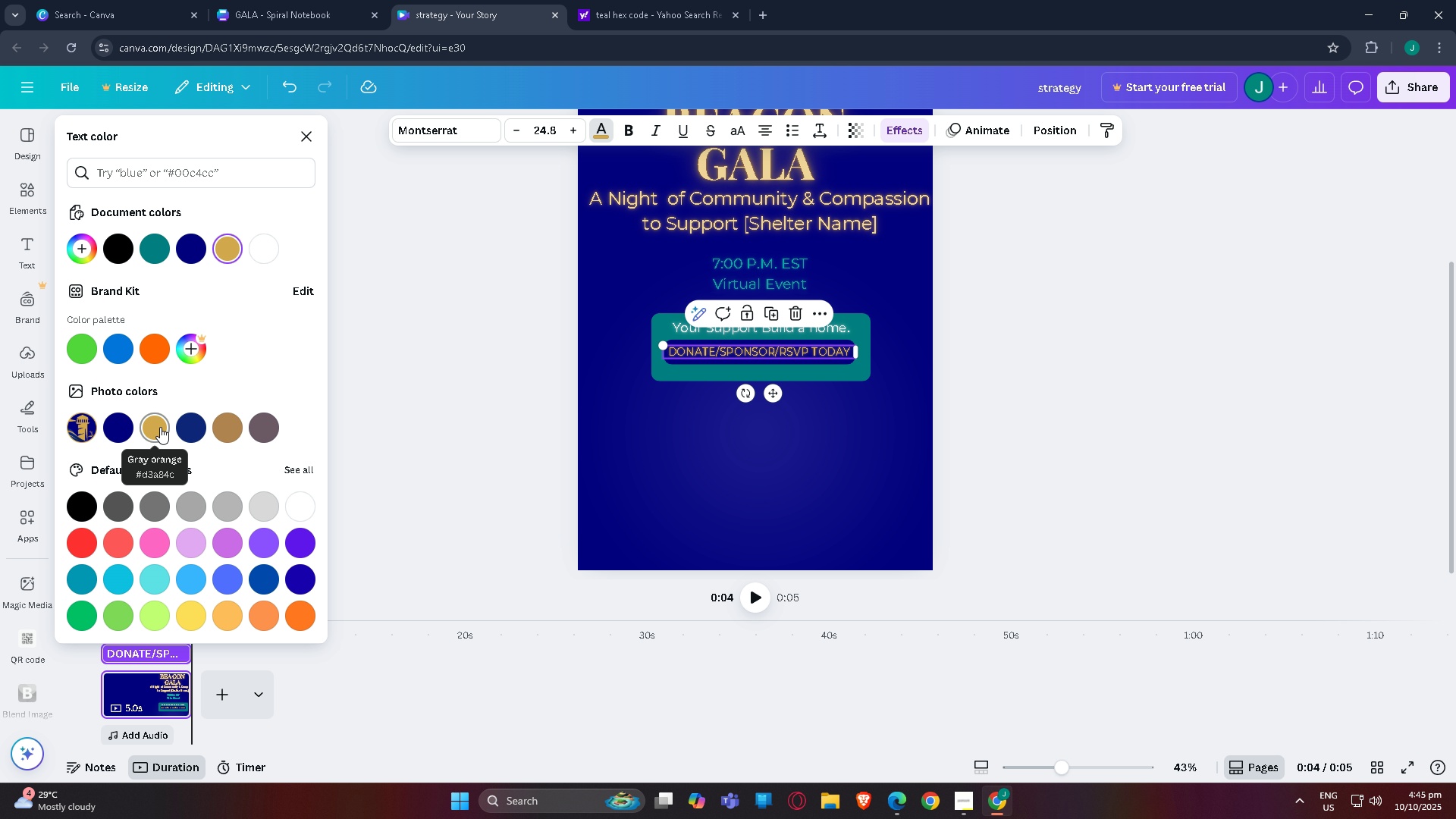 
left_click([160, 427])
 